 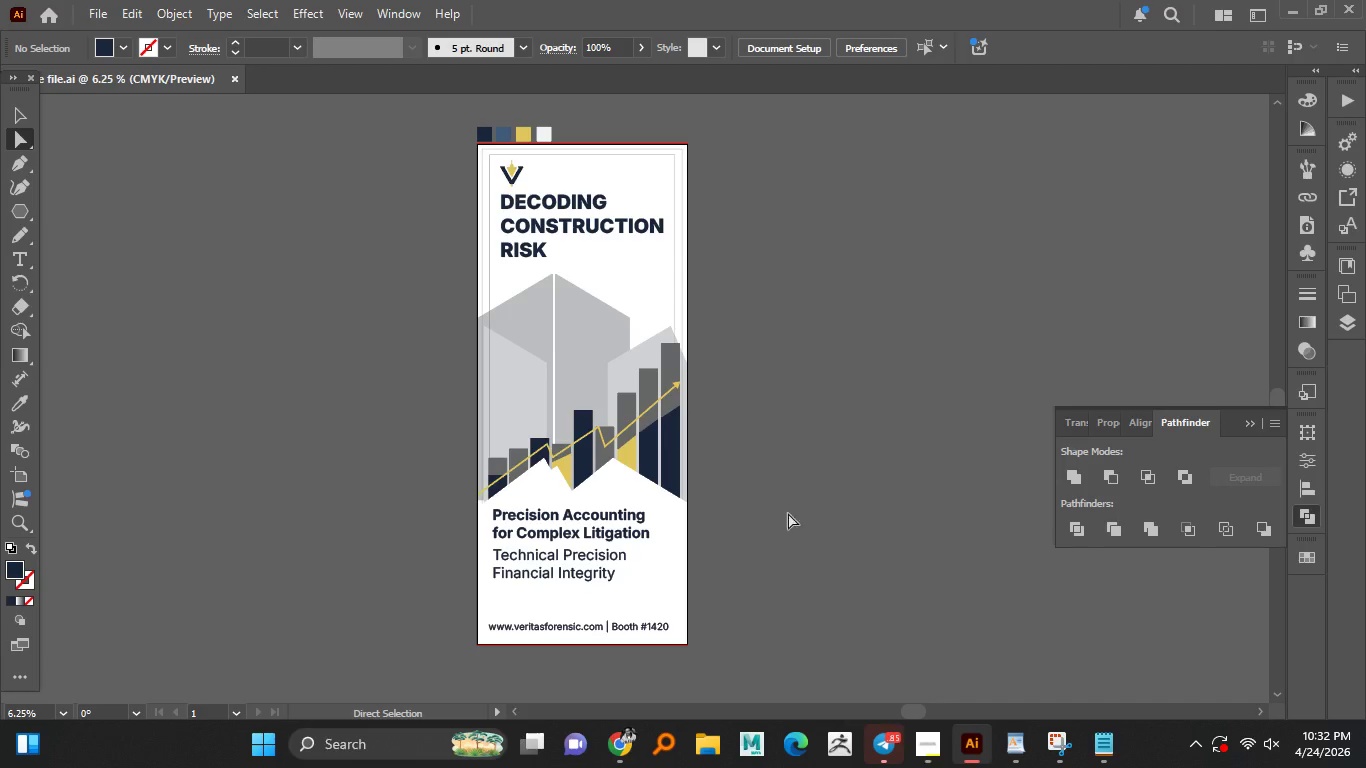 
scroll: coordinate [618, 335], scroll_direction: up, amount: 2.0
 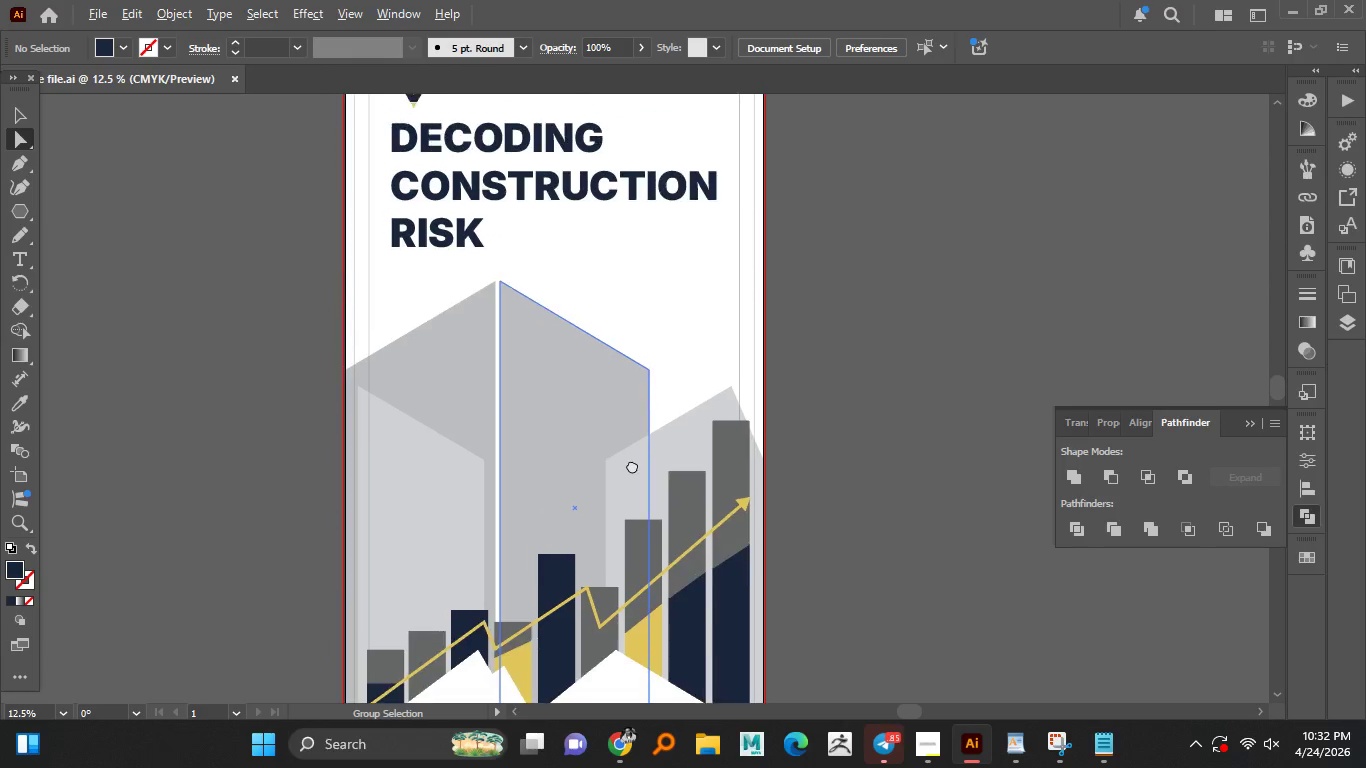 
hold_key(key=AltLeft, duration=0.75)
 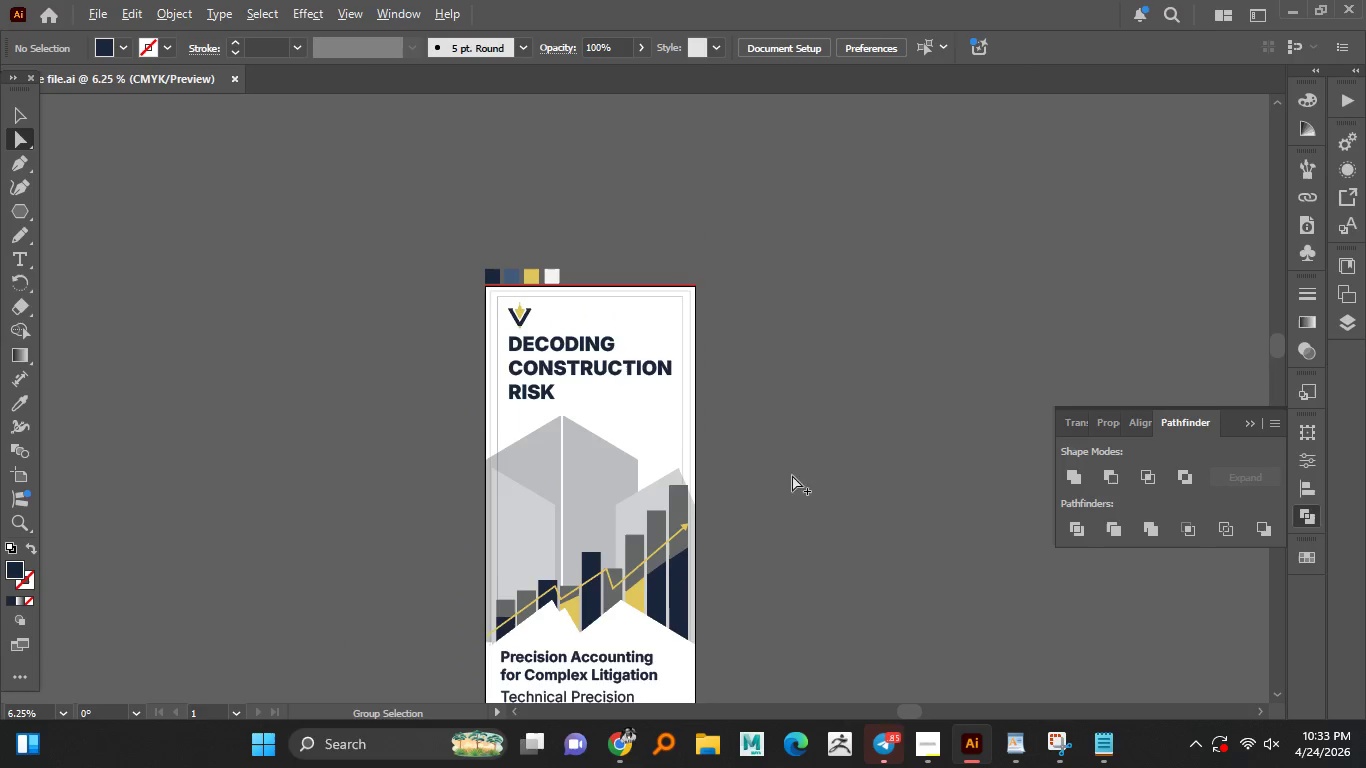 
left_click([816, 429])
 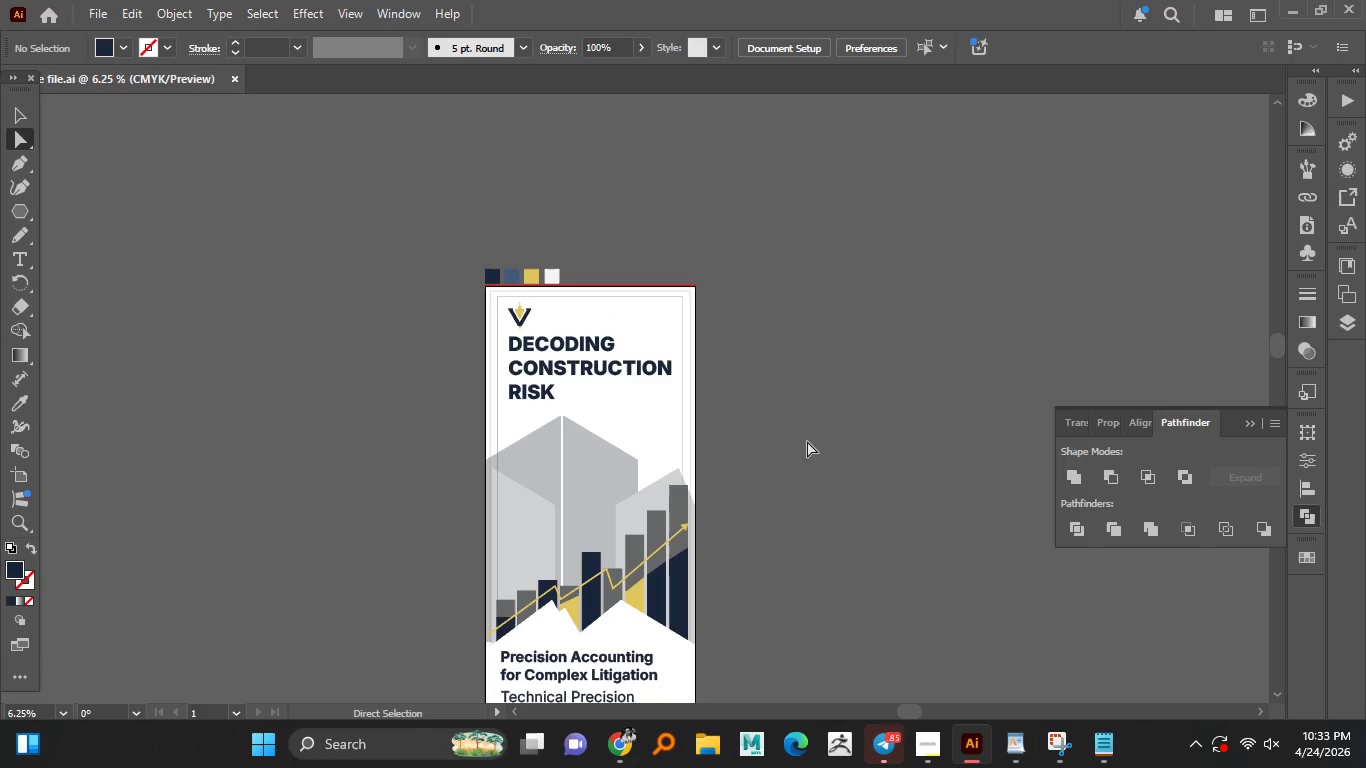 
scroll: coordinate [625, 491], scroll_direction: down, amount: 2.0
 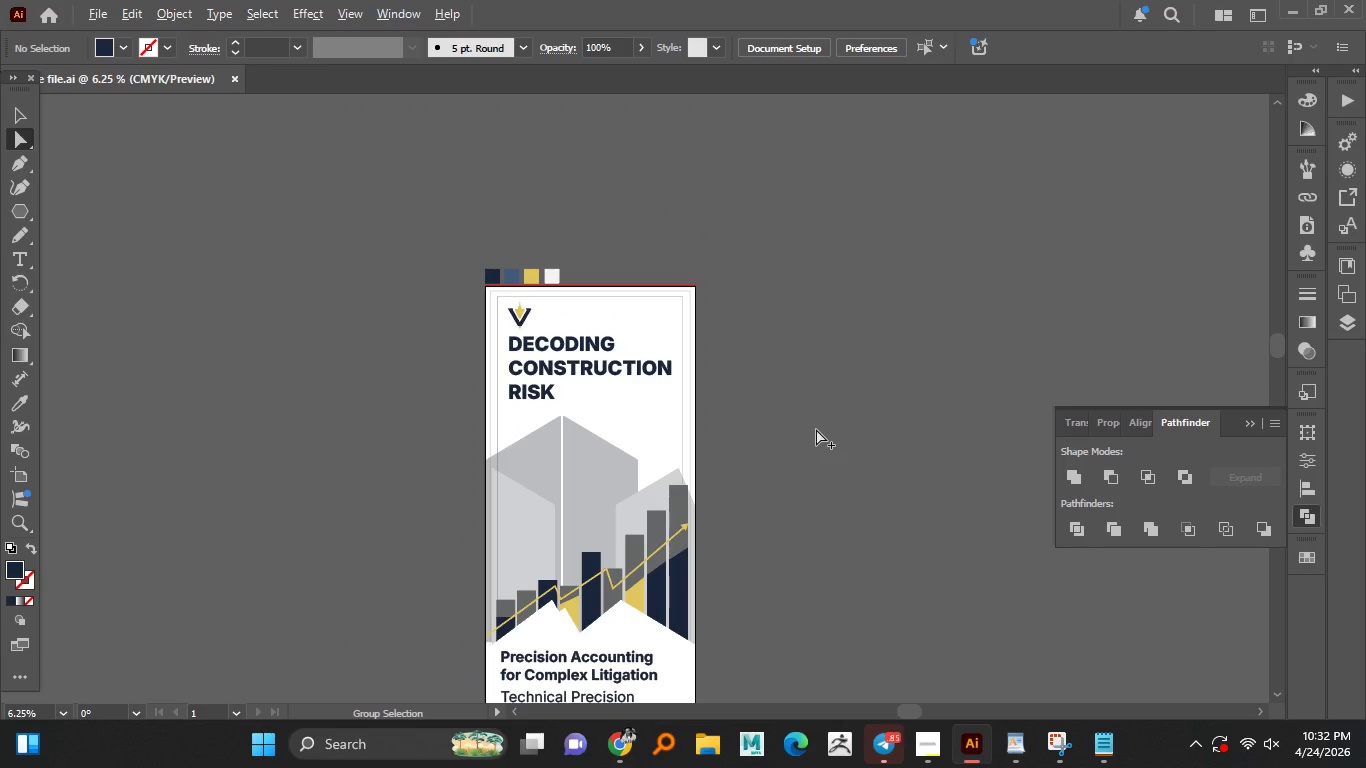 
hold_key(key=AltLeft, duration=1.53)
 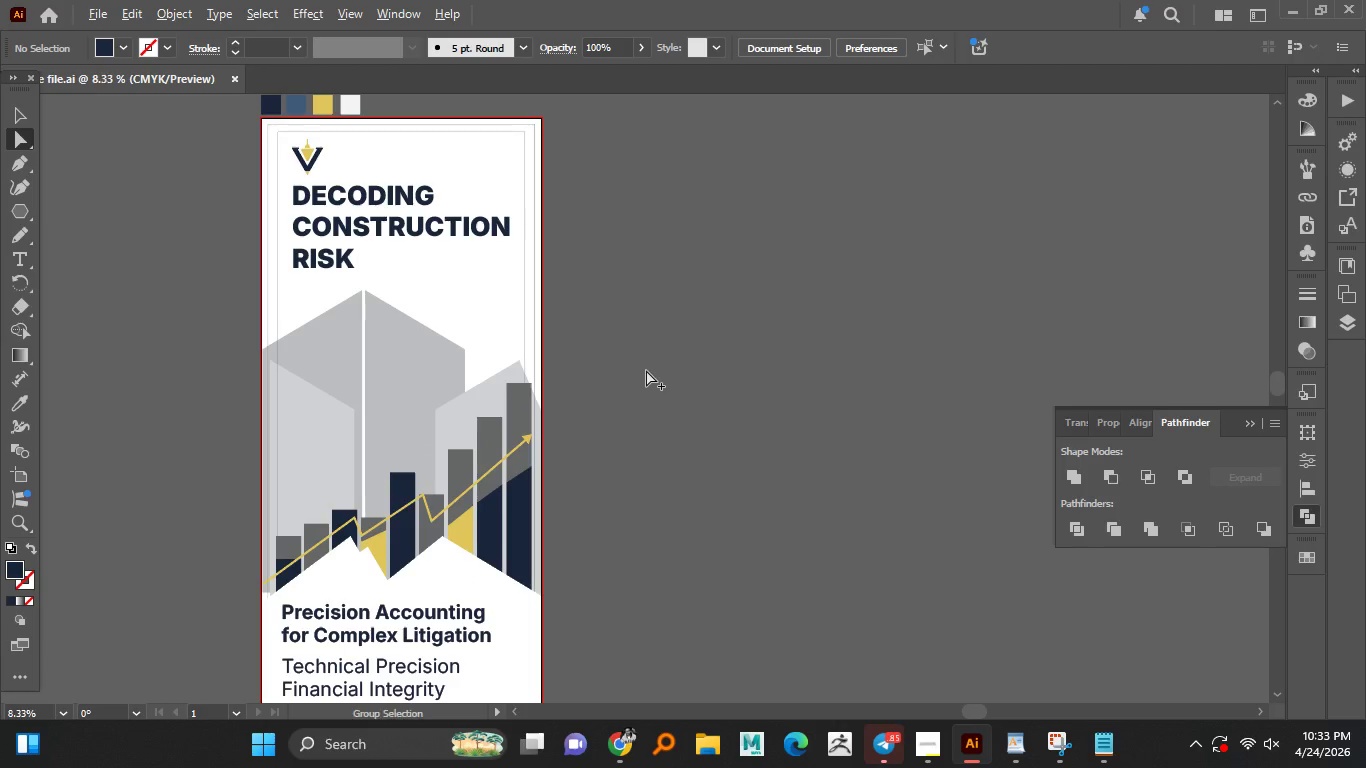 
key(Alt+AltLeft)
 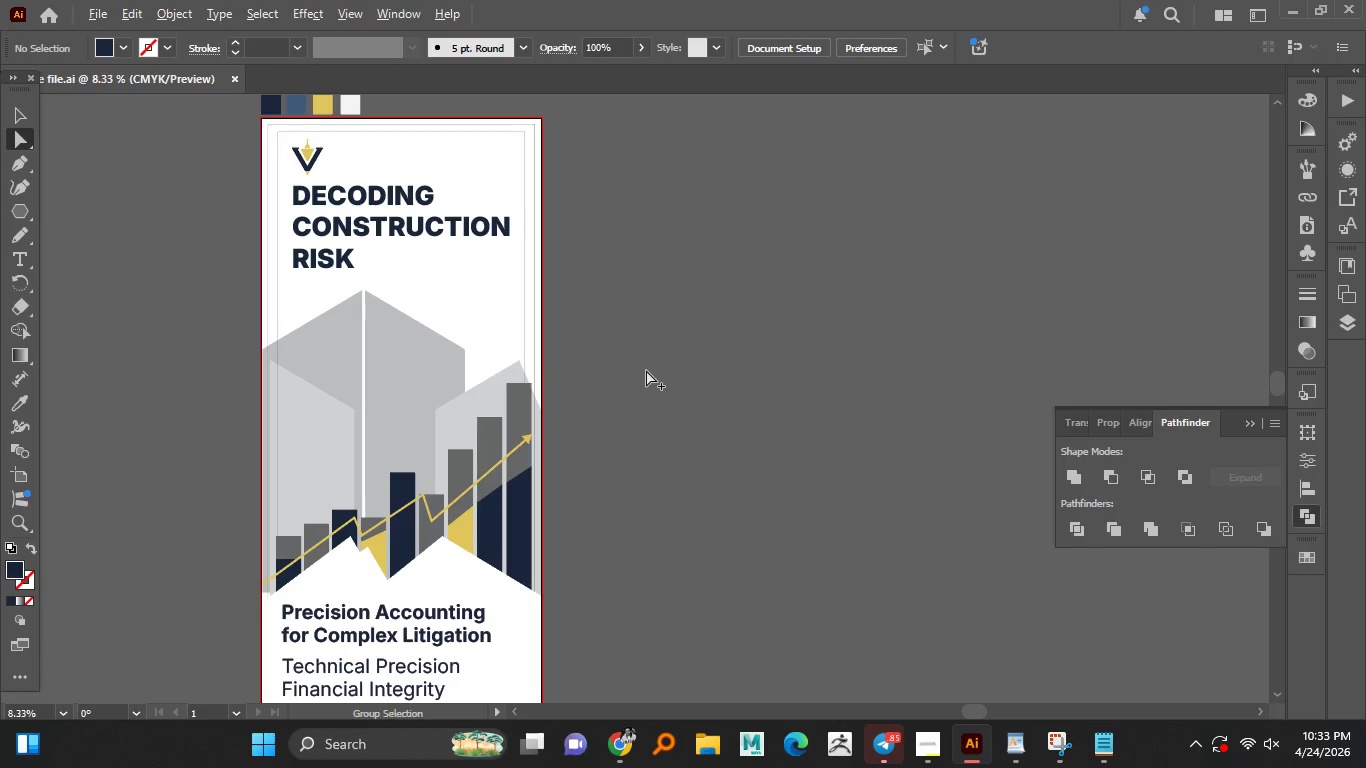 
key(Alt+AltLeft)
 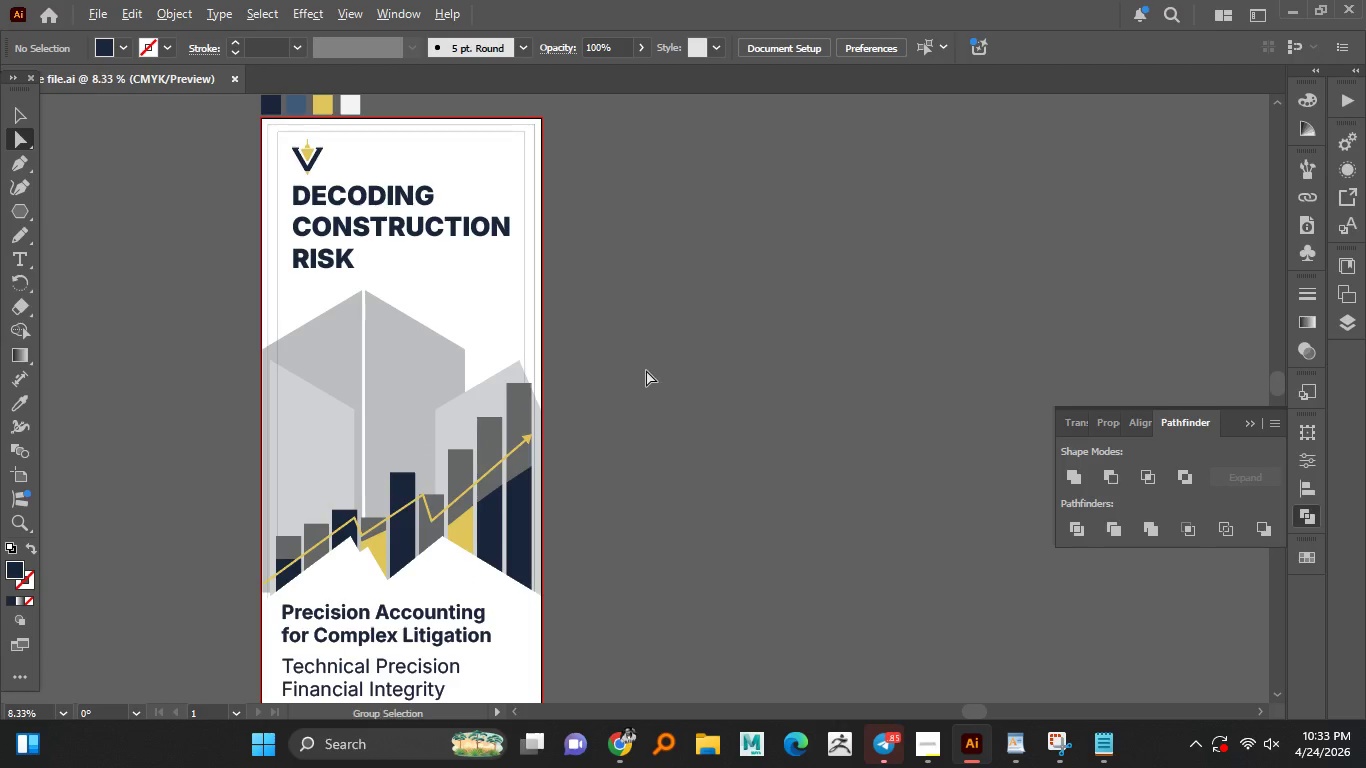 
key(Alt+AltLeft)
 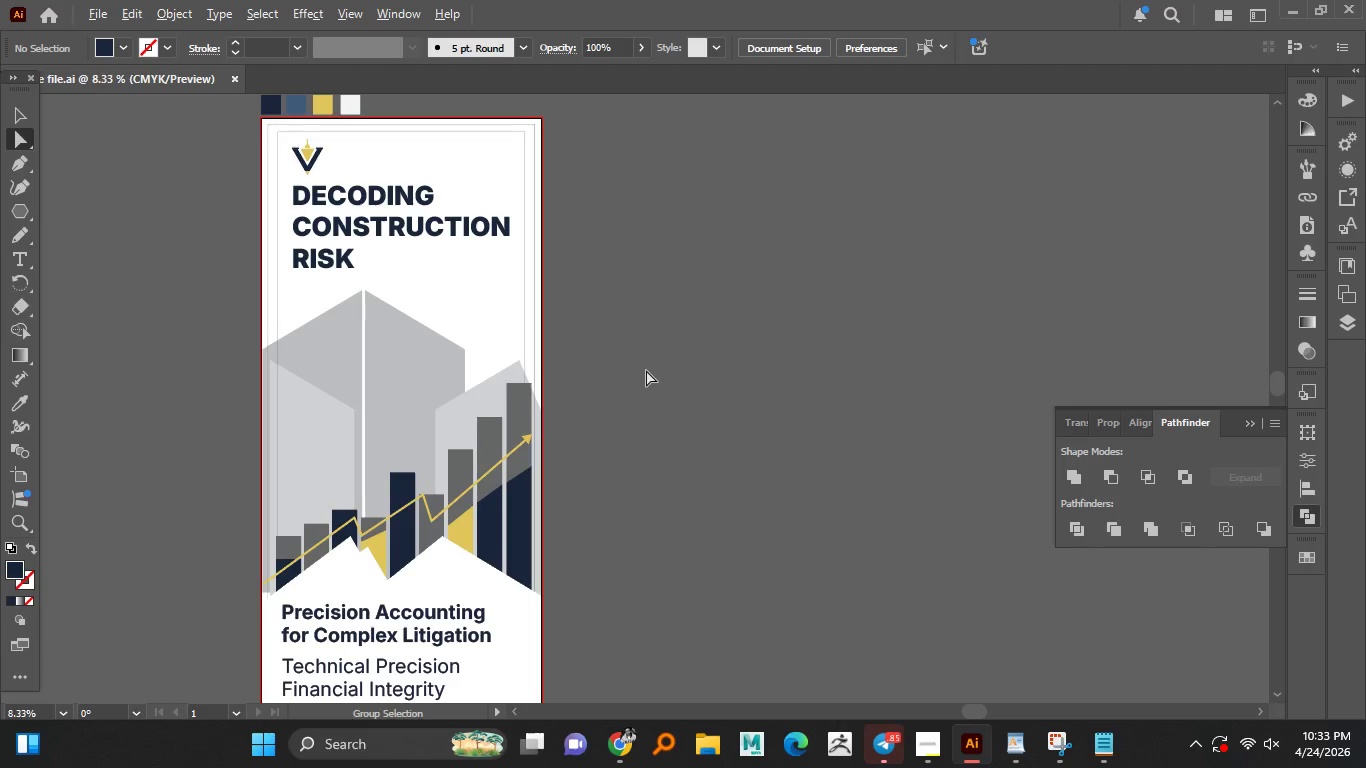 
key(Alt+AltLeft)
 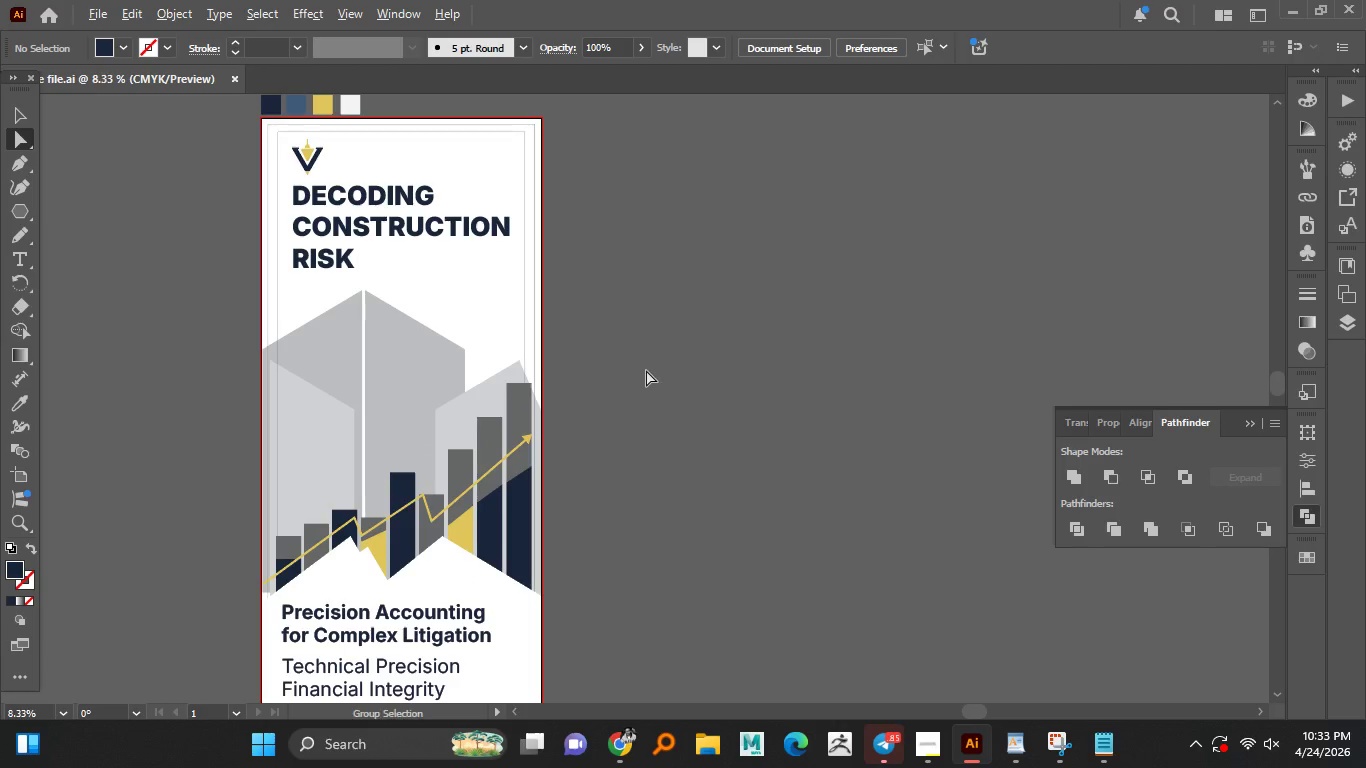 
key(Alt+AltLeft)
 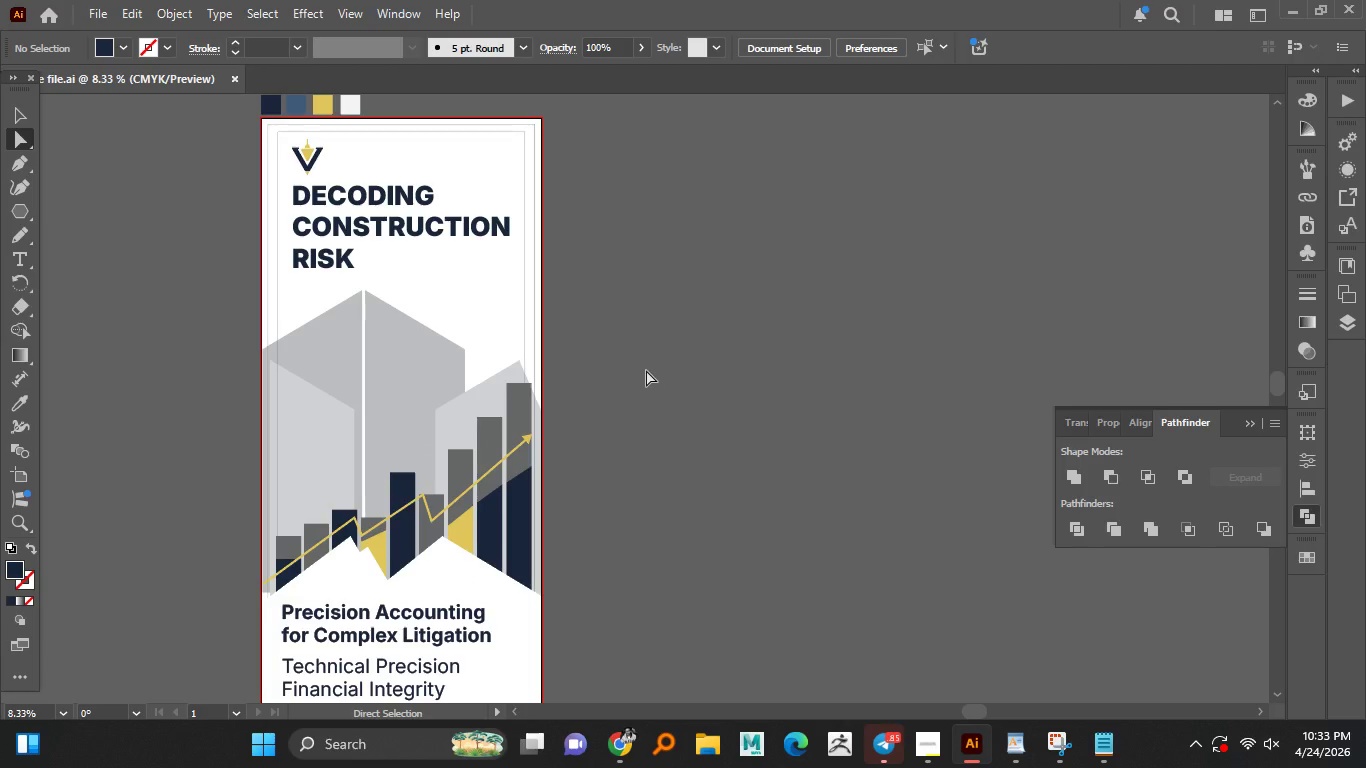 
scroll: coordinate [646, 370], scroll_direction: up, amount: 1.0
 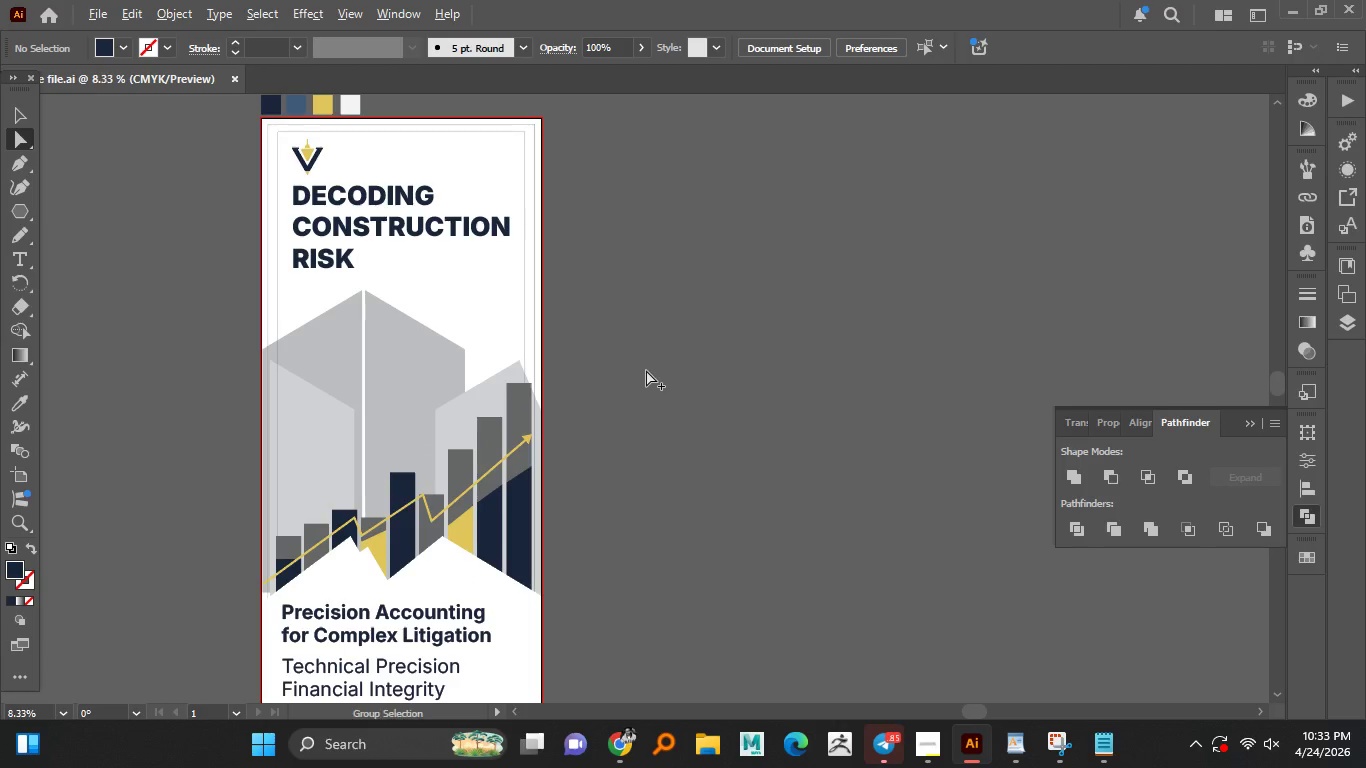 
hold_key(key=AltLeft, duration=1.51)
scroll: coordinate [647, 376], scroll_direction: down, amount: 1.0
 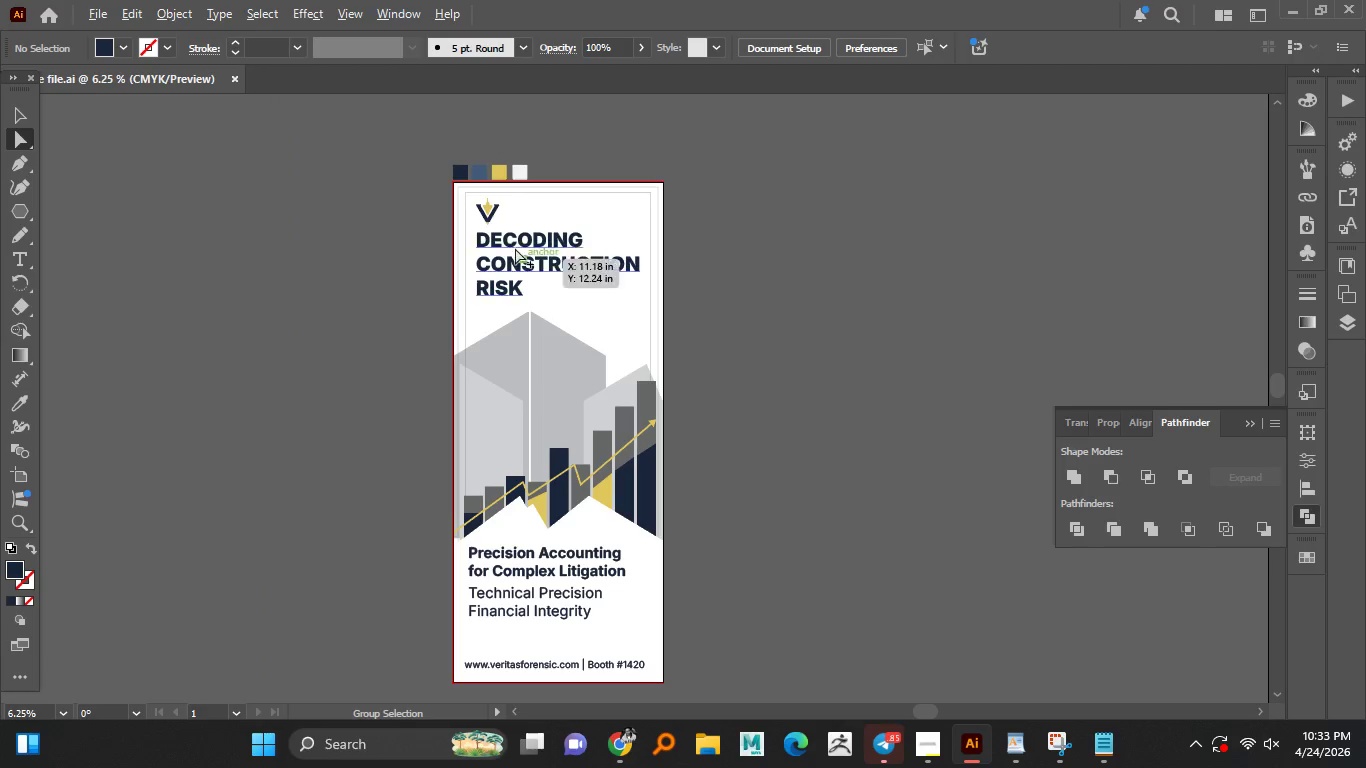 
hold_key(key=AltLeft, duration=0.98)
scroll: coordinate [493, 200], scroll_direction: up, amount: 4.0
 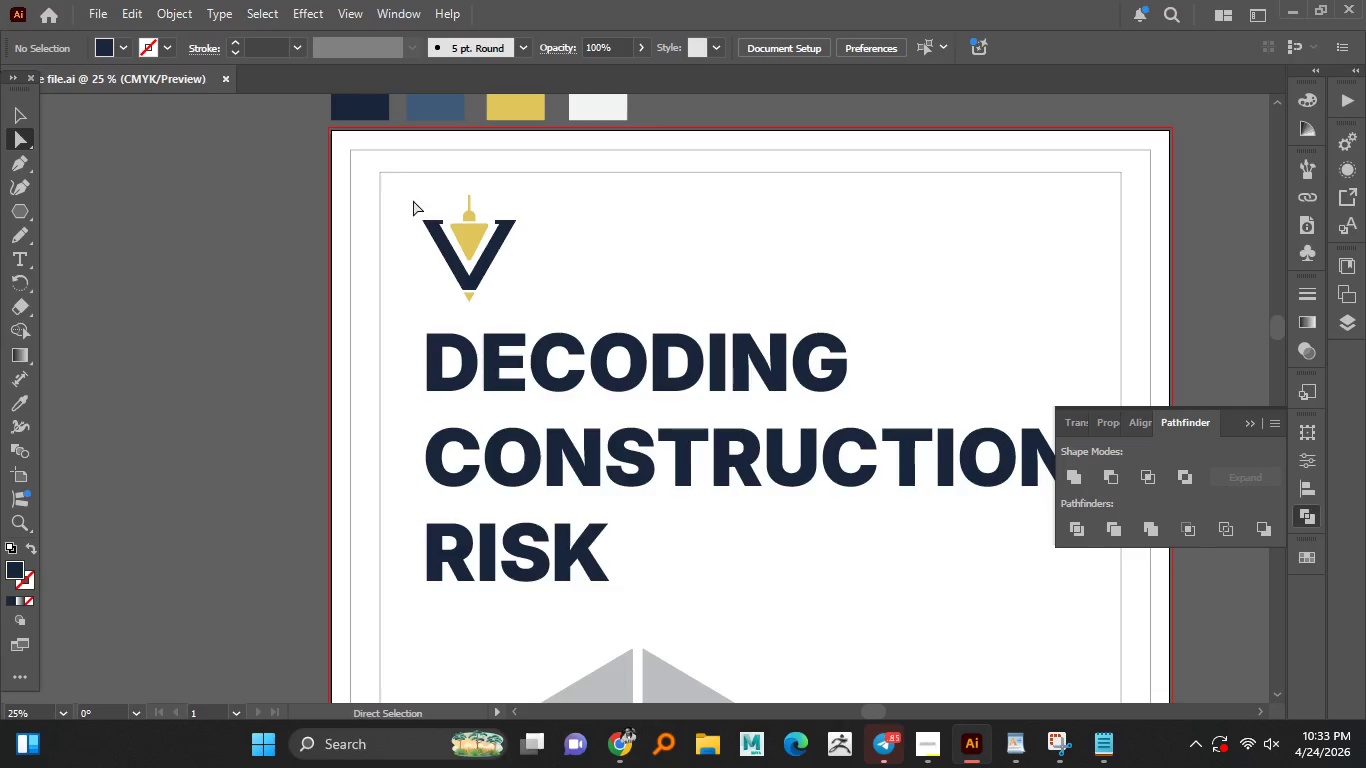 
left_click_drag(start_coordinate=[413, 199], to_coordinate=[518, 305])
 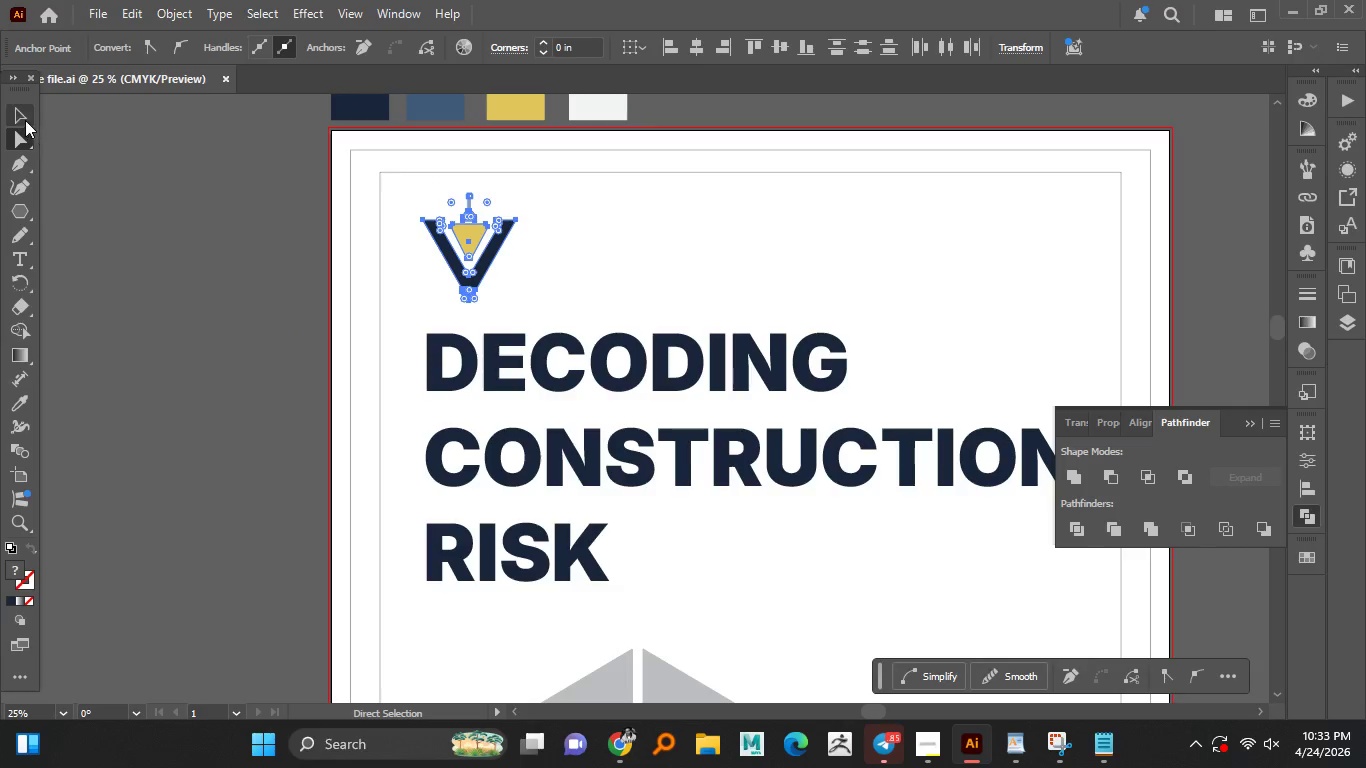 
double_click([70, 154])
 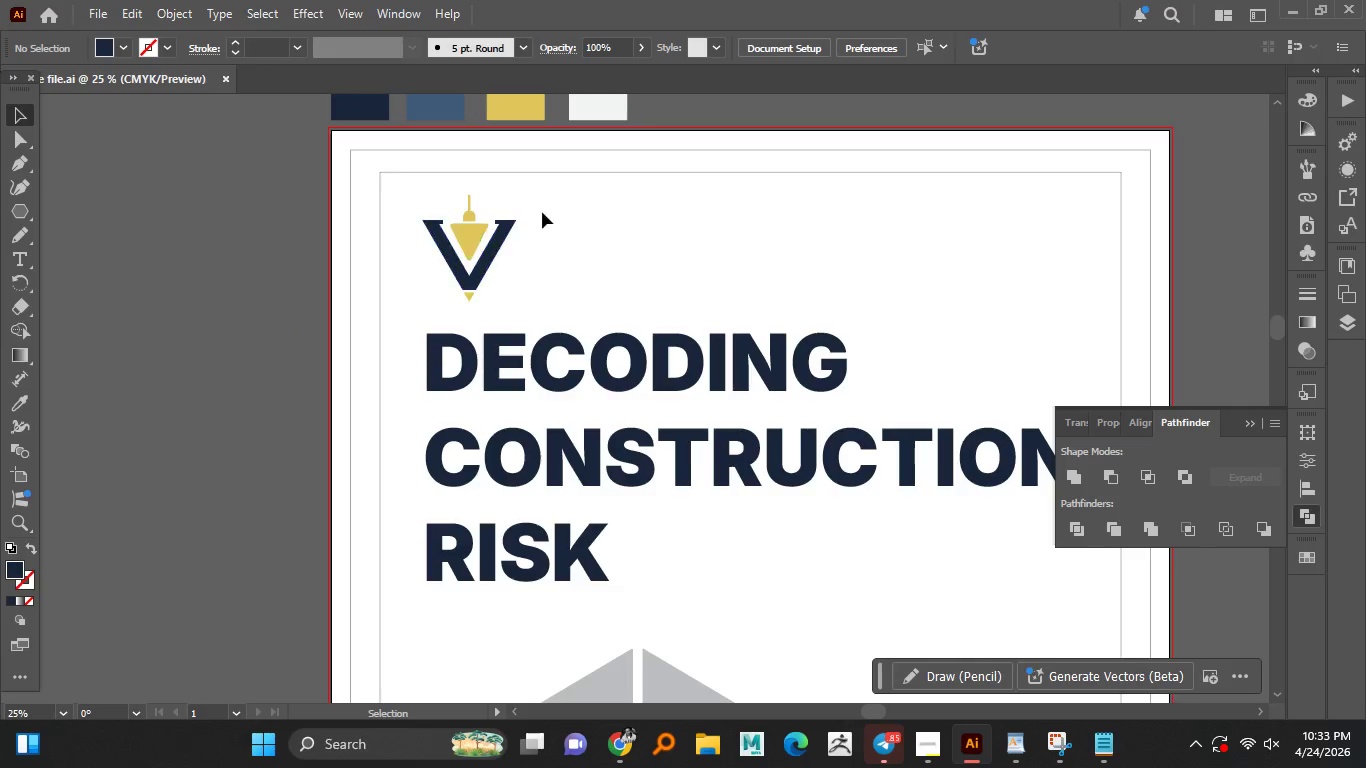 
left_click_drag(start_coordinate=[556, 204], to_coordinate=[421, 283])
 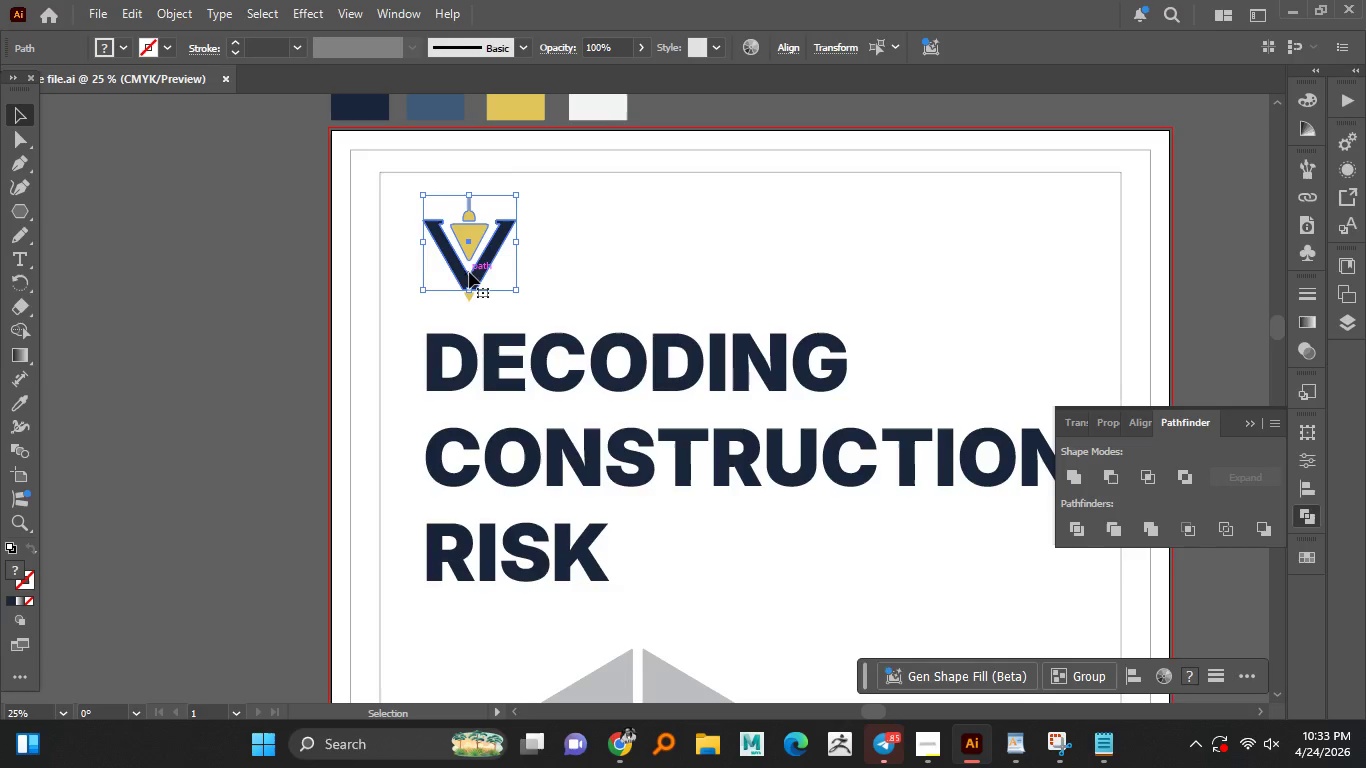 
right_click([469, 272])
 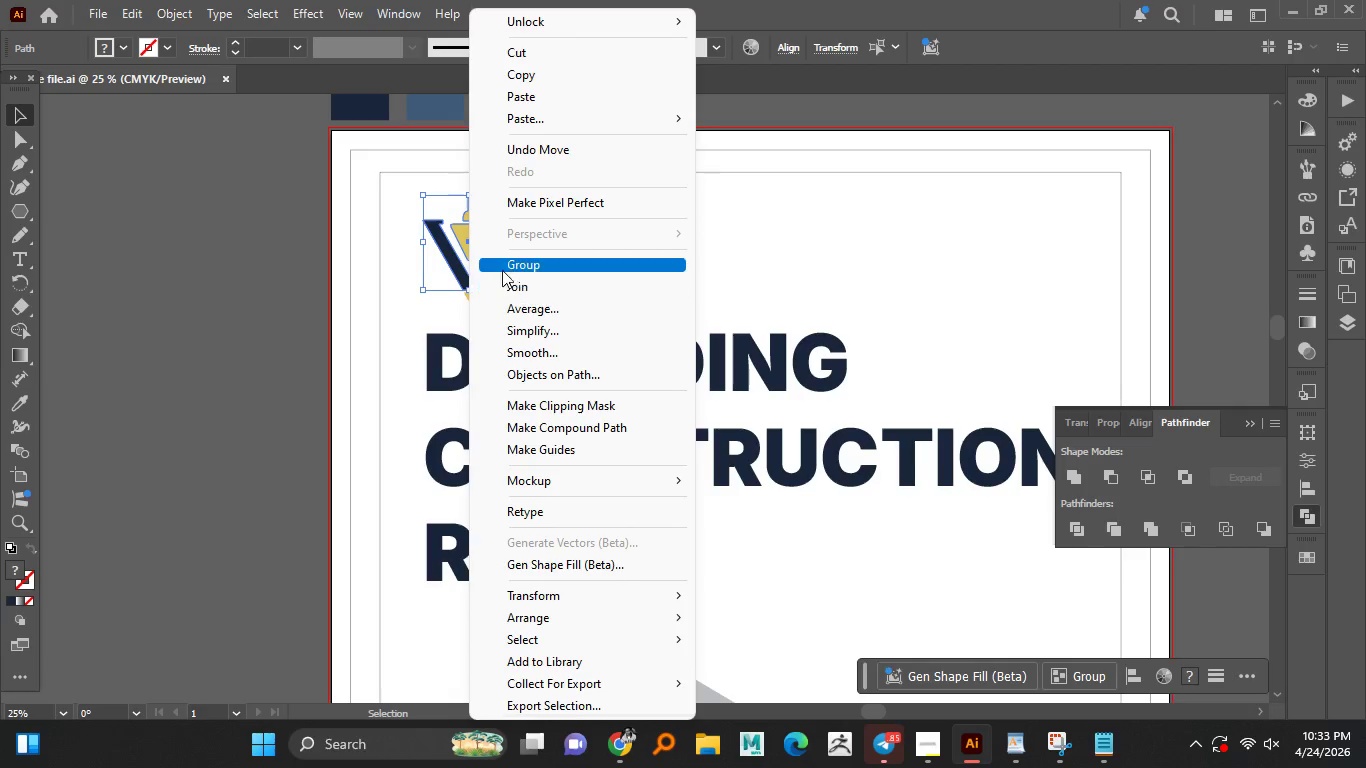 
left_click([509, 264])
 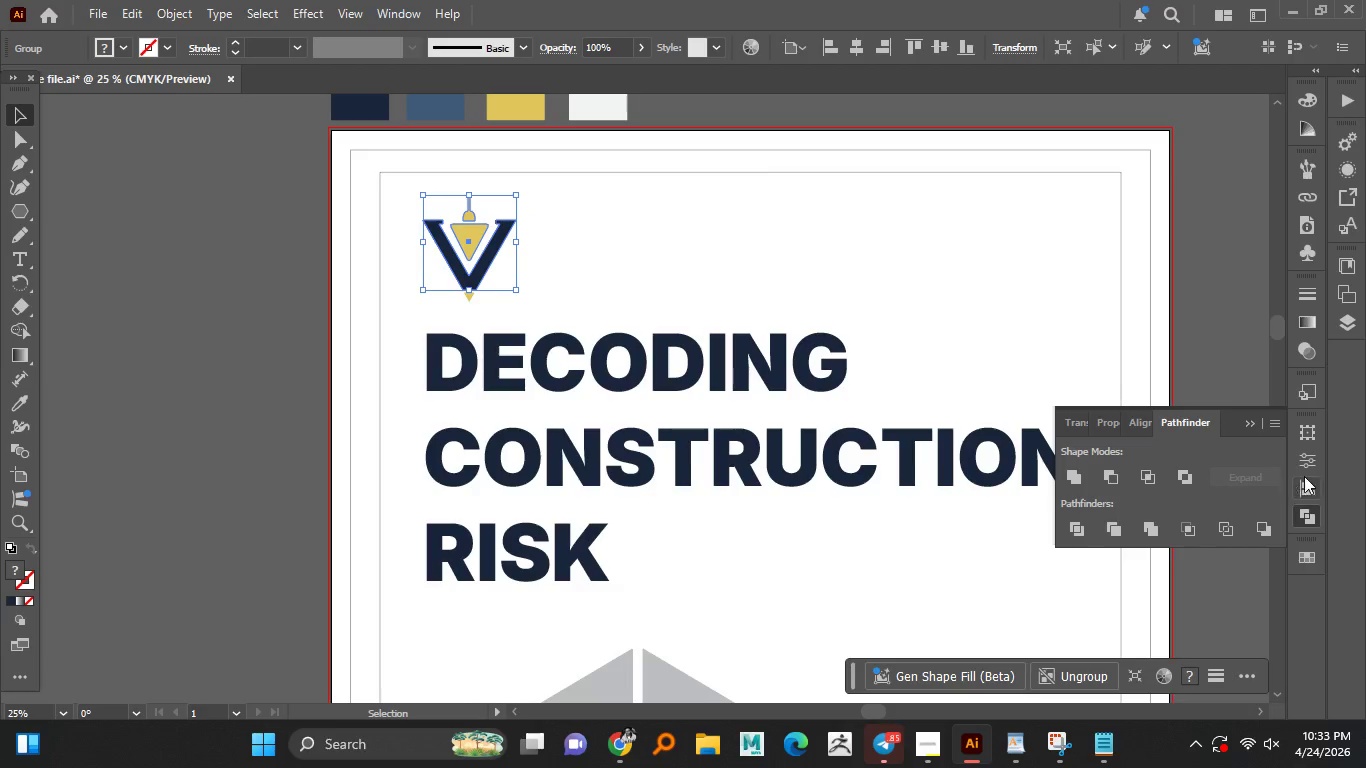 
left_click([1353, 327])
 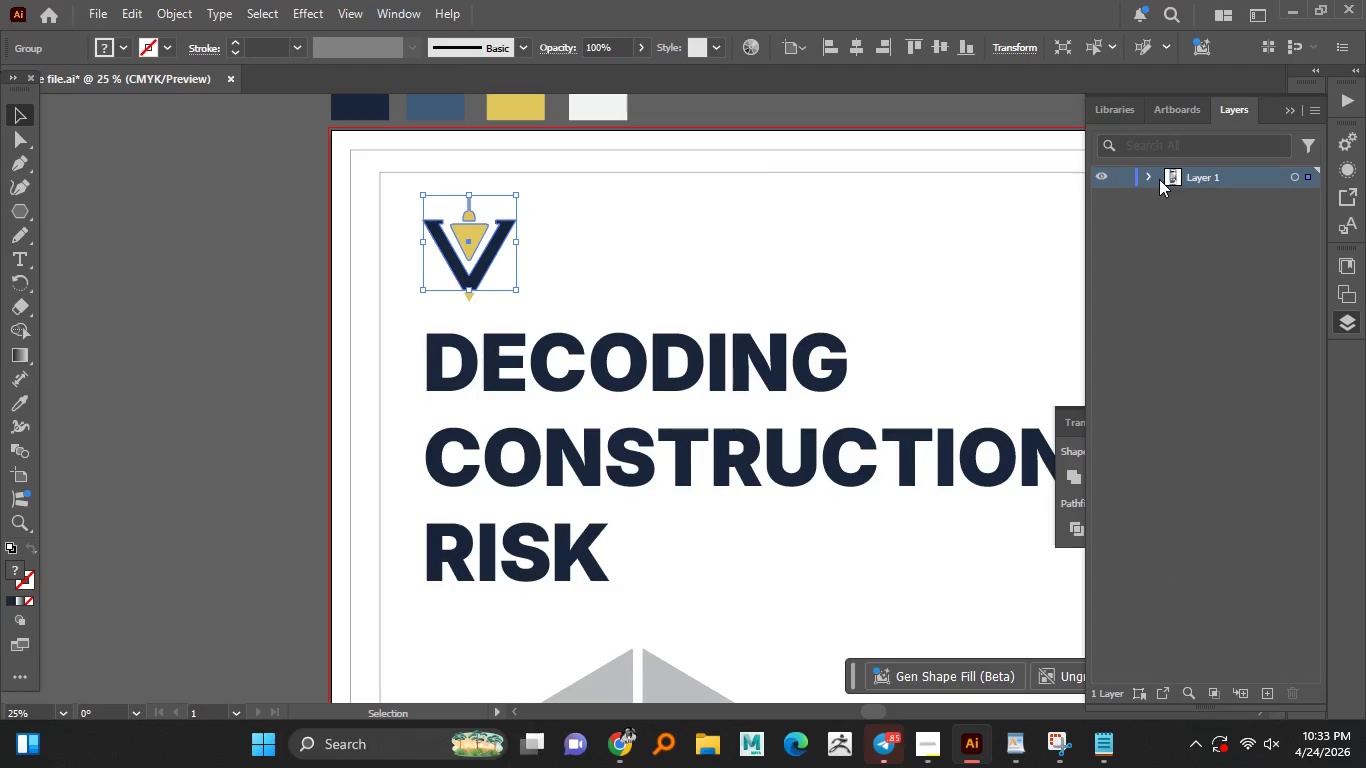 
left_click([1147, 172])
 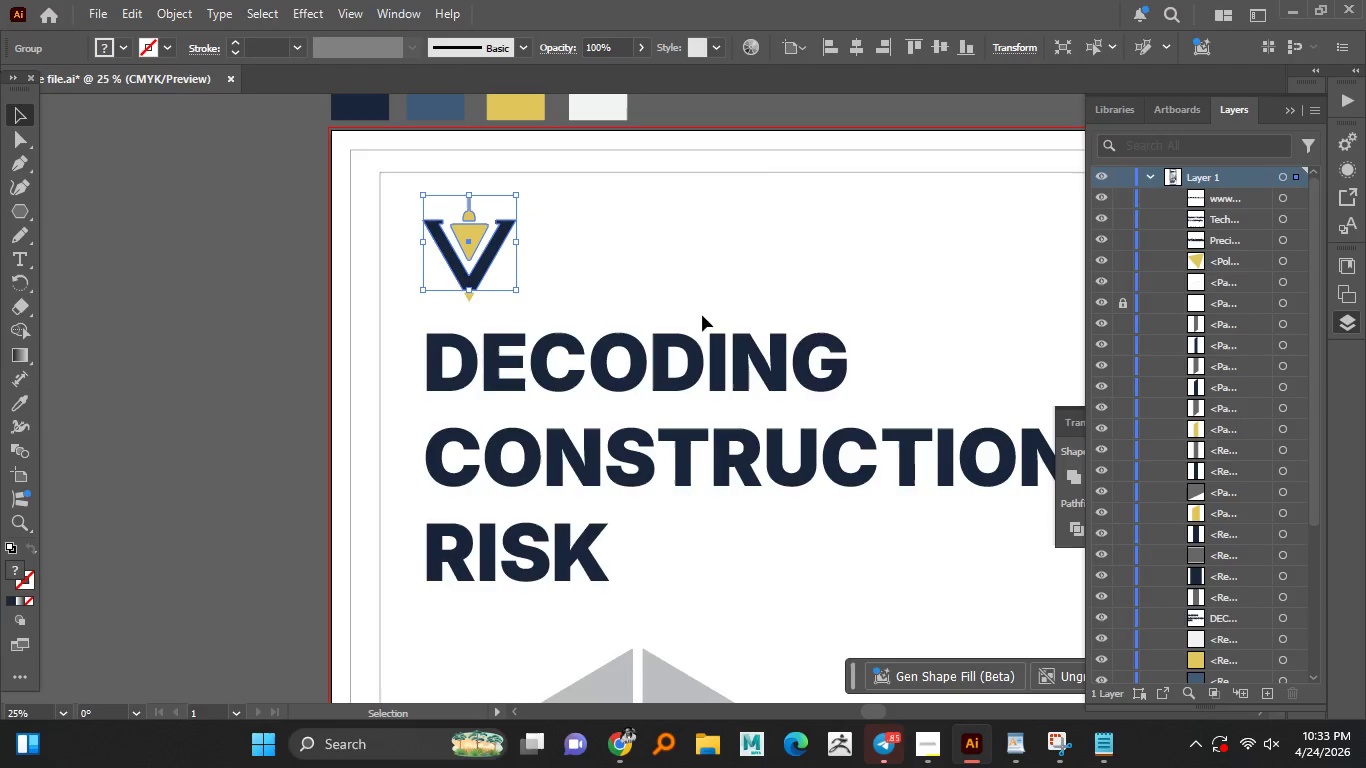 
scroll: coordinate [1263, 488], scroll_direction: down, amount: 4.0
 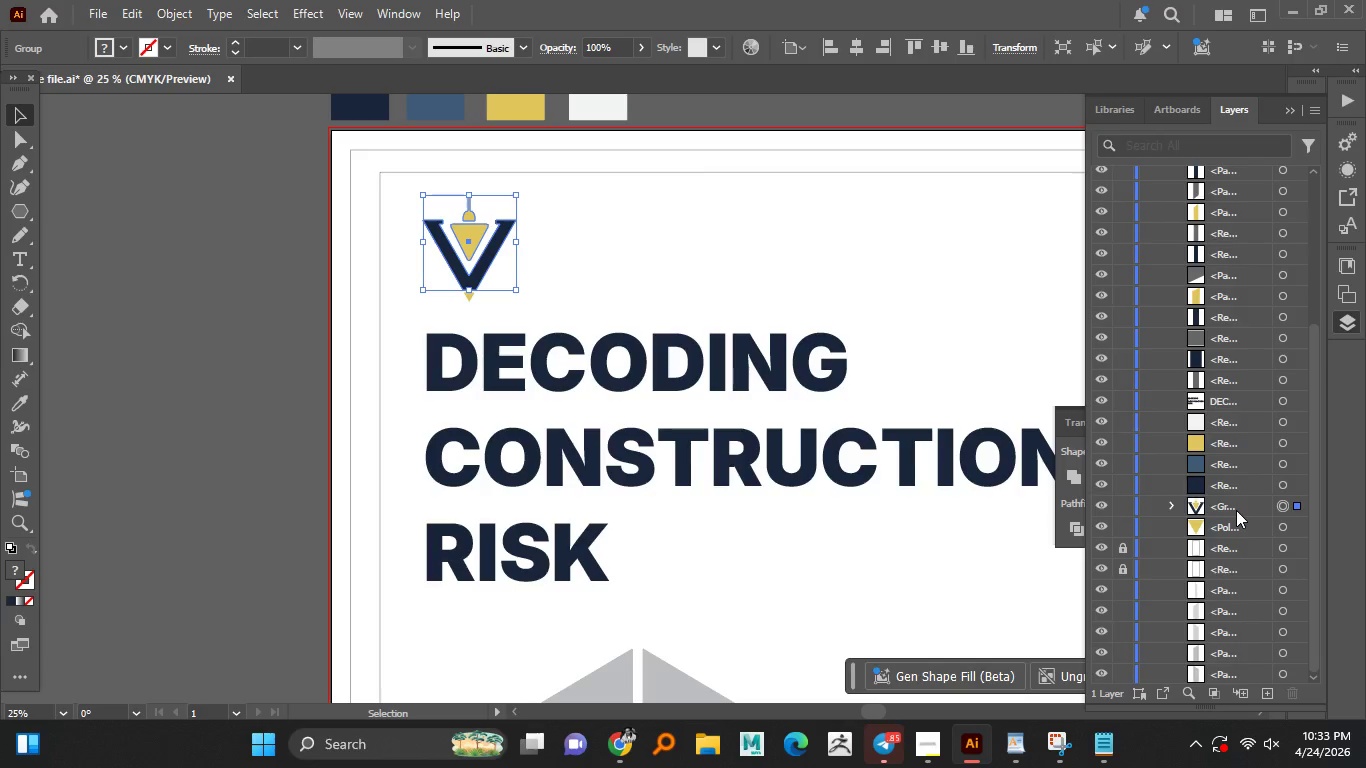 
double_click([1236, 510])
 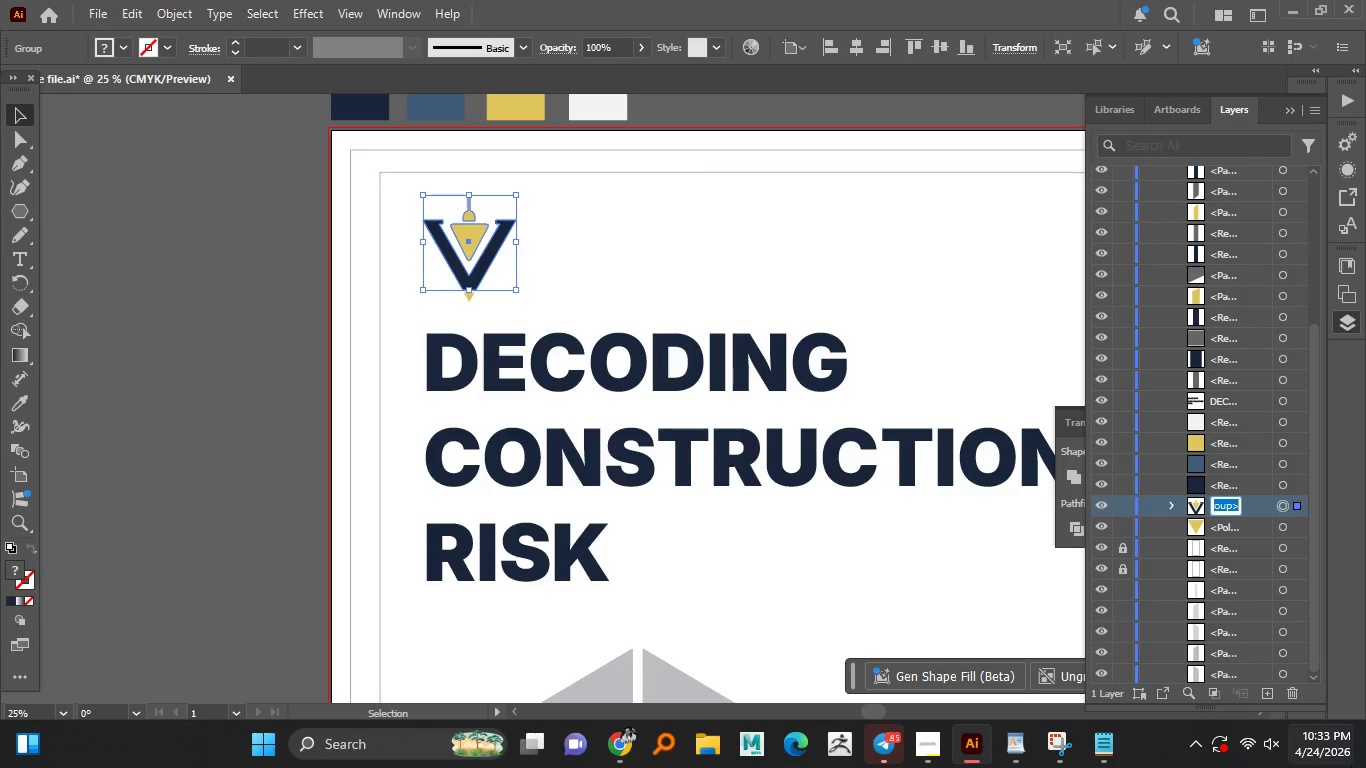 
type(Logo)
 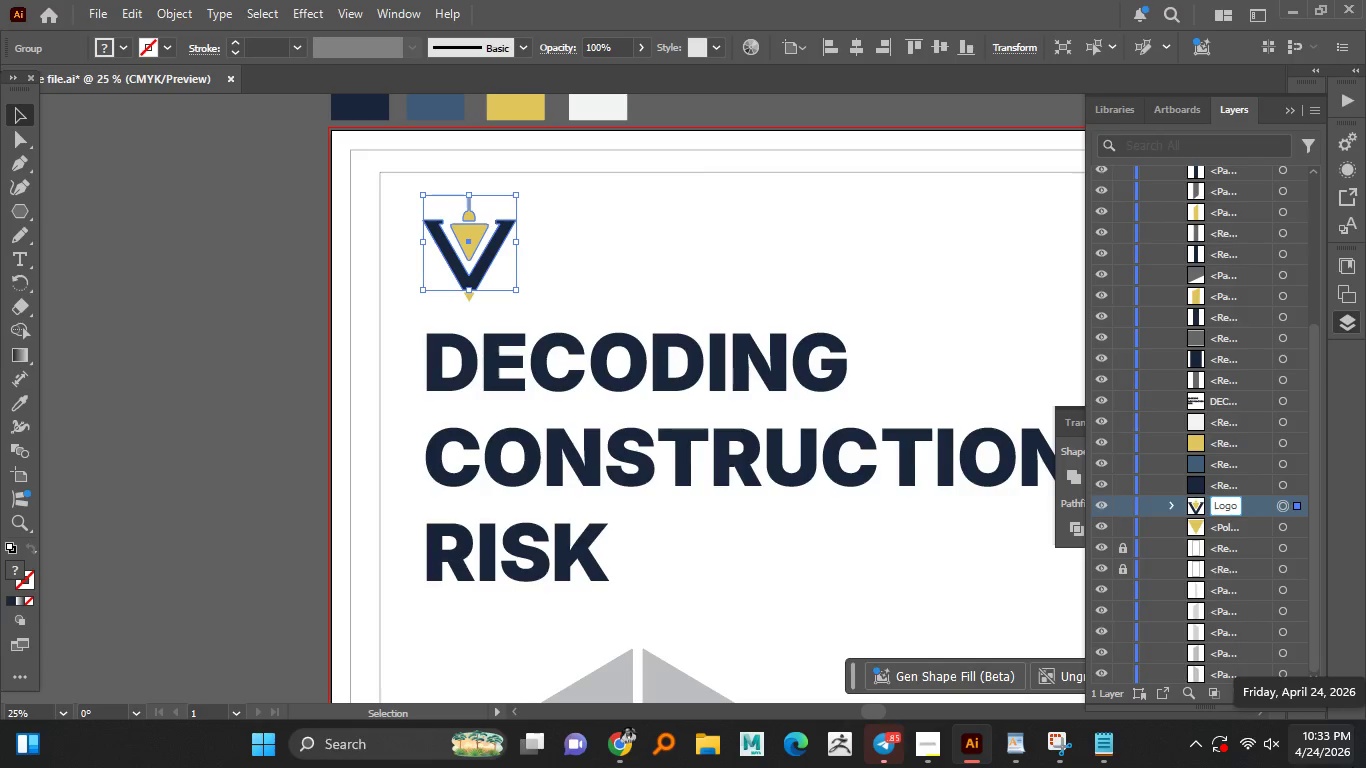 
key(Enter)
 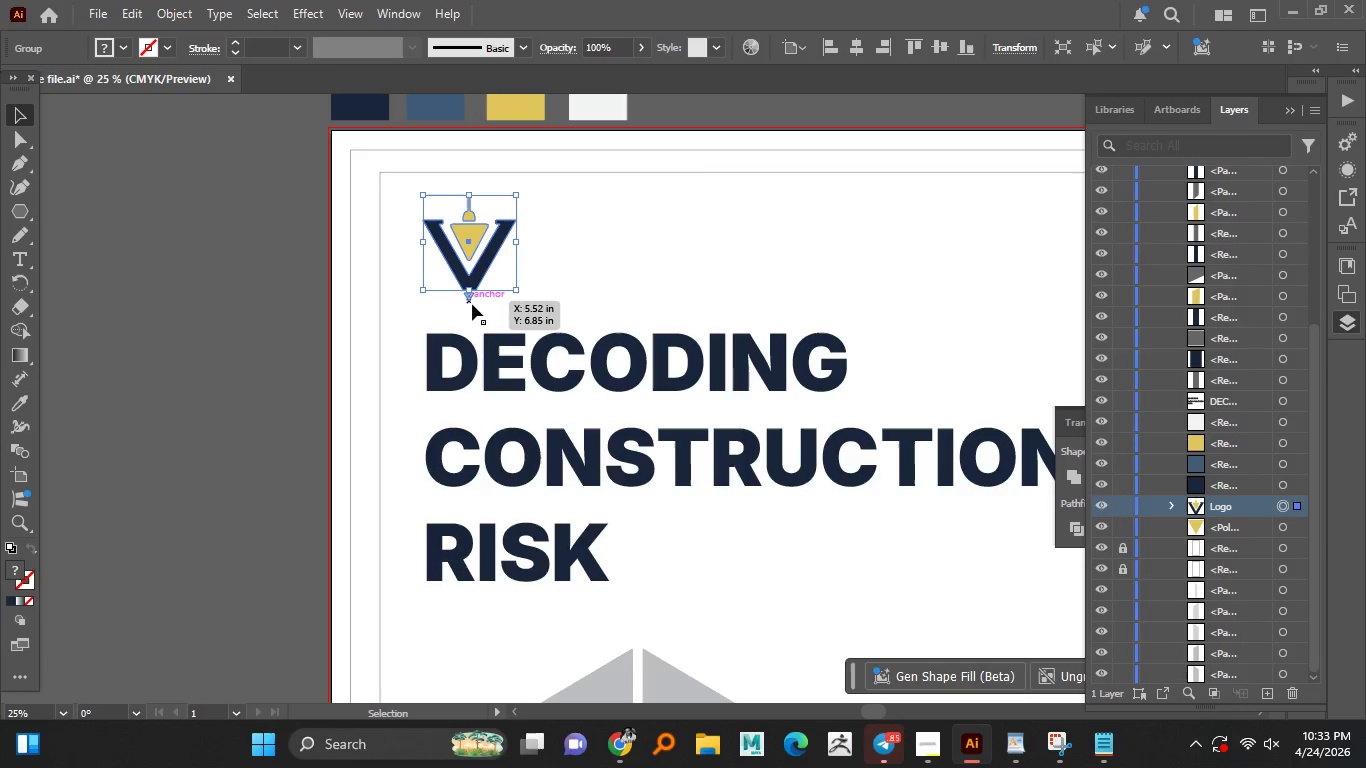 
key(Control+Z)
 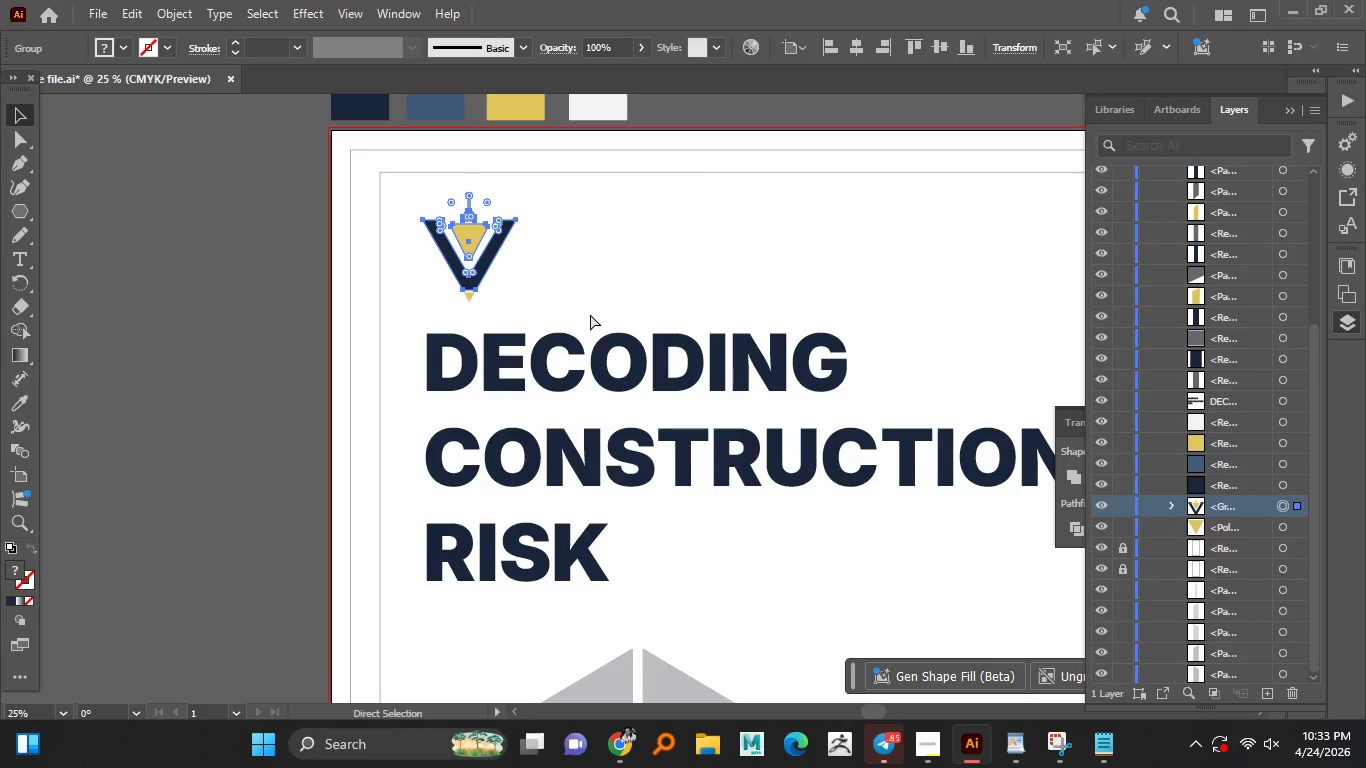 
key(Control+Z)
 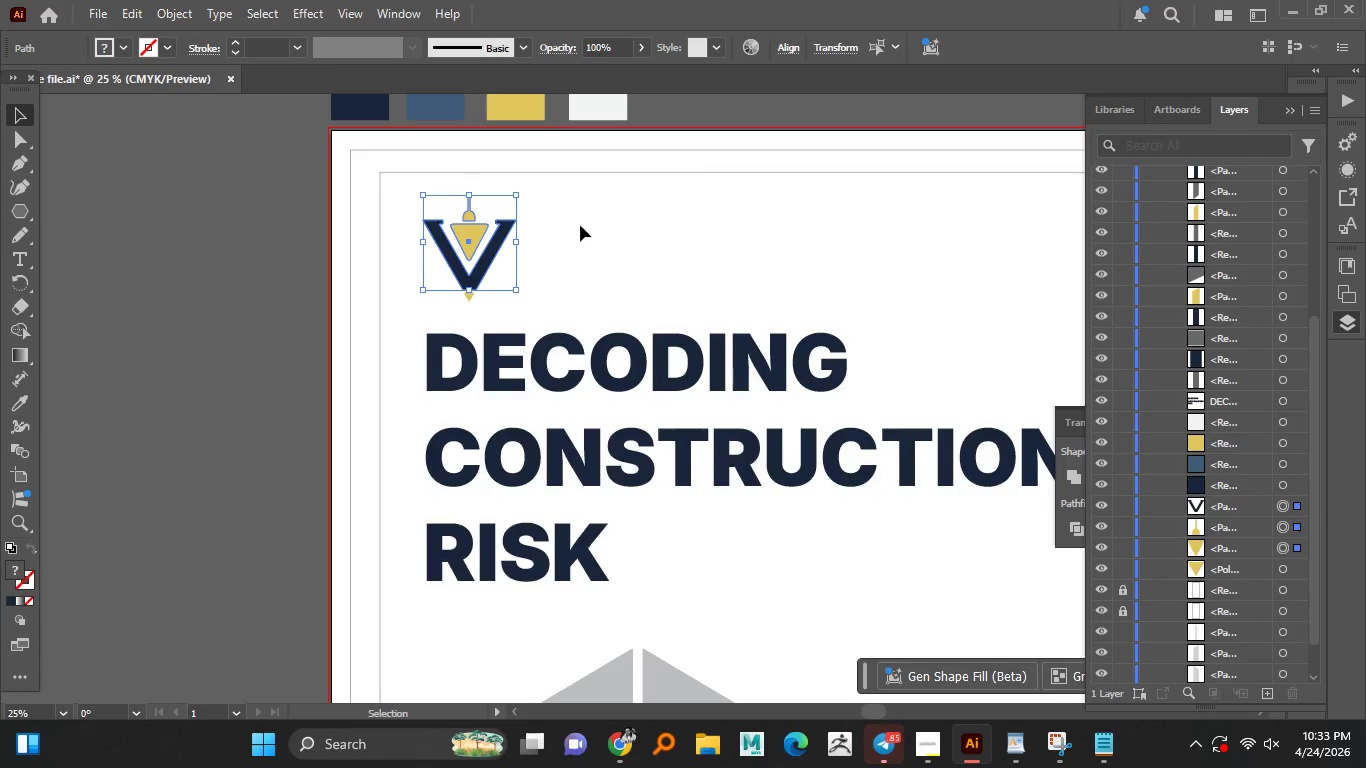 
left_click_drag(start_coordinate=[587, 203], to_coordinate=[403, 307])
 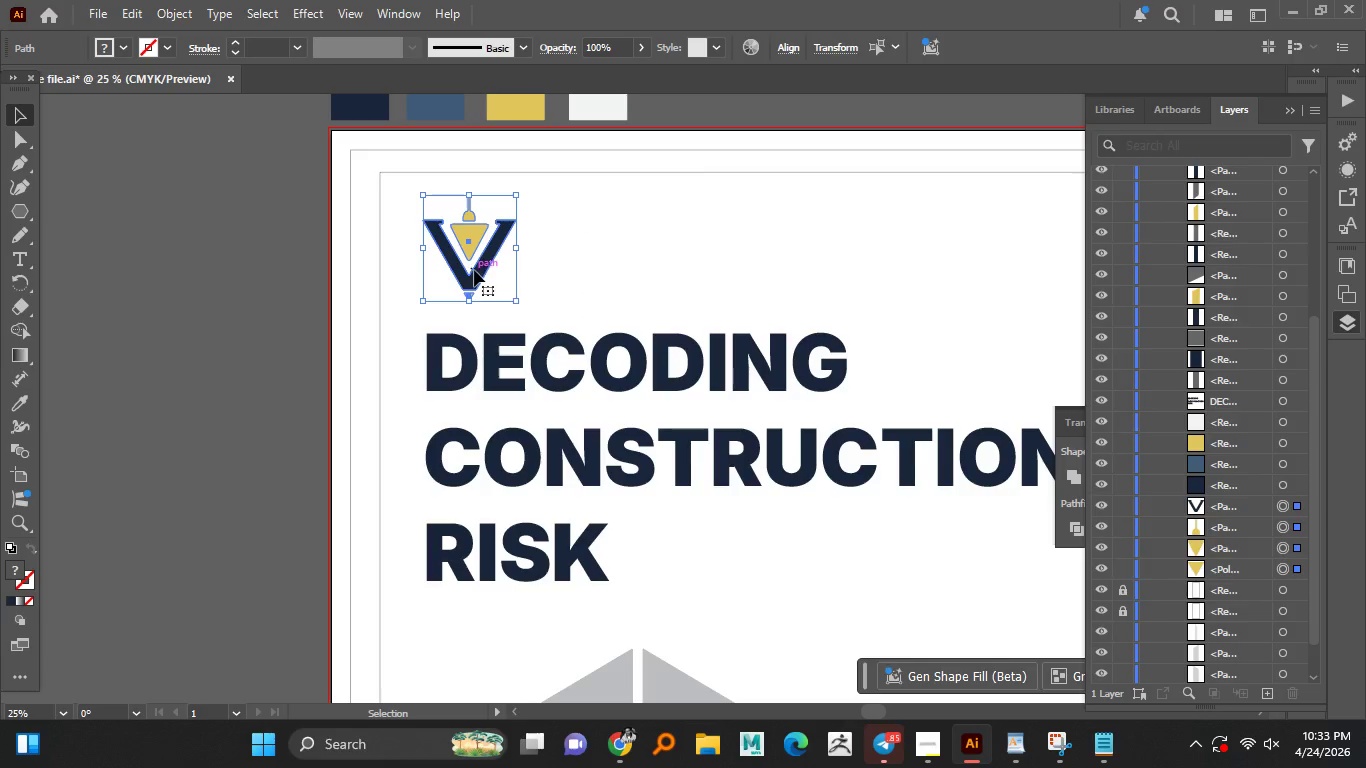 
right_click([474, 270])
 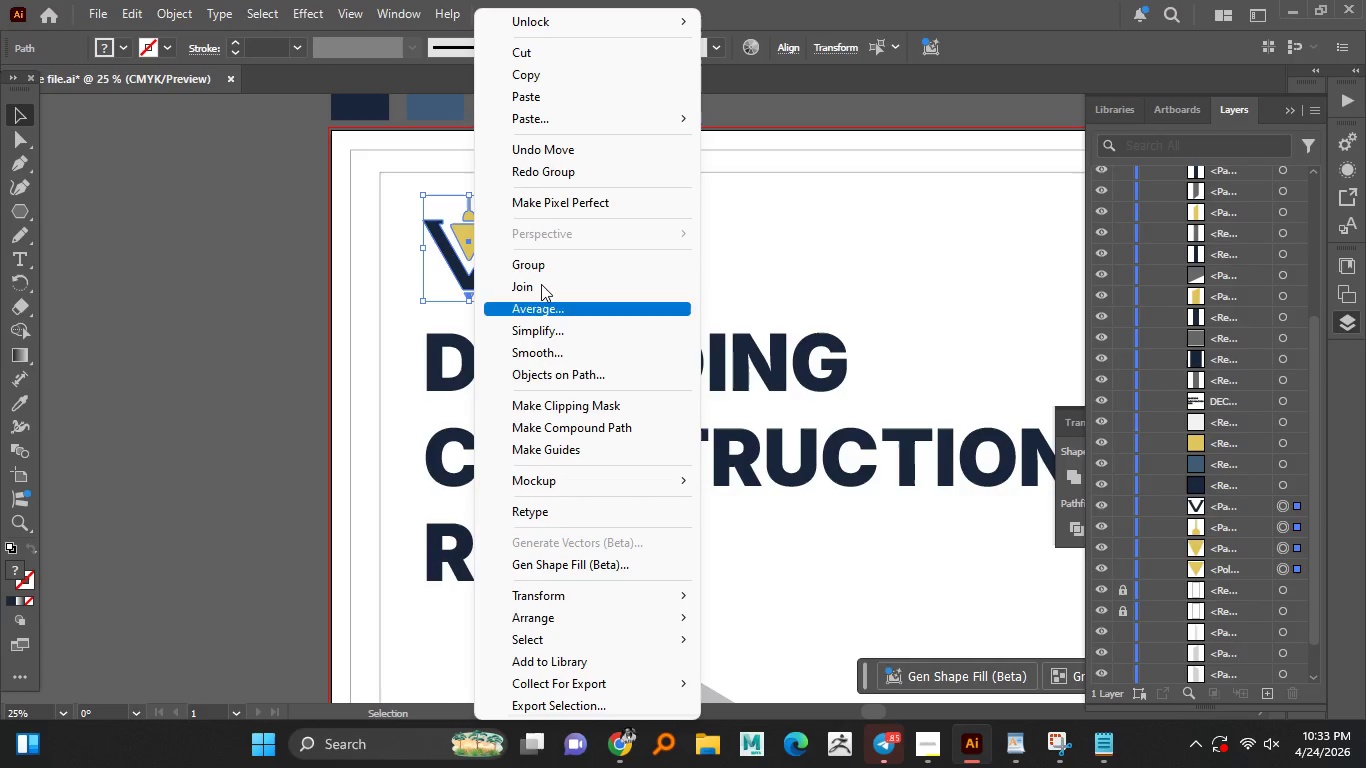 
left_click([552, 257])
 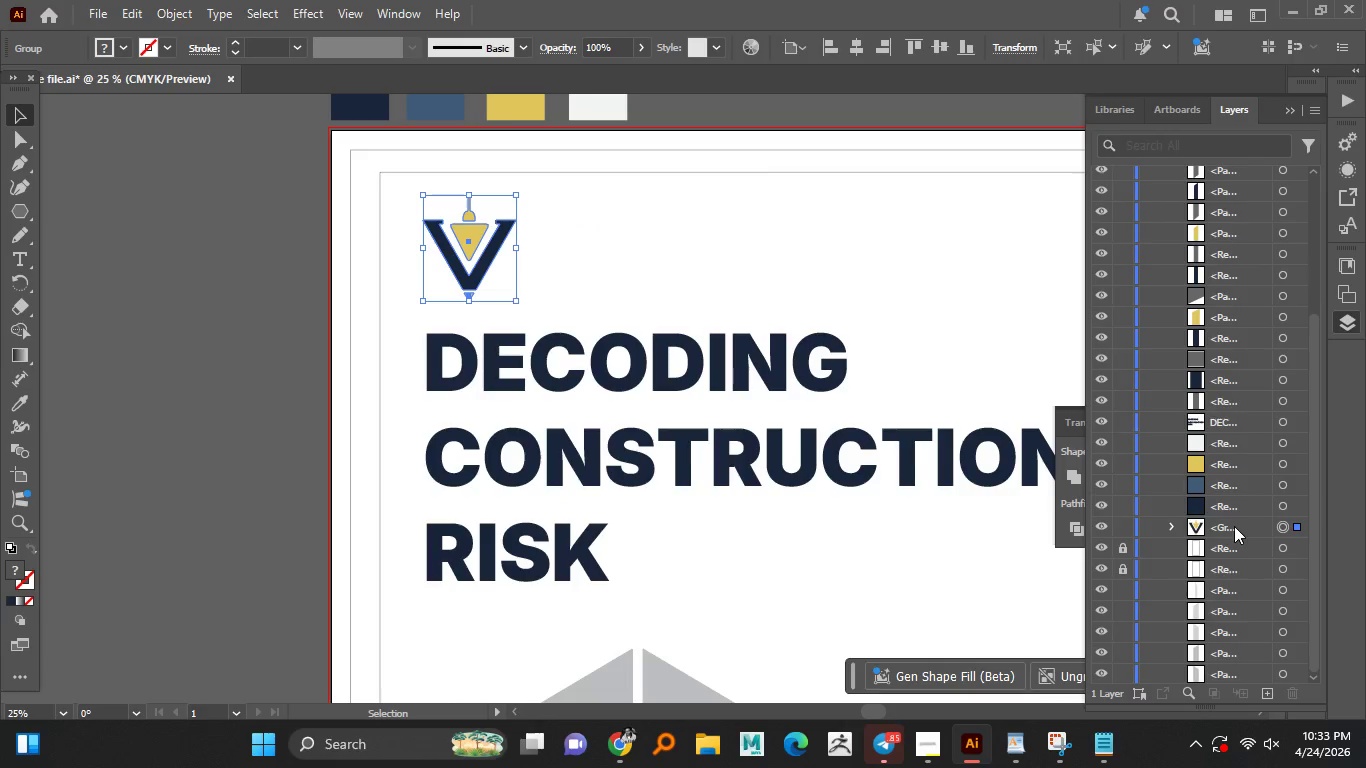 
double_click([1232, 526])
 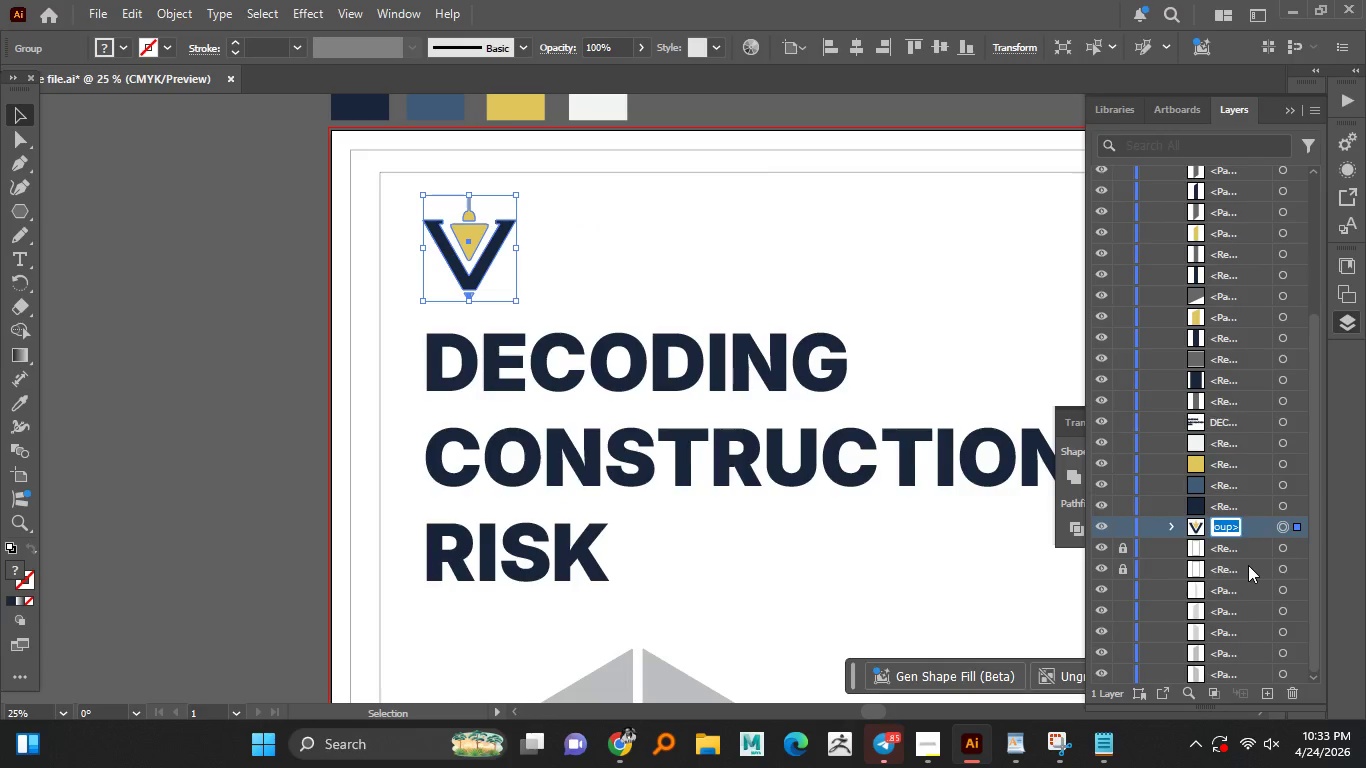 
type(Logo)
key(NumpadEnter)
 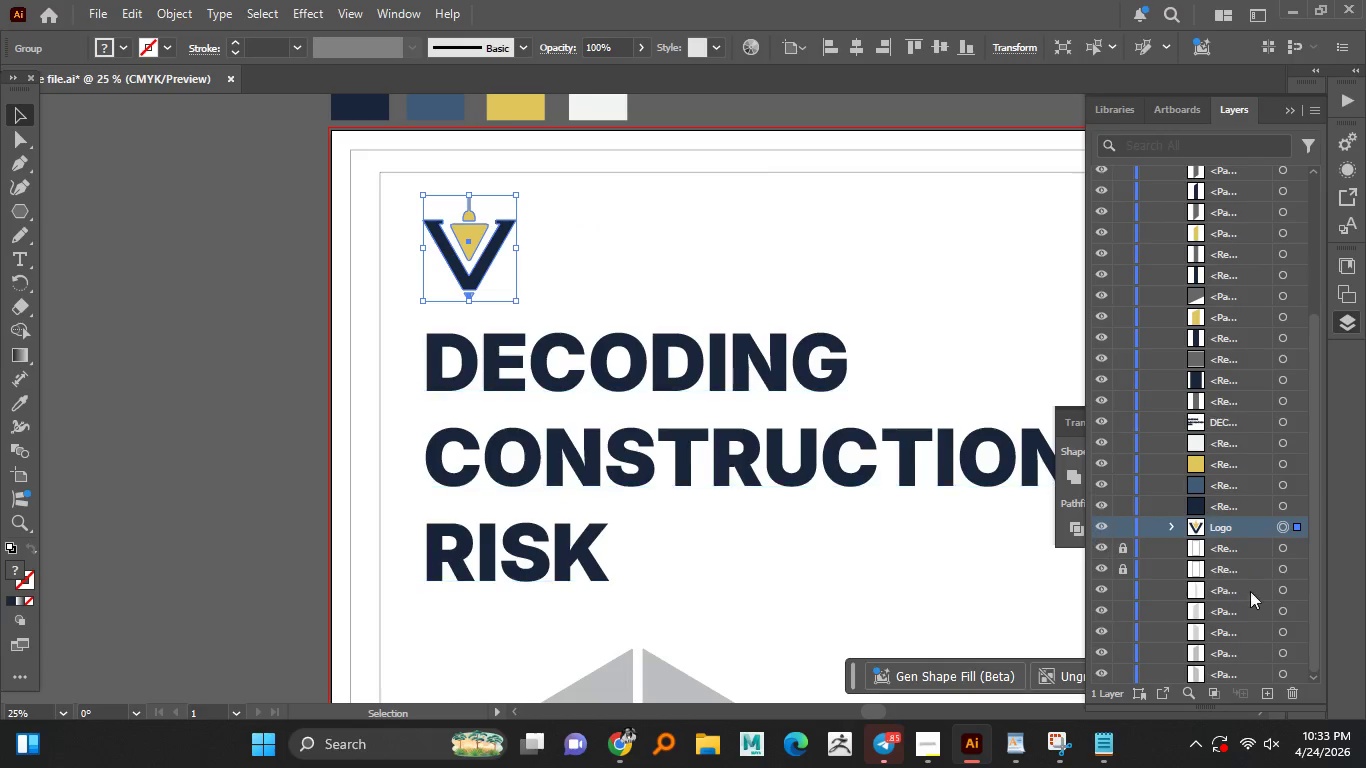 
scroll: coordinate [1209, 597], scroll_direction: up, amount: 2.0
 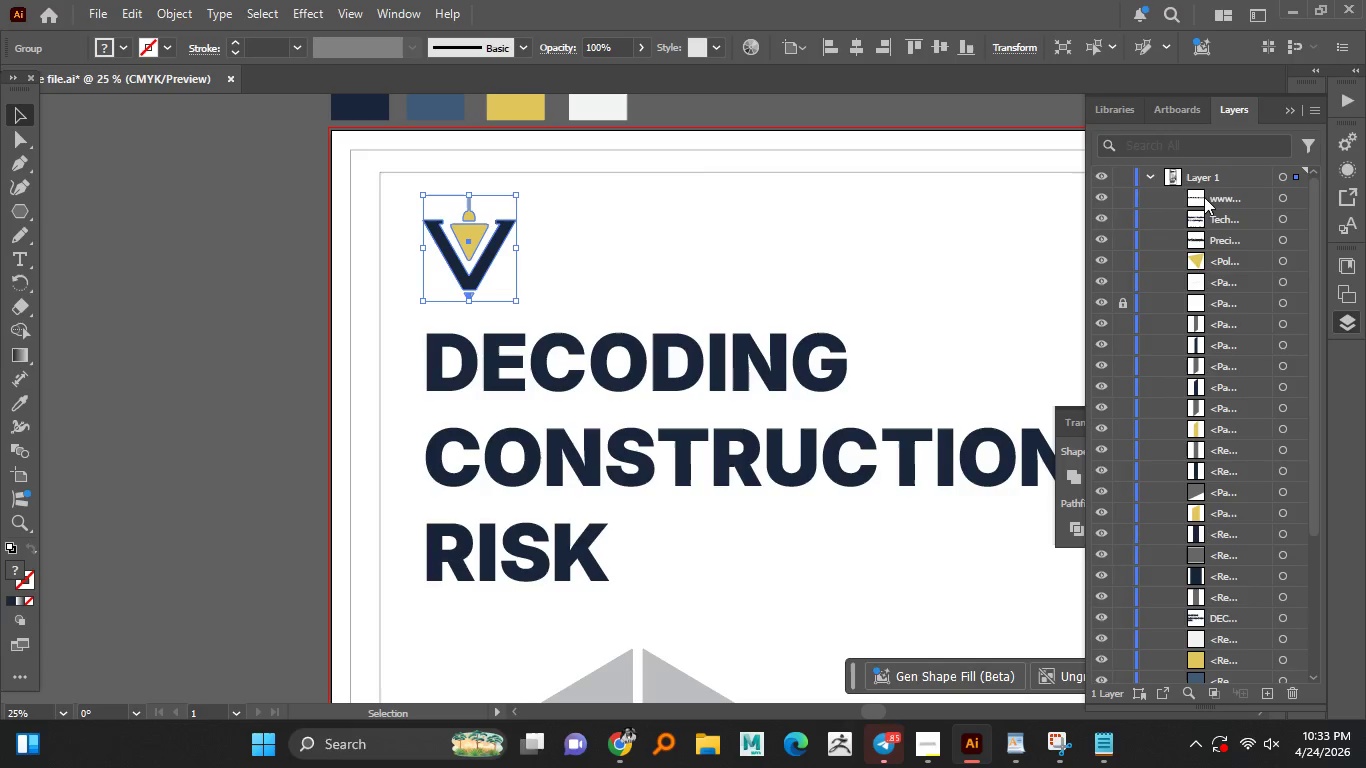 
left_click([1152, 174])
 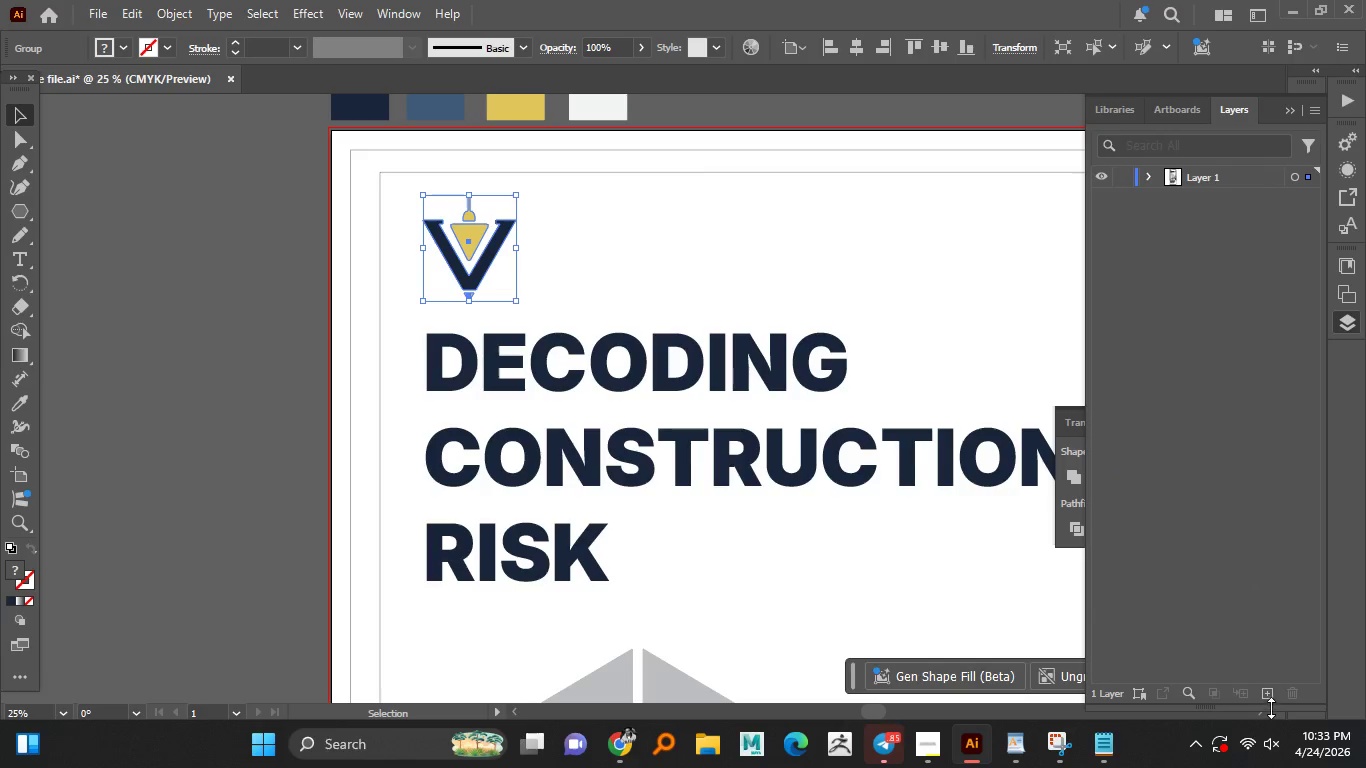 
left_click([1272, 695])
 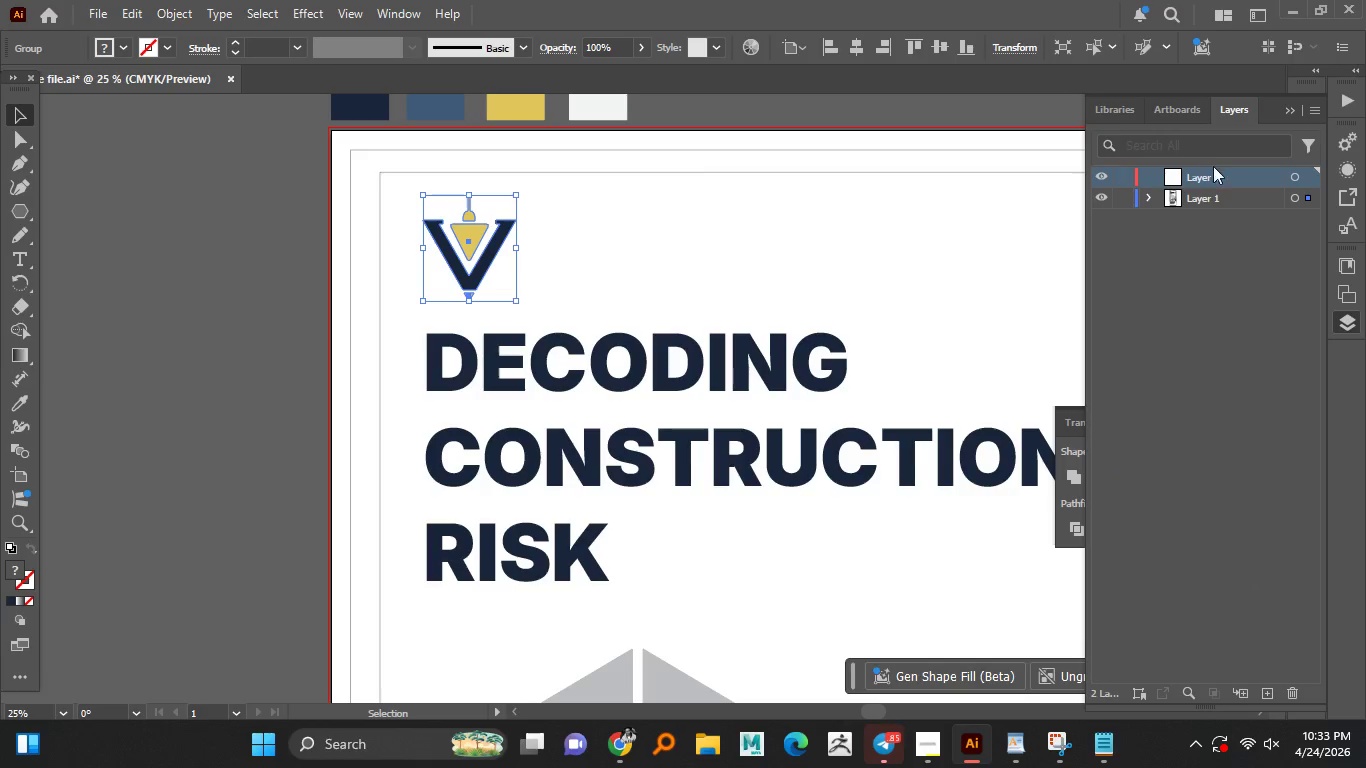 
double_click([1214, 177])
 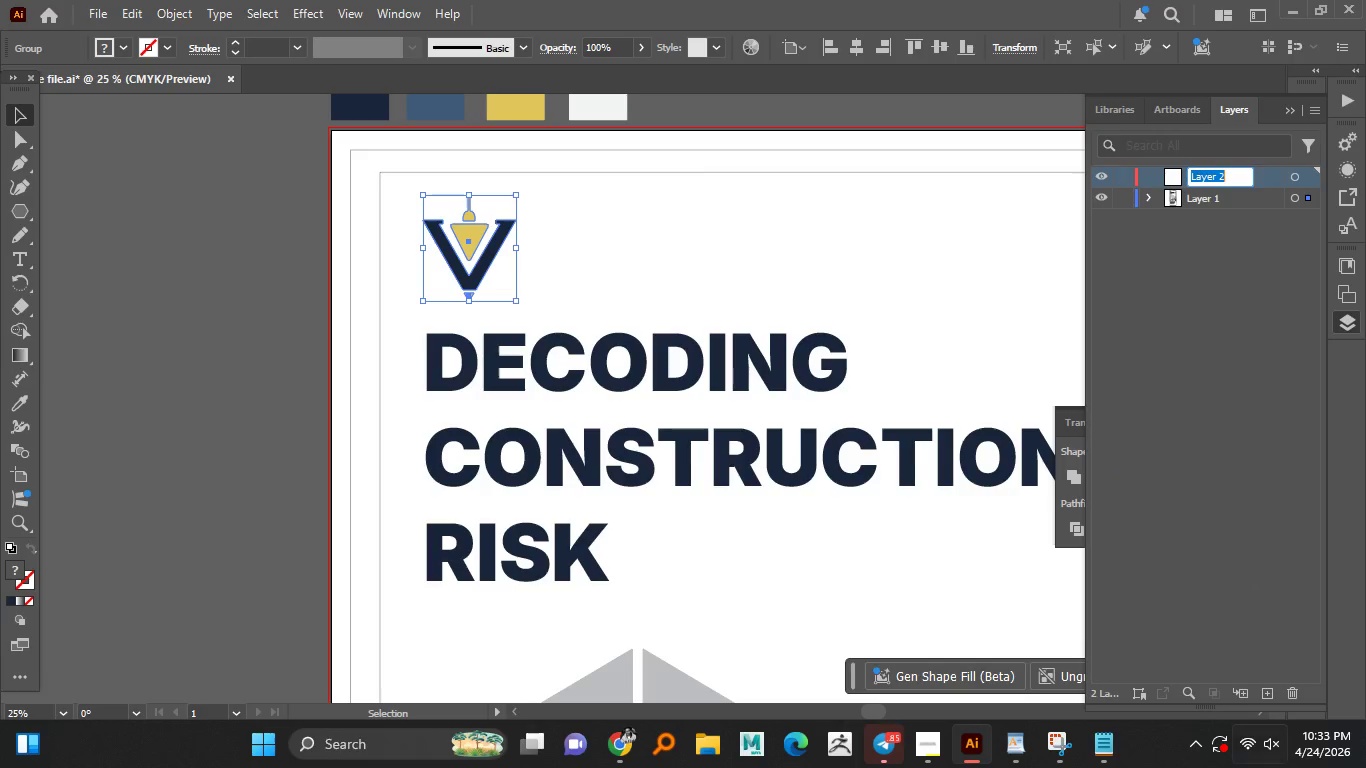 
type(Text)
 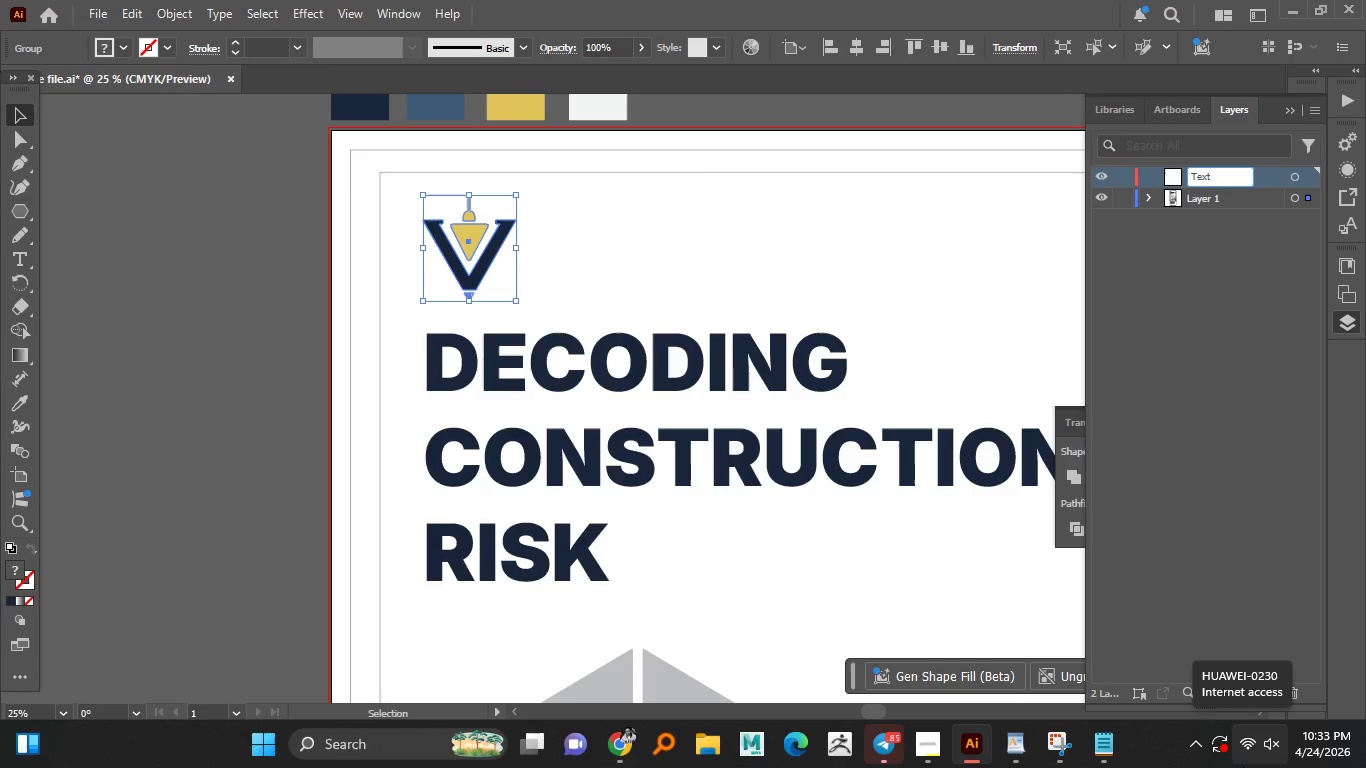 
key(Enter)
 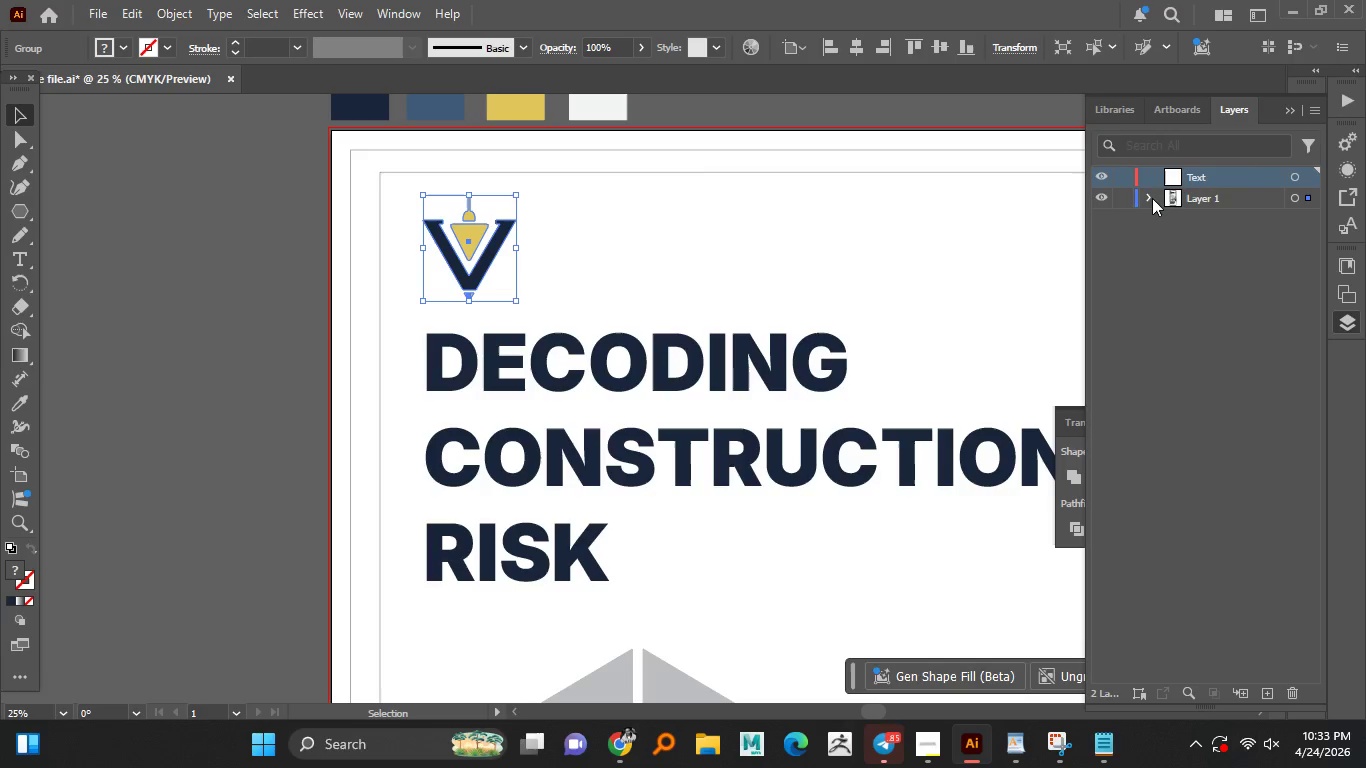 
left_click([1150, 197])
 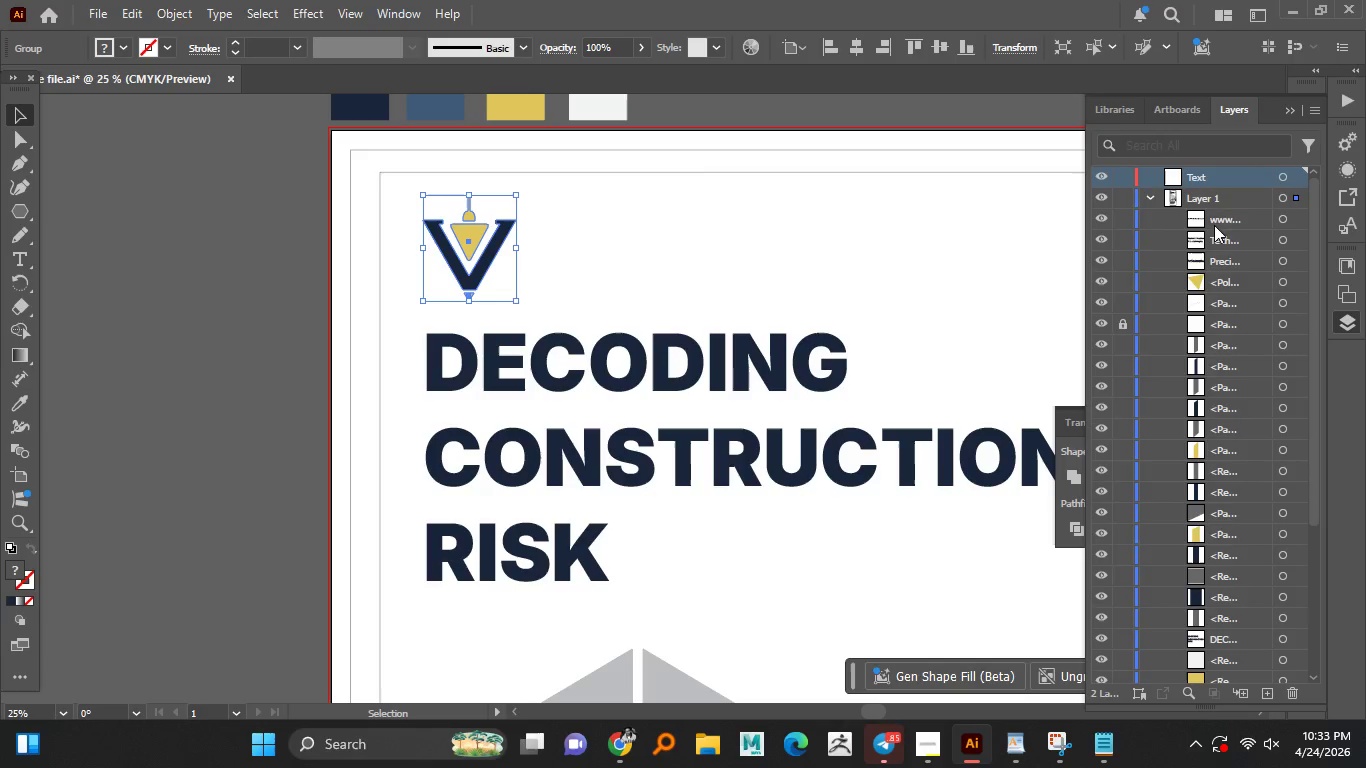 
left_click([1219, 218])
 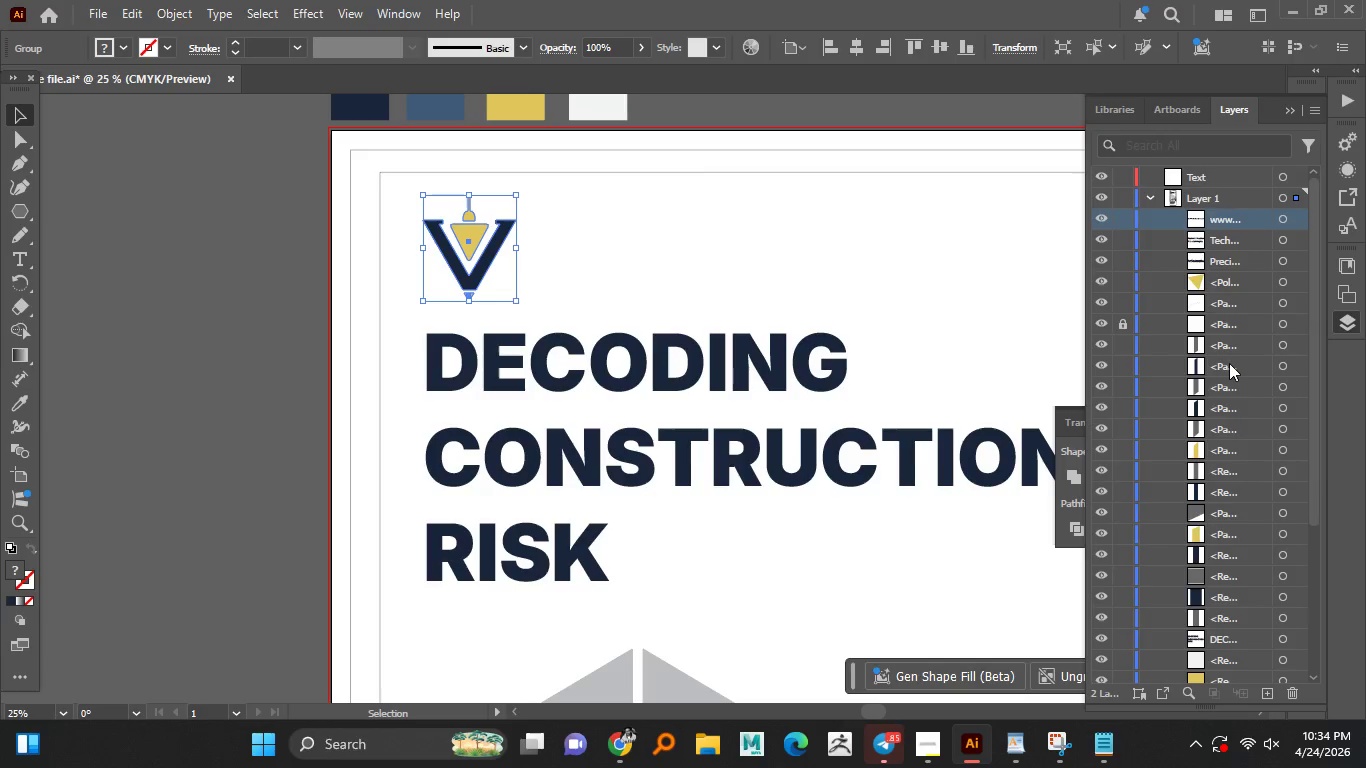 
hold_key(key=ShiftLeft, duration=1.52)
 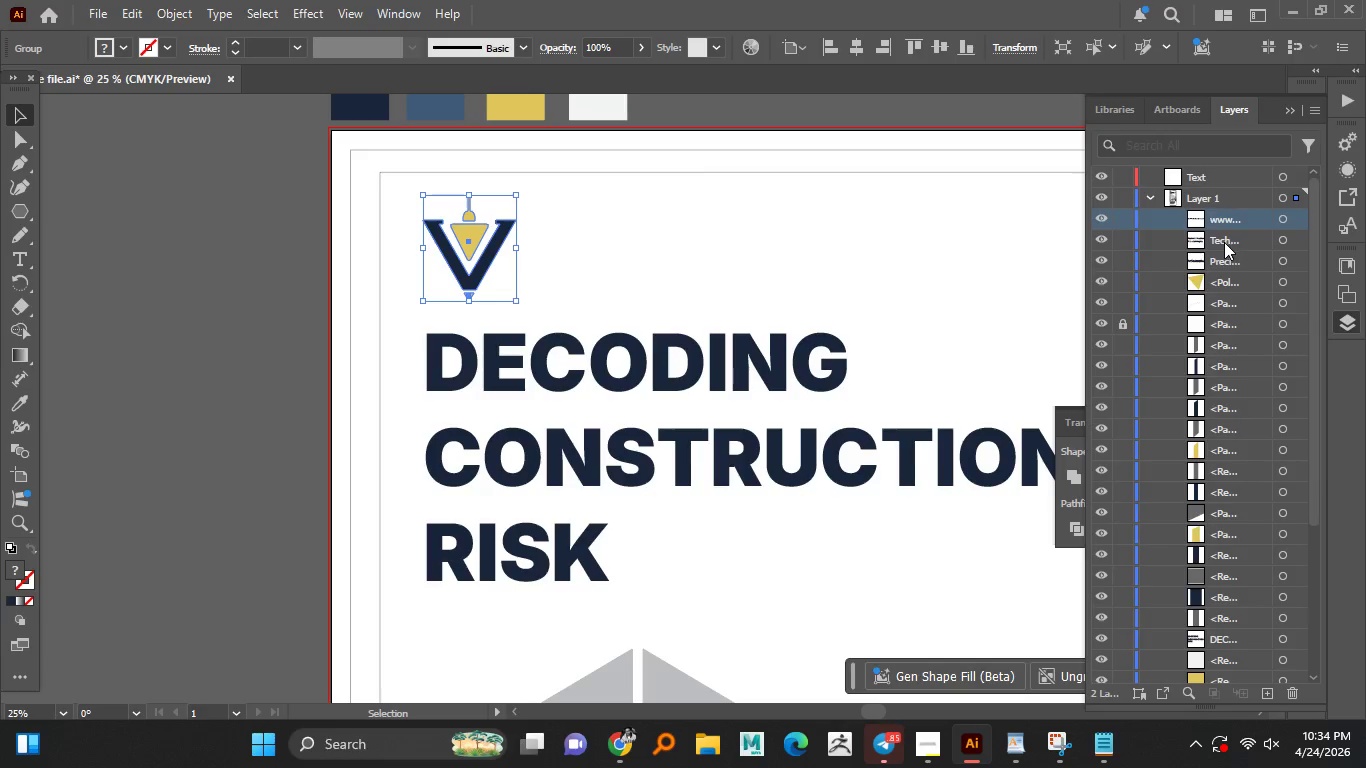 
hold_key(key=ShiftLeft, duration=0.33)
 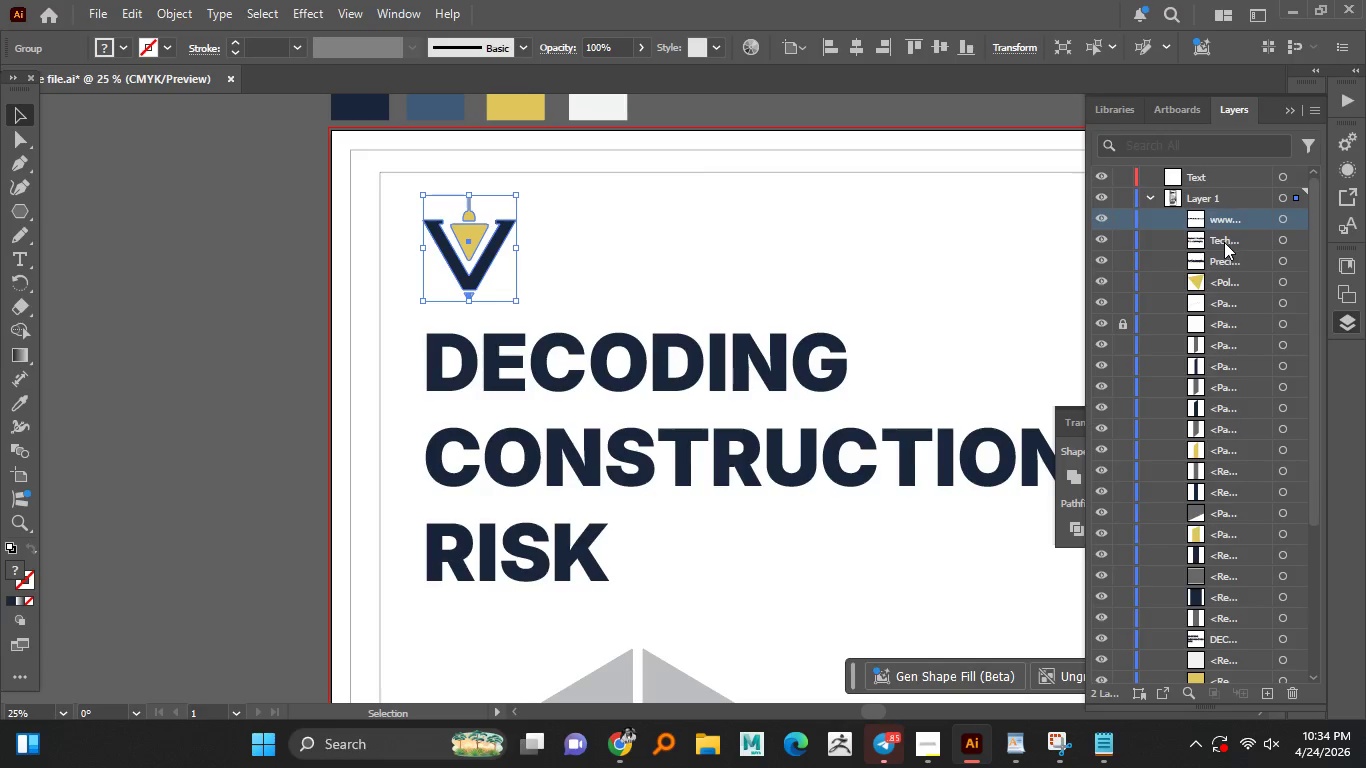 
hold_key(key=ControlLeft, duration=1.0)
left_click([1224, 242])
 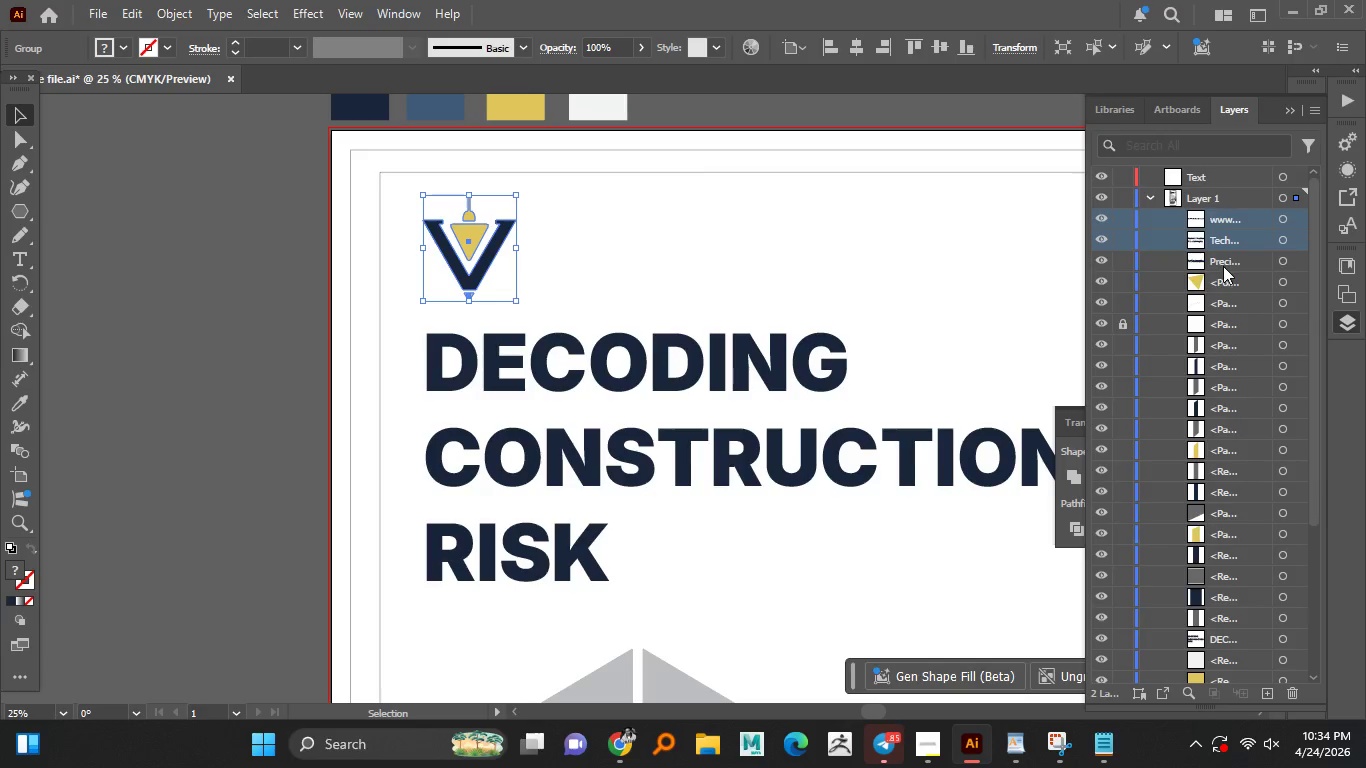 
left_click([1223, 266])
 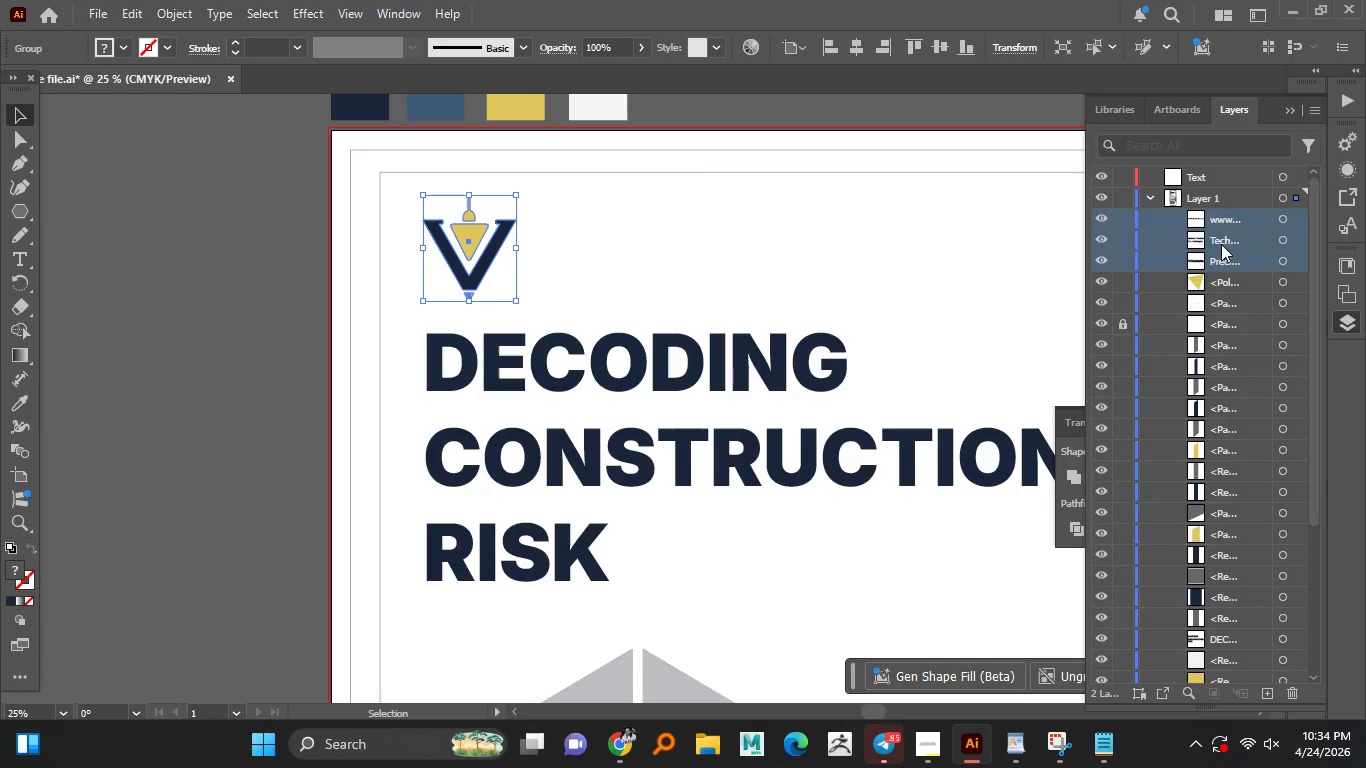 
left_click_drag(start_coordinate=[1222, 233], to_coordinate=[1202, 174])
 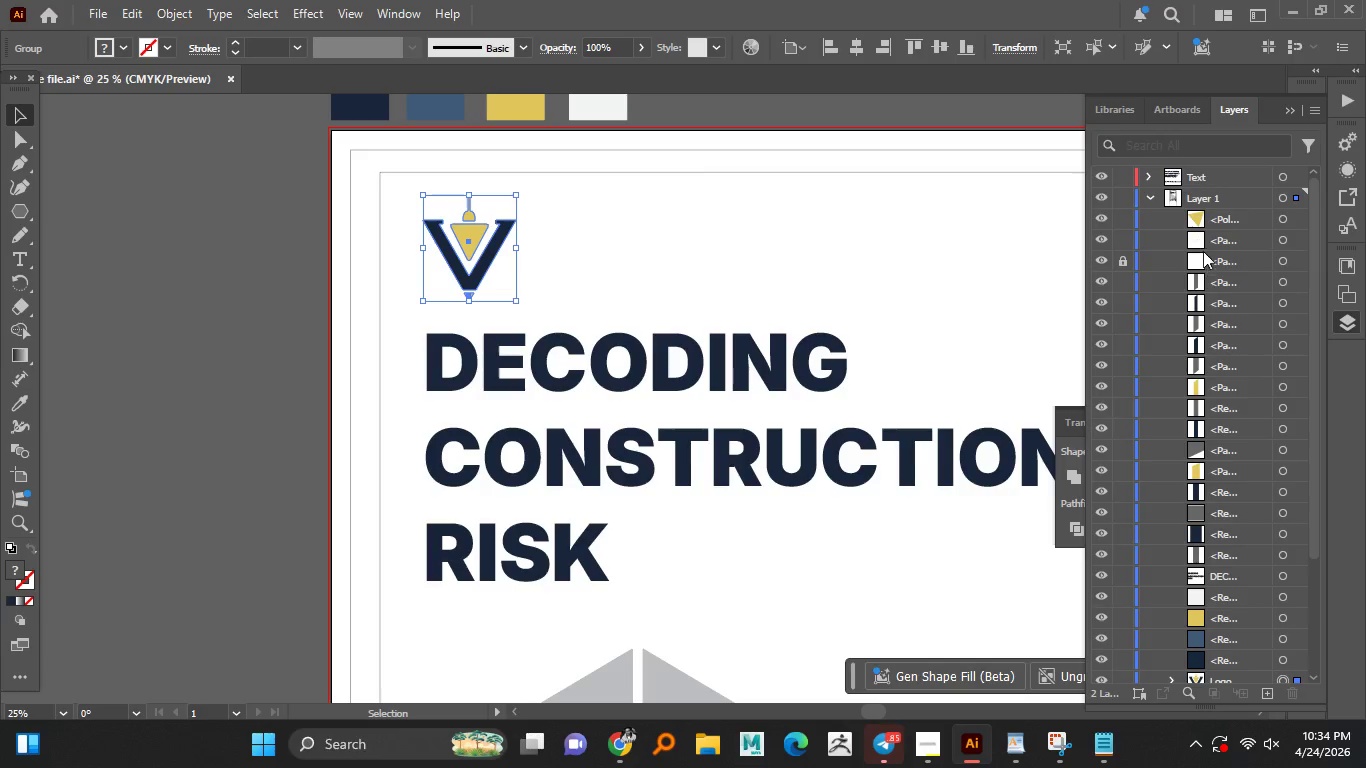 
wait(5.41)
 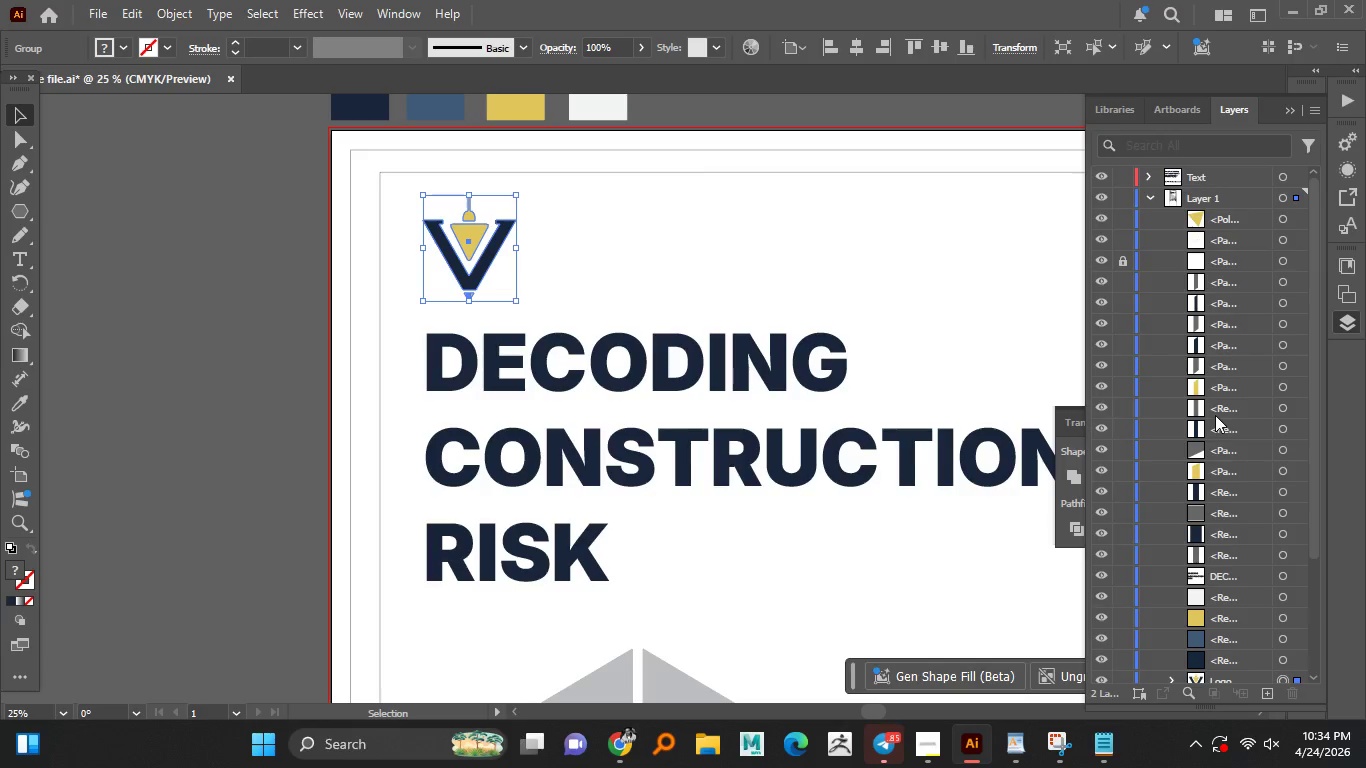 
scroll: coordinate [1221, 482], scroll_direction: down, amount: 1.0
 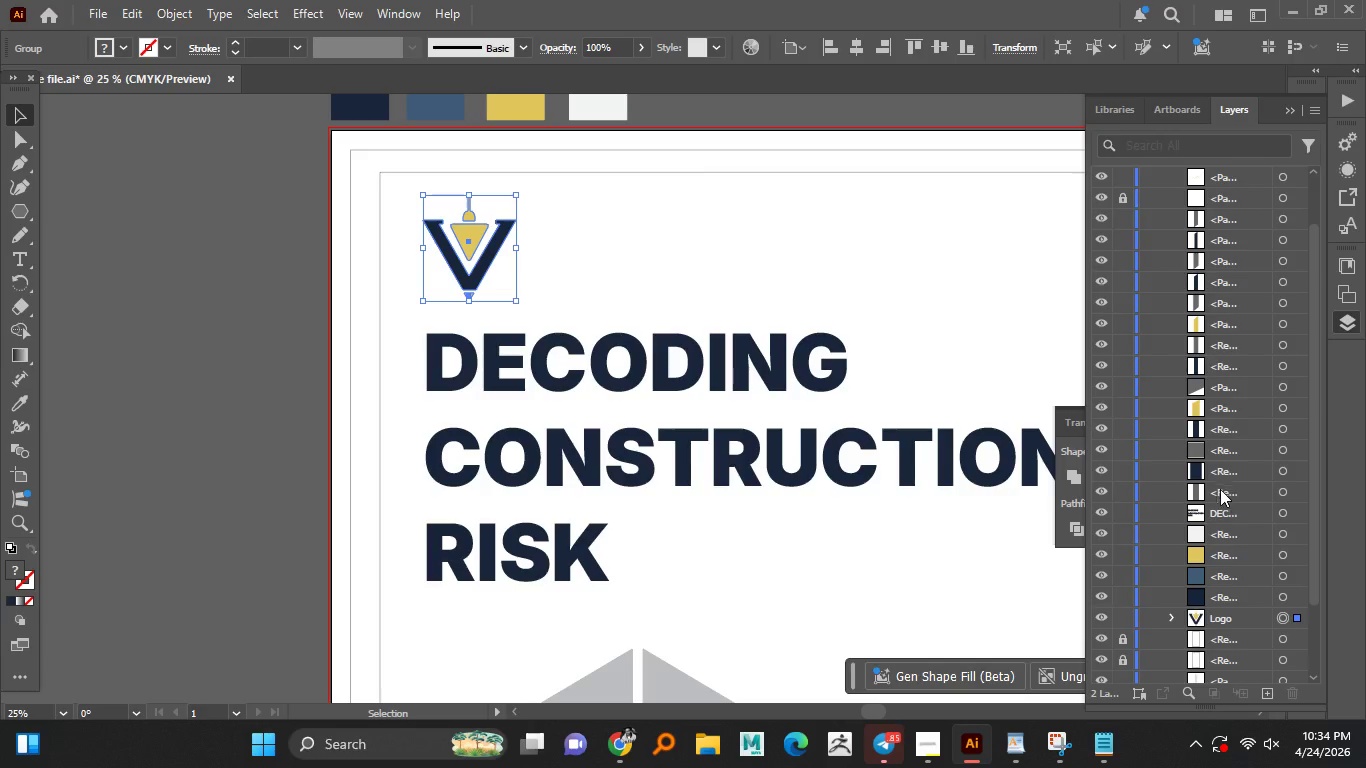 
left_click([1217, 511])
 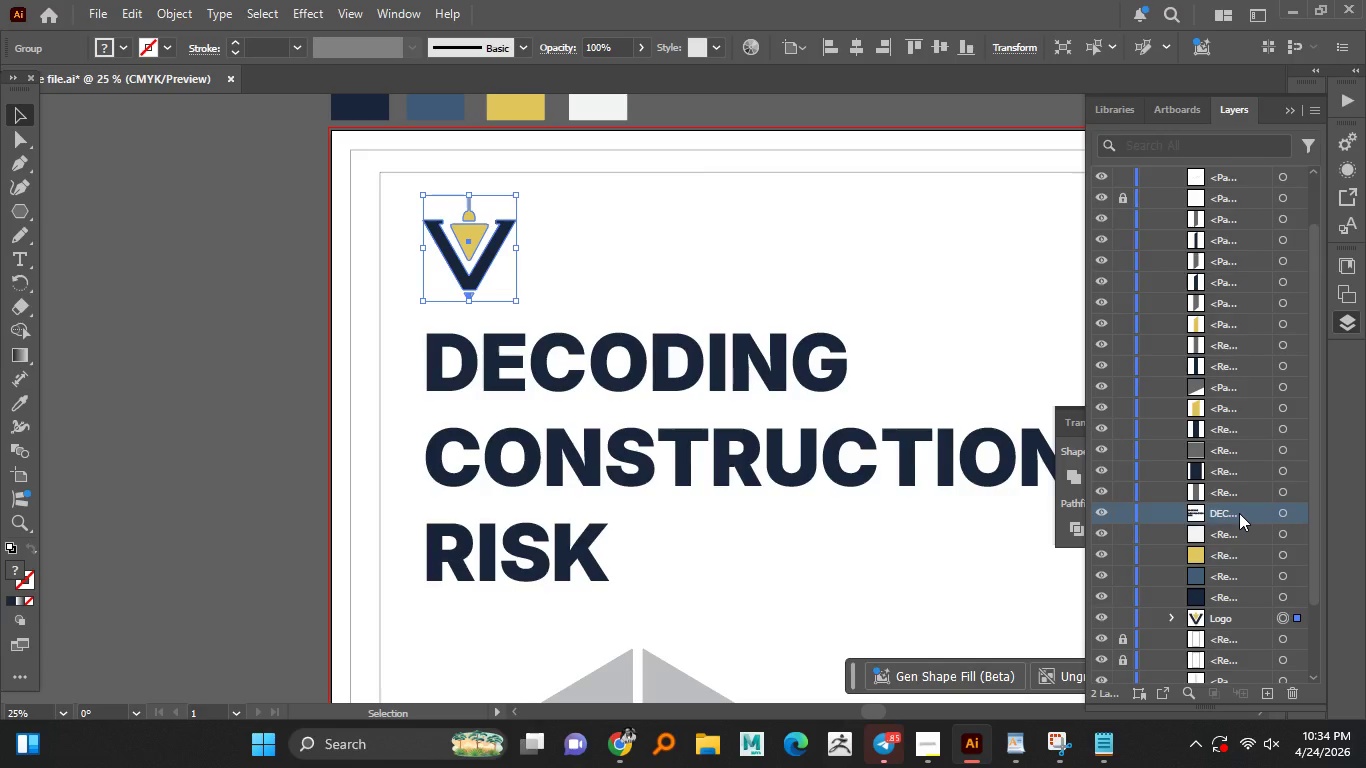 
scroll: coordinate [1239, 513], scroll_direction: down, amount: 2.0
 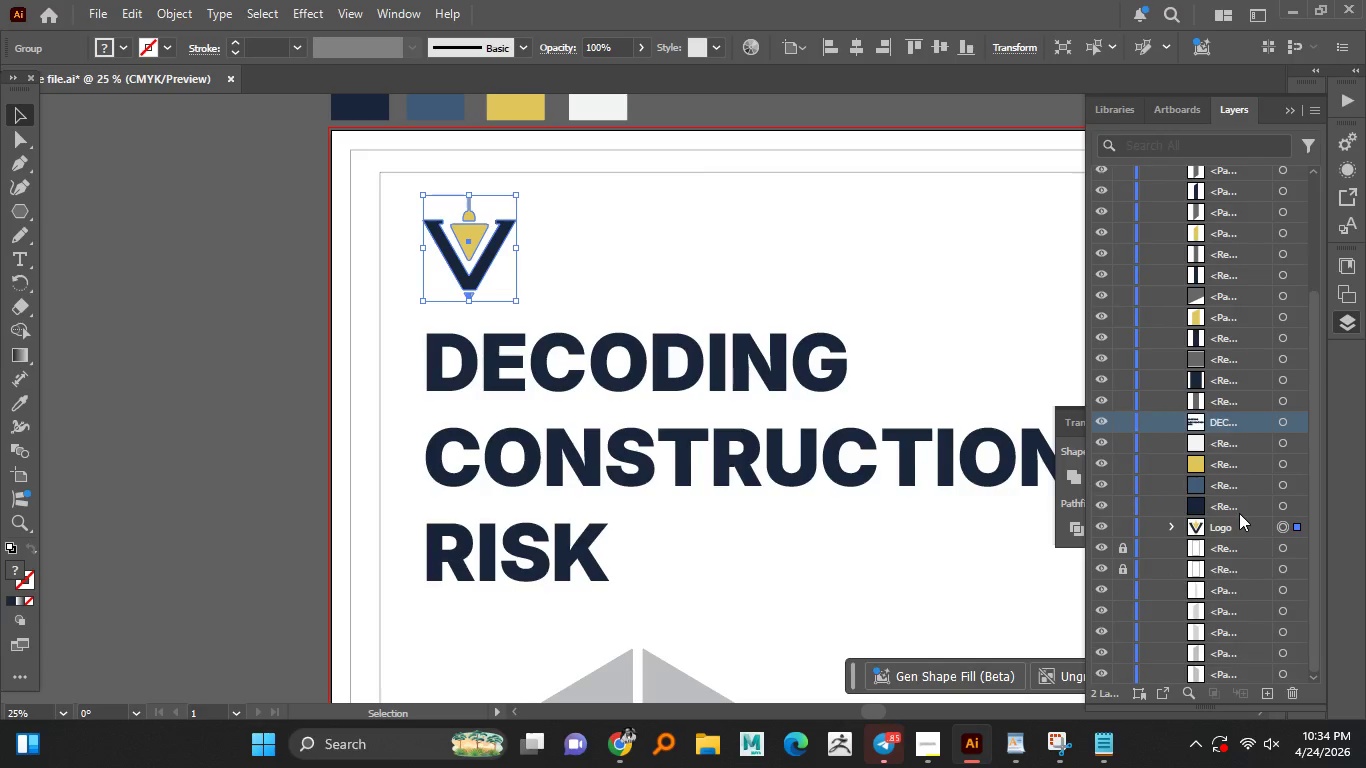 
scroll: coordinate [1238, 511], scroll_direction: up, amount: 4.0
 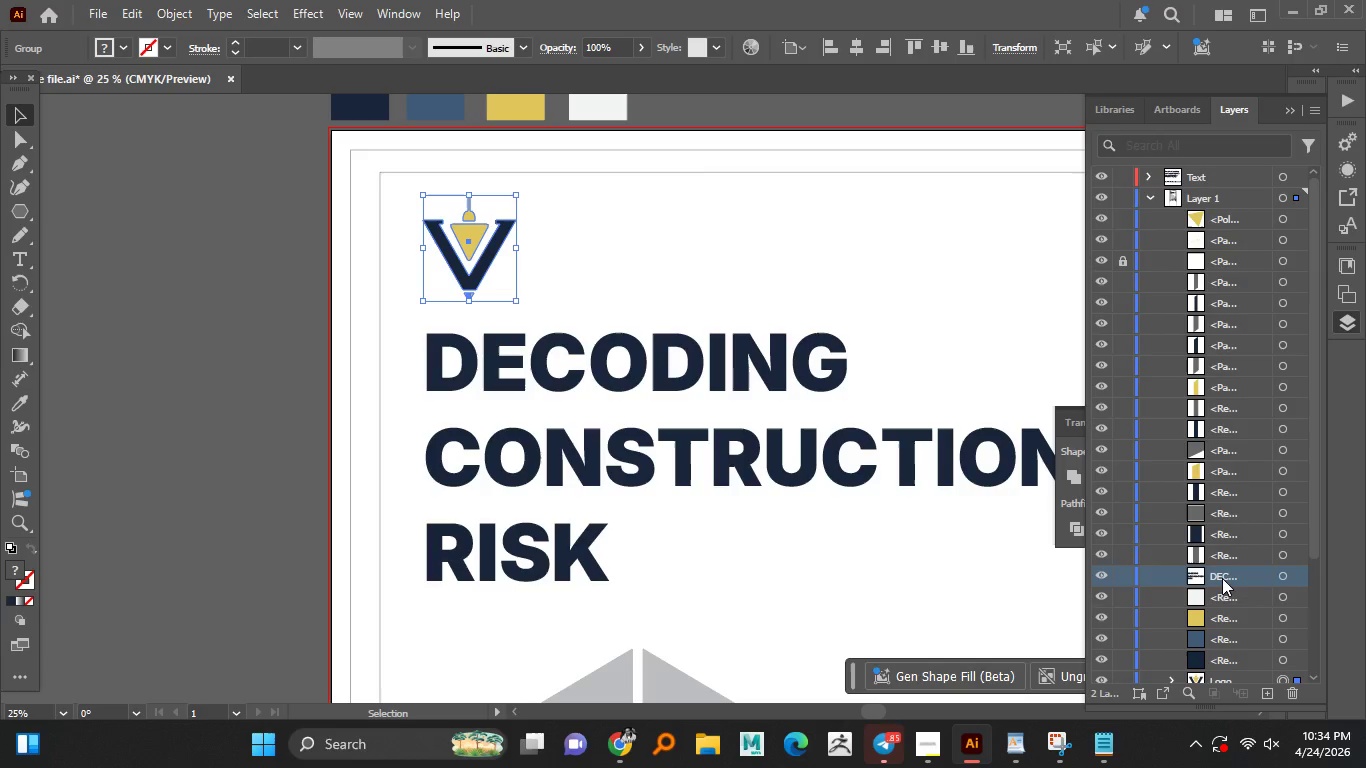 
left_click_drag(start_coordinate=[1222, 578], to_coordinate=[1203, 178])
 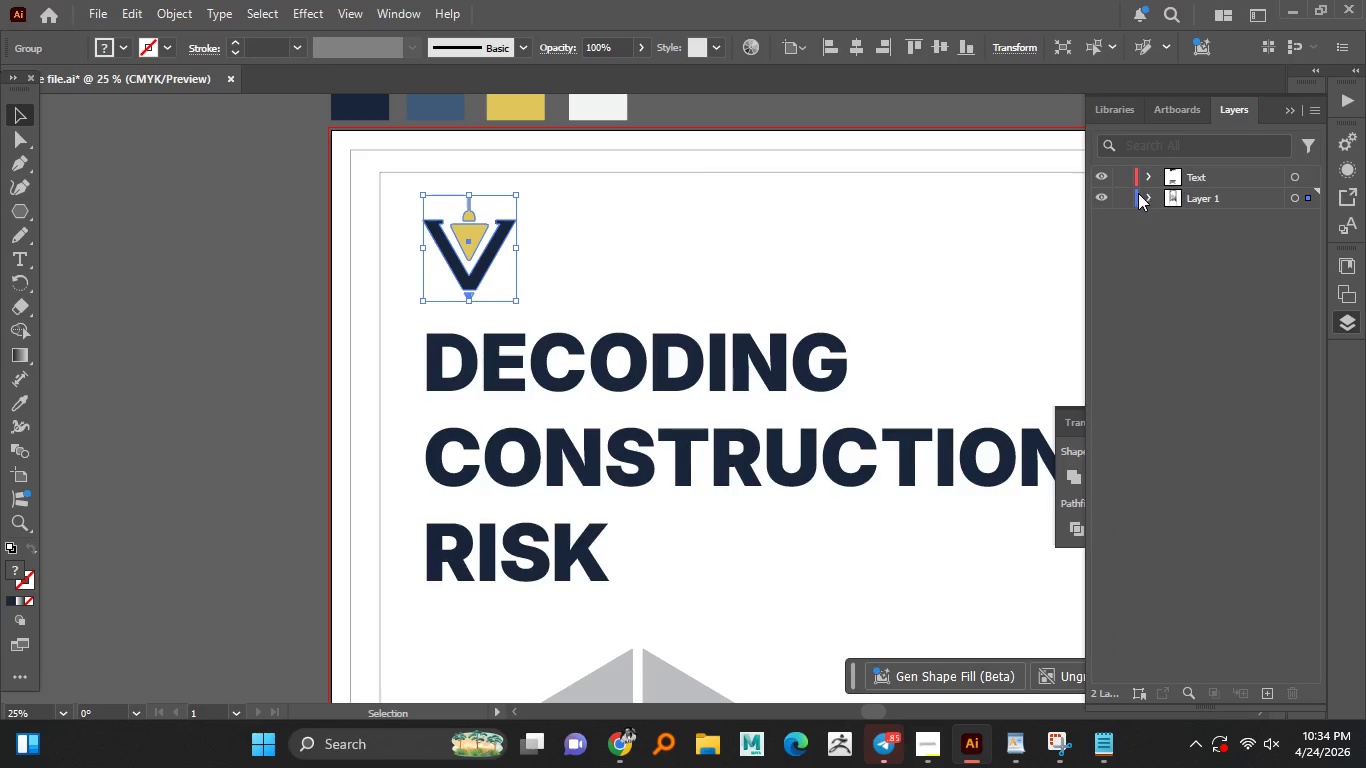 
wait(7.8)
 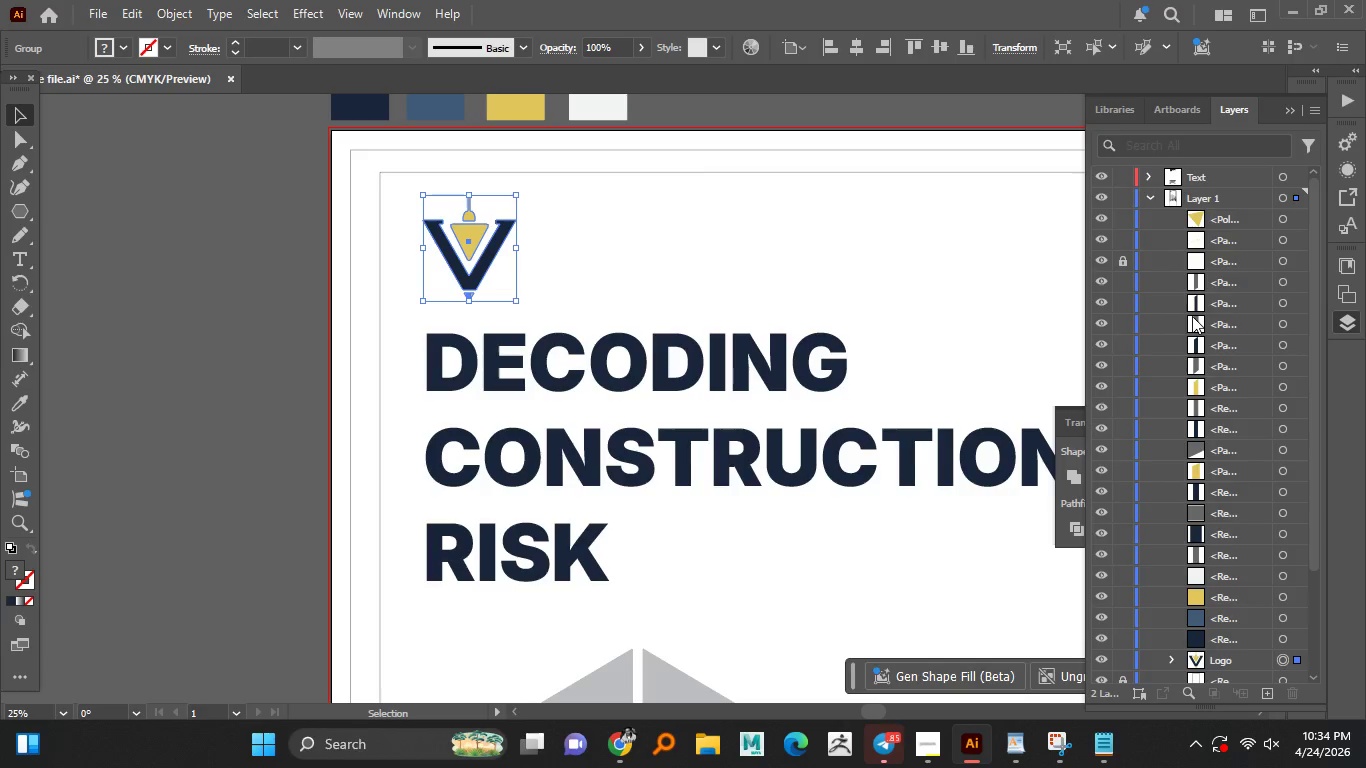 
left_click([1206, 661])
 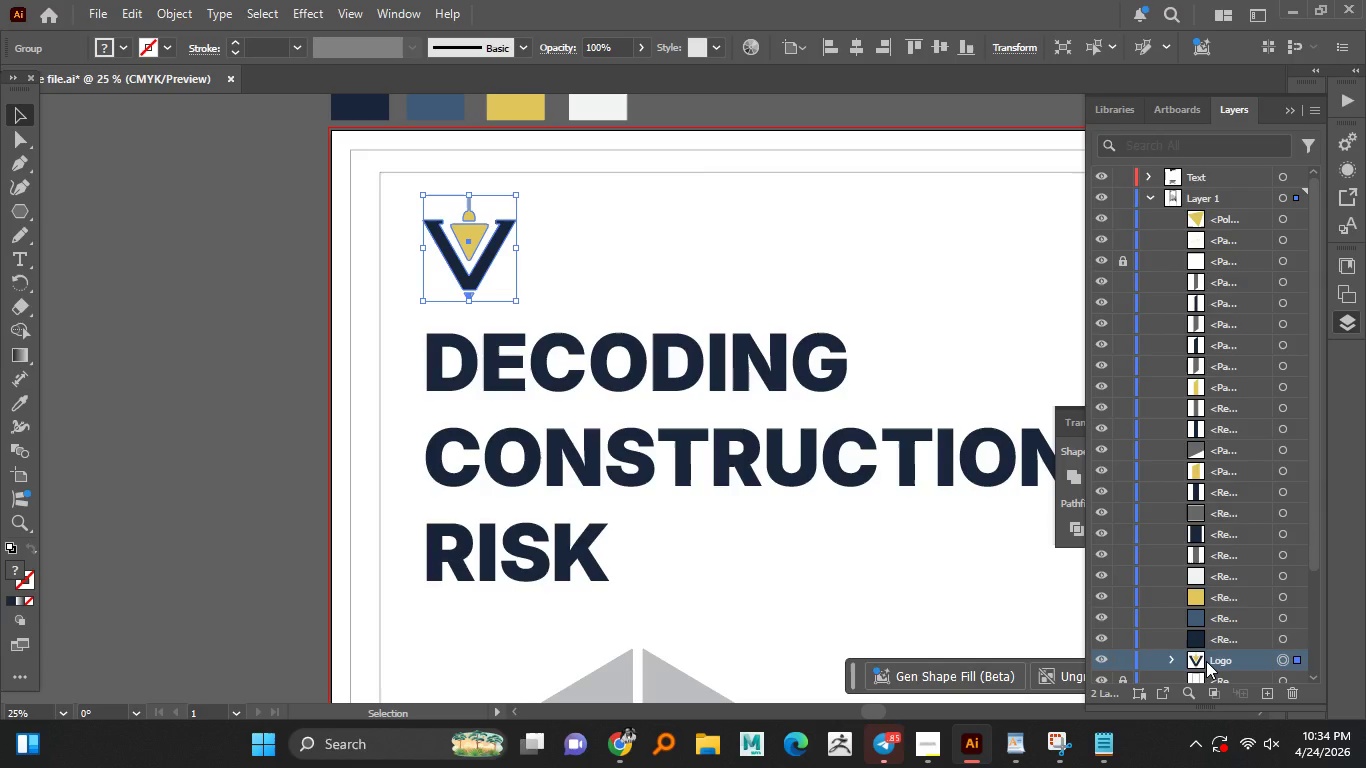 
right_click([1206, 661])
 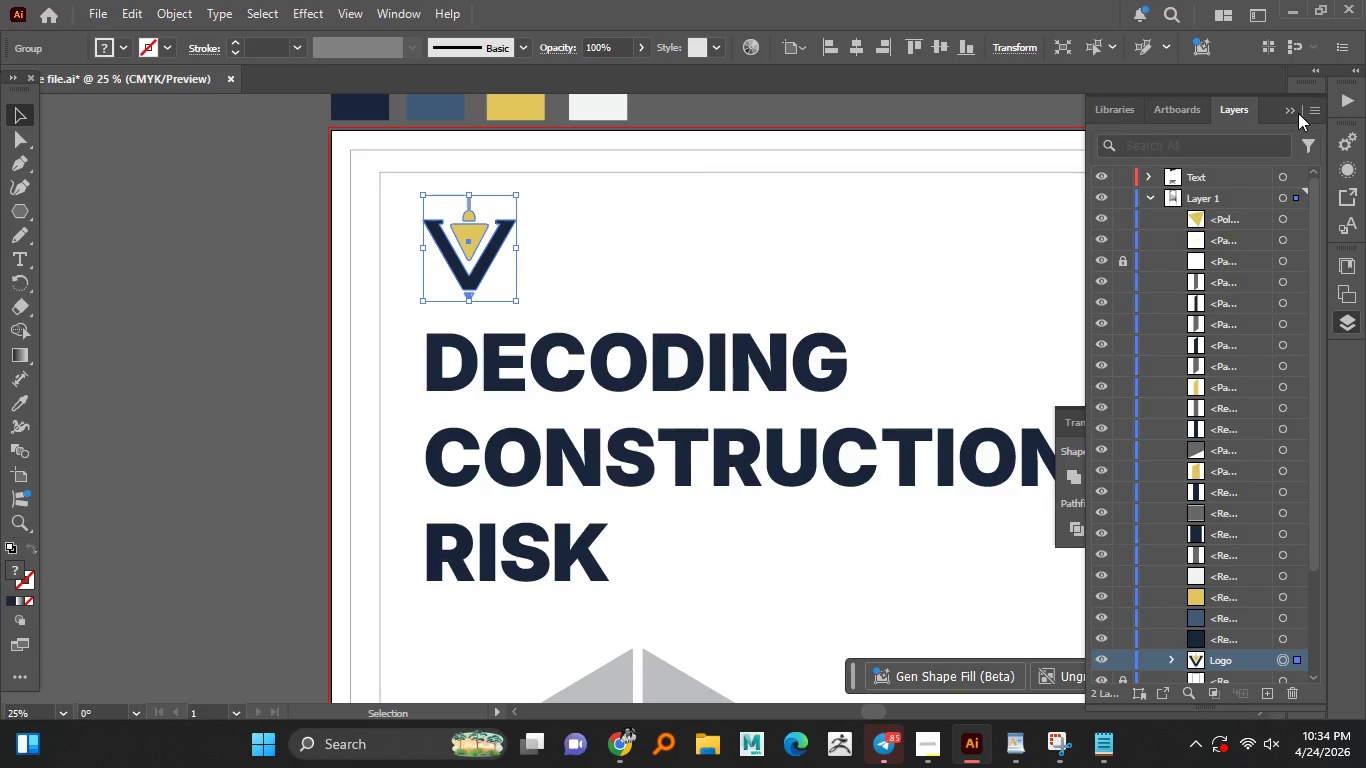 
left_click([1309, 110])
 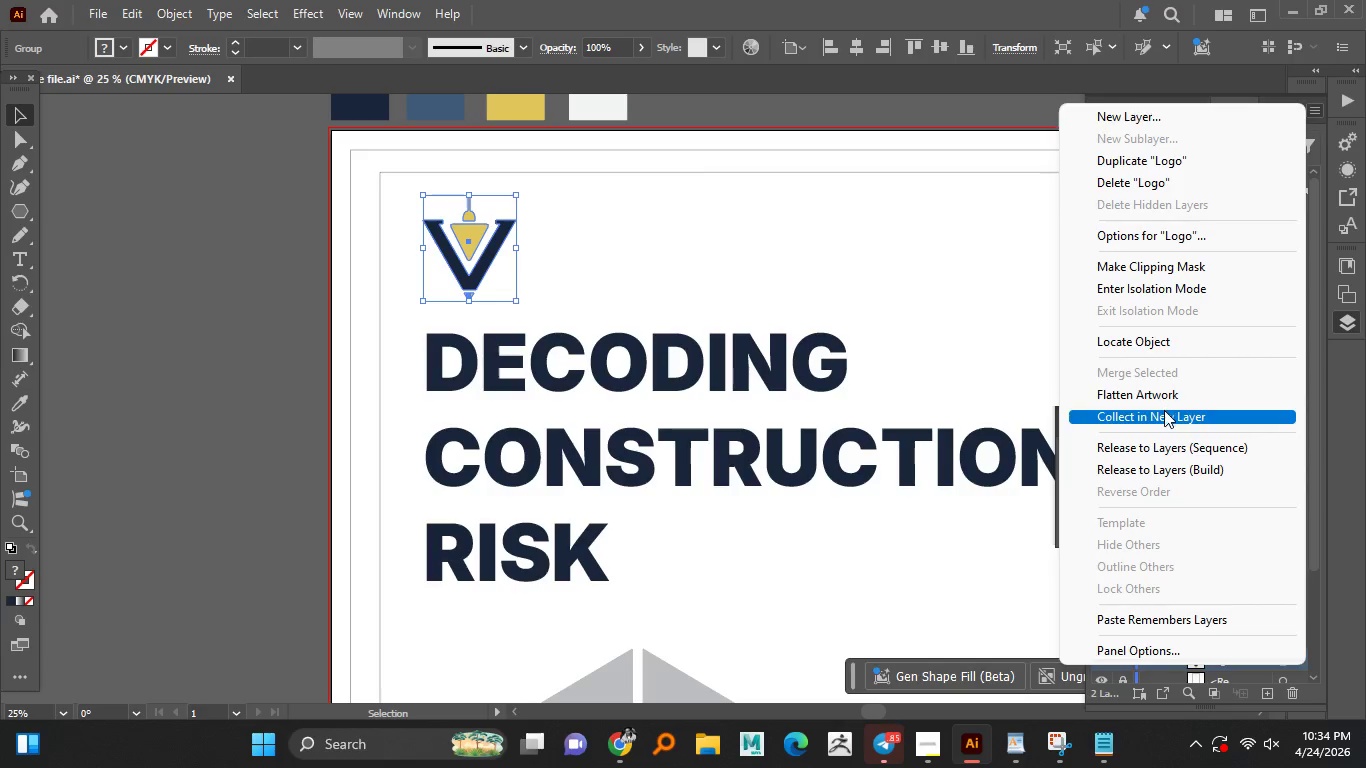 
right_click([1165, 411])
 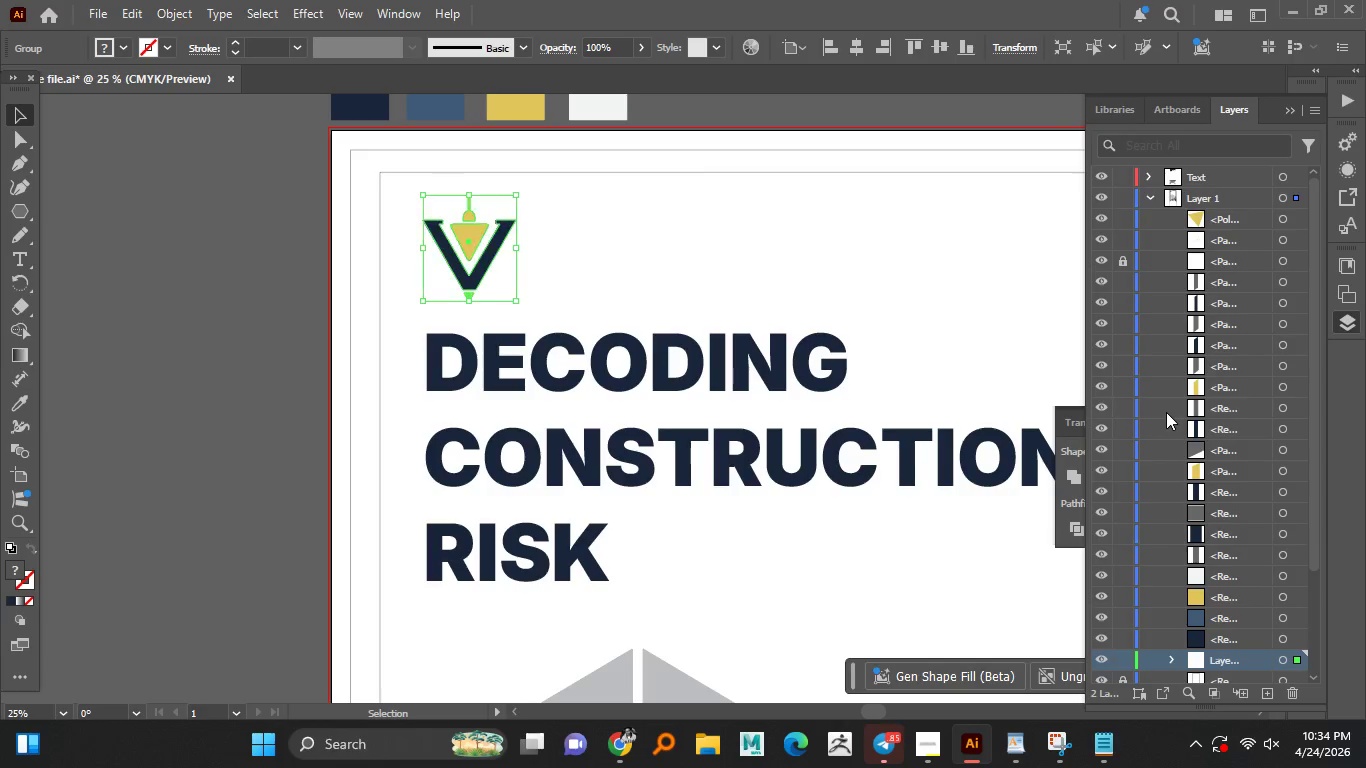 
left_click([1165, 411])
 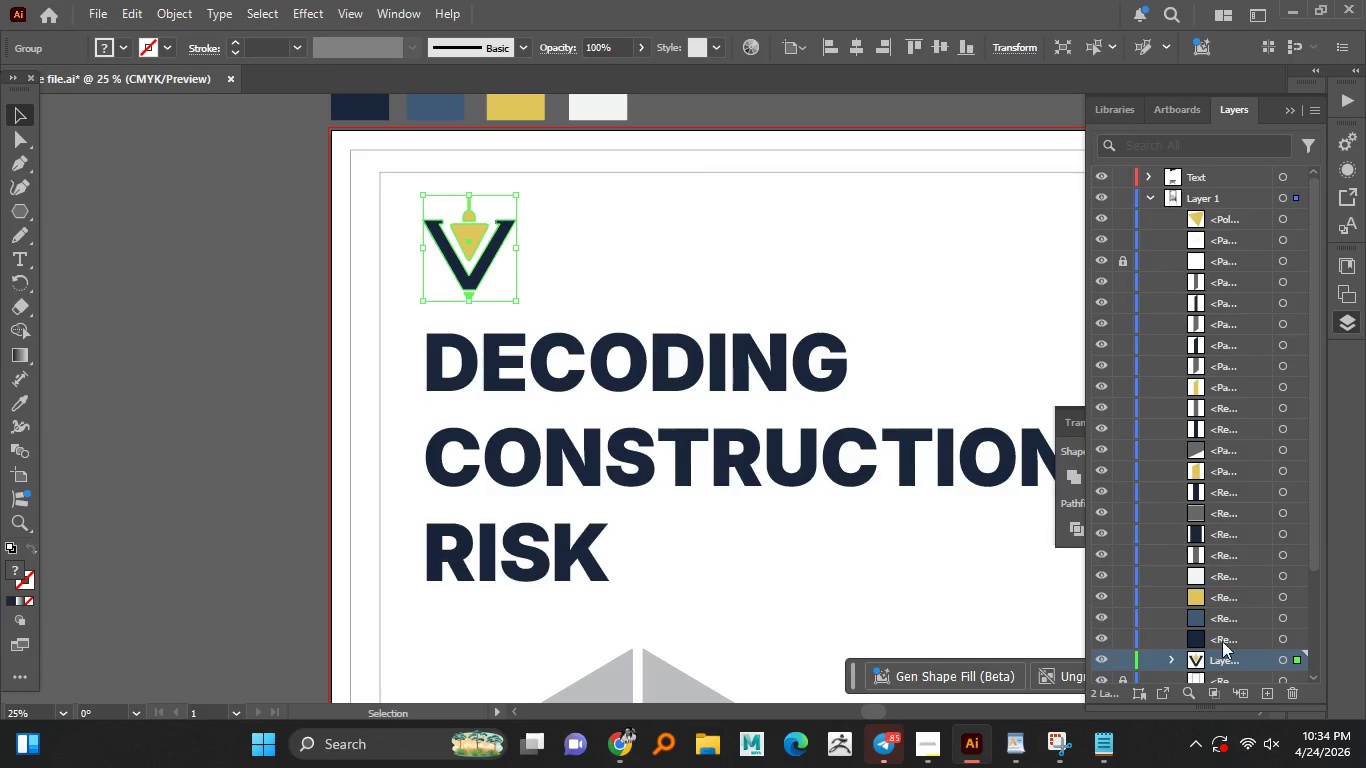 
left_click([1149, 194])
 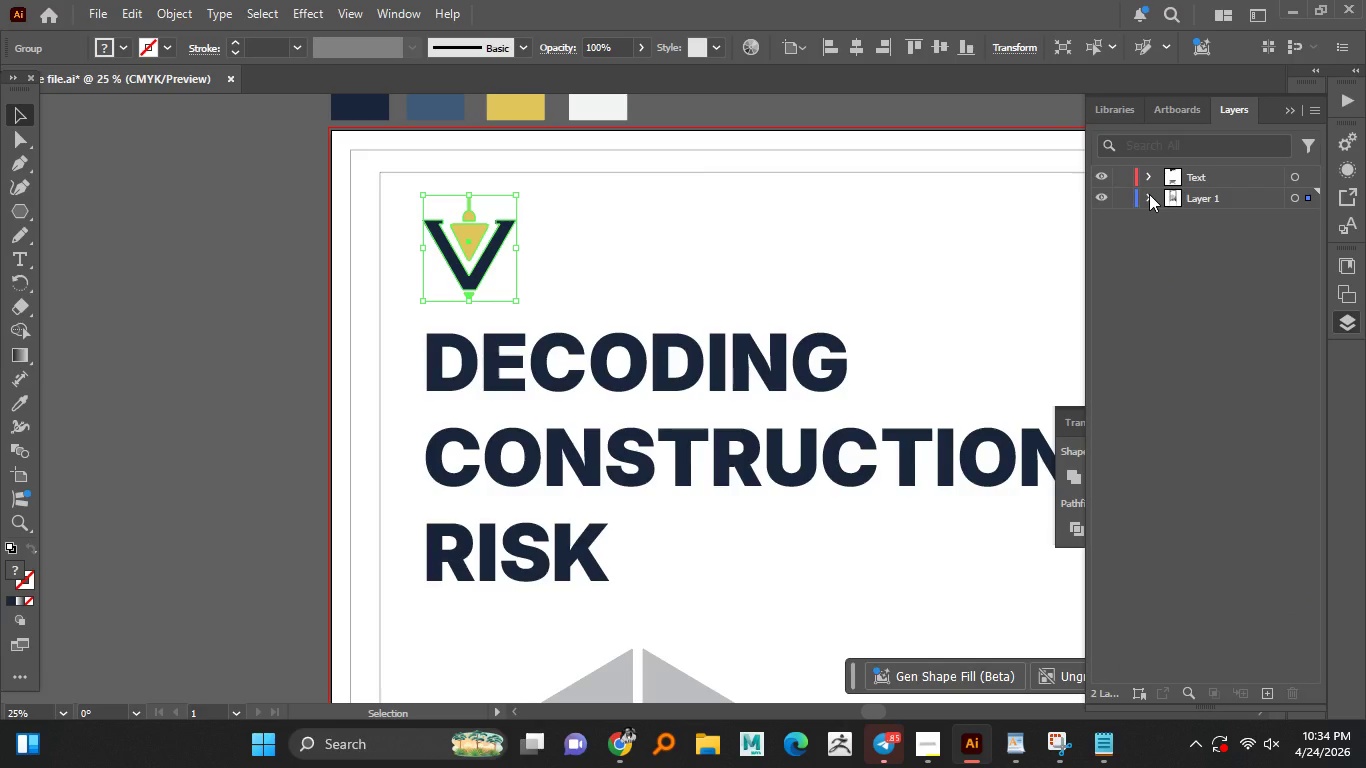 
left_click([1149, 194])
 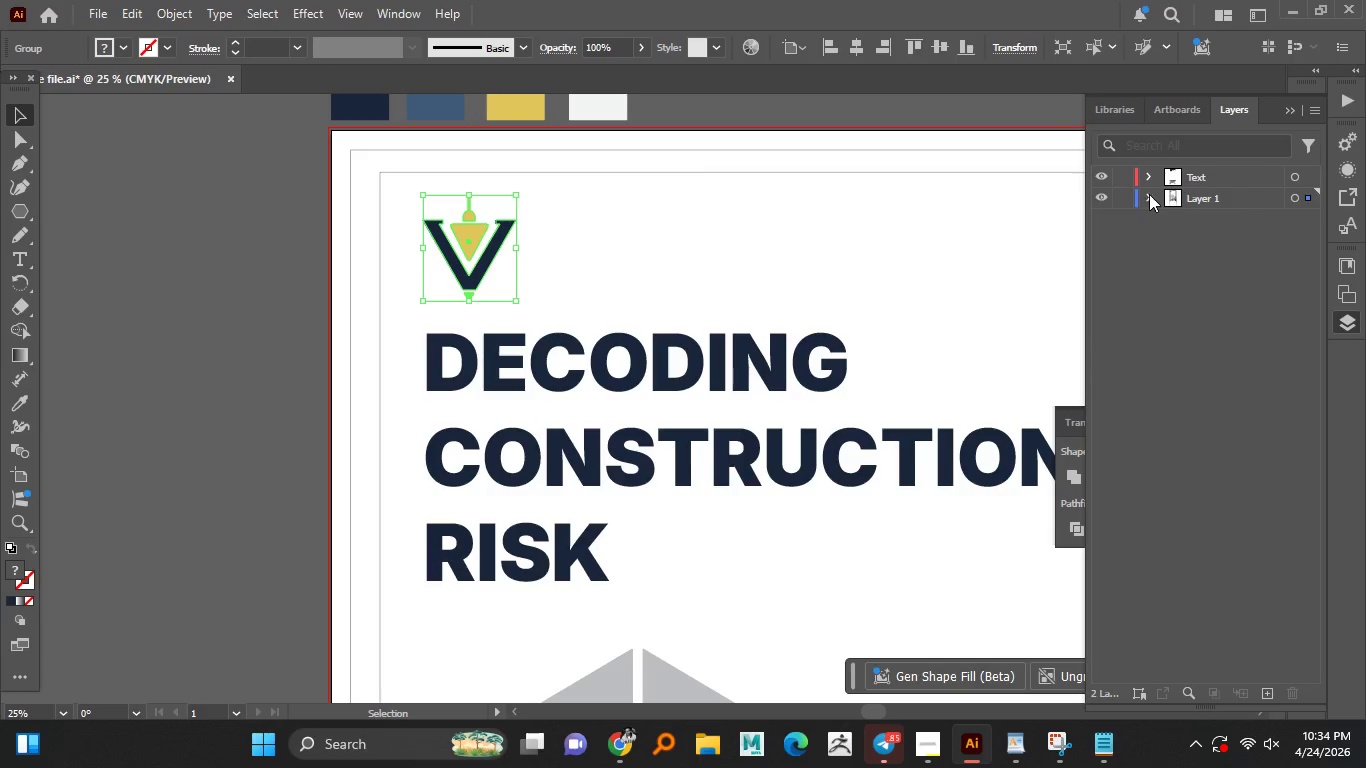 
double_click([1149, 194])
 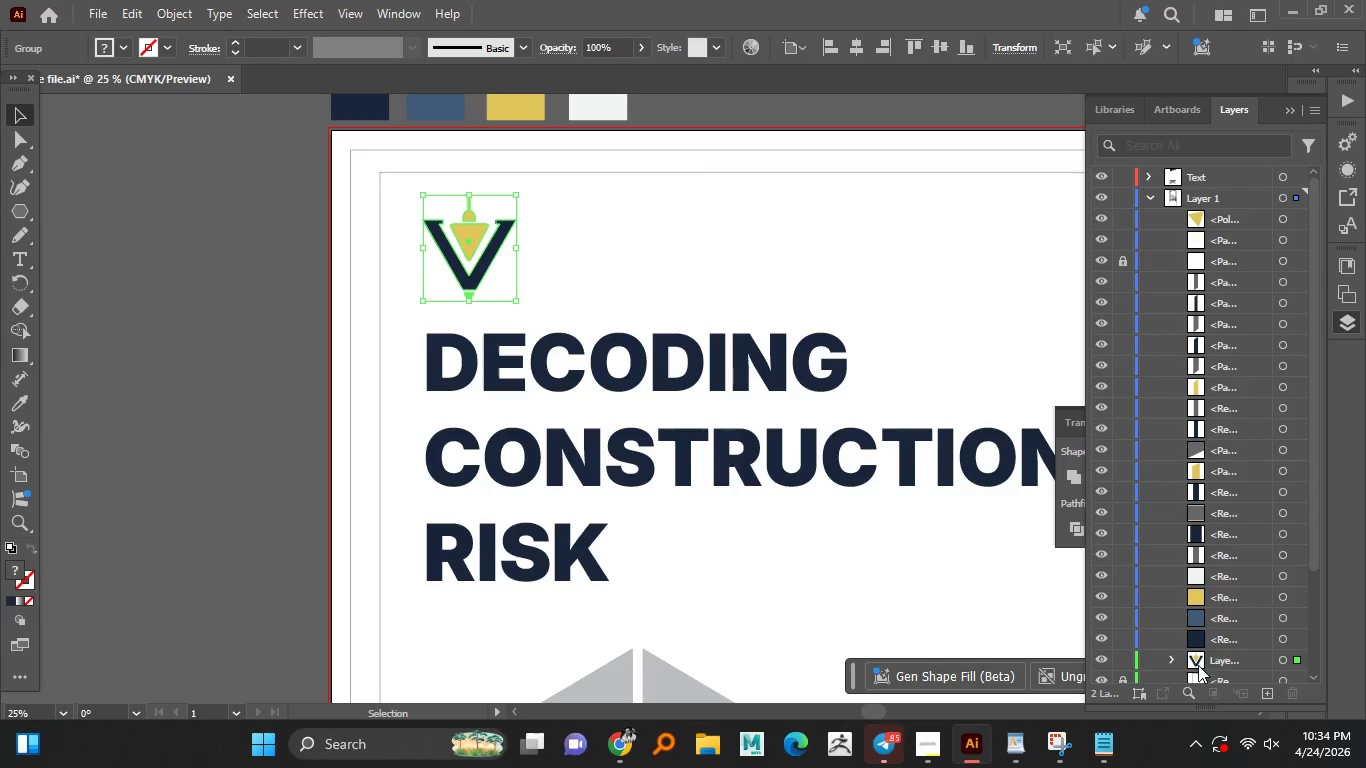 
left_click_drag(start_coordinate=[1206, 667], to_coordinate=[1206, 184])
 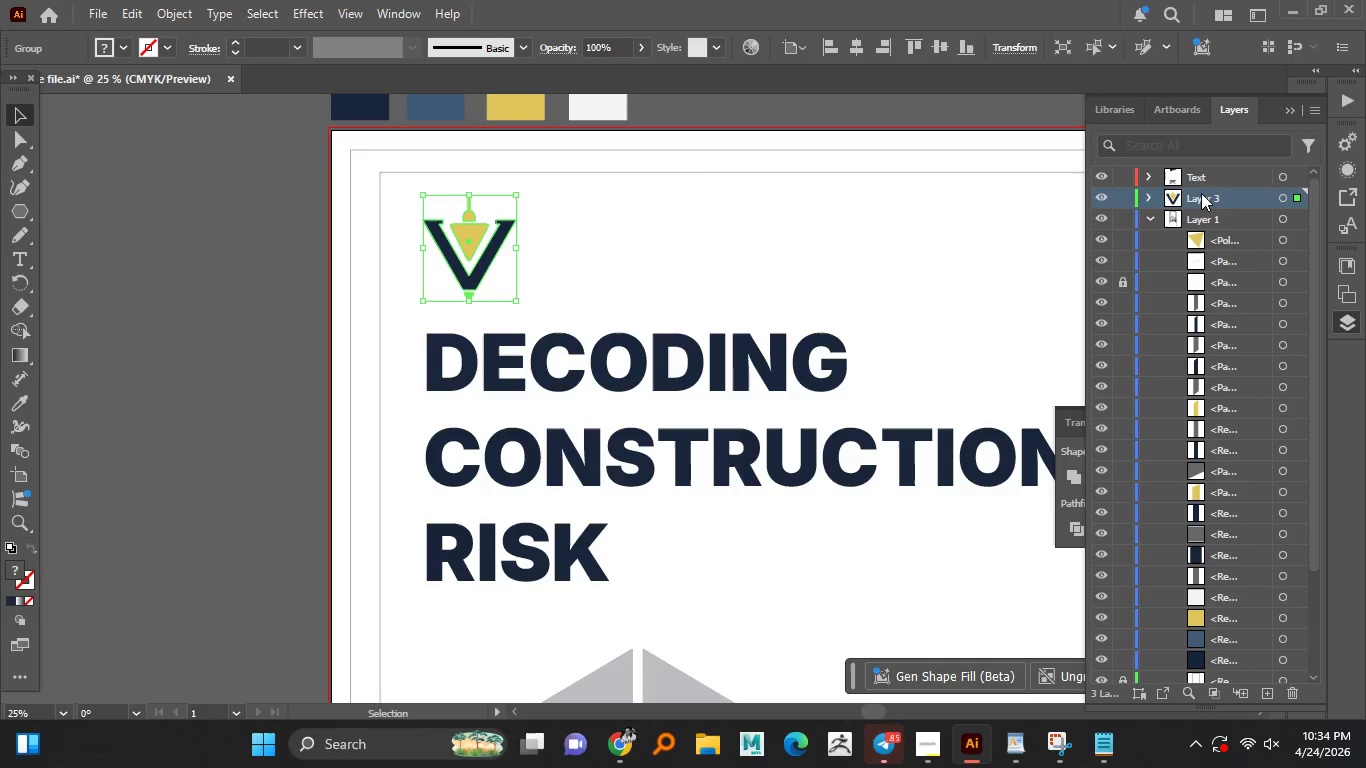 
double_click([1201, 193])
 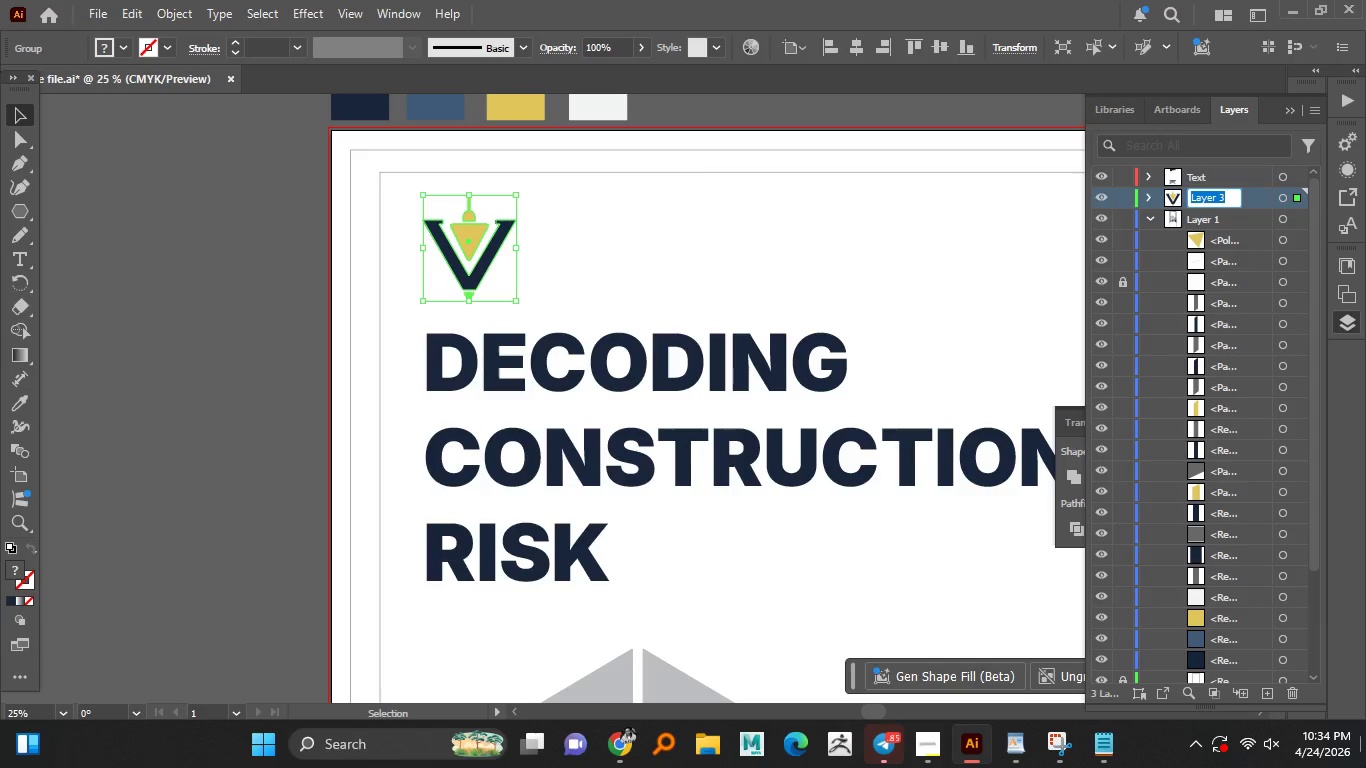 
type(Logo)
 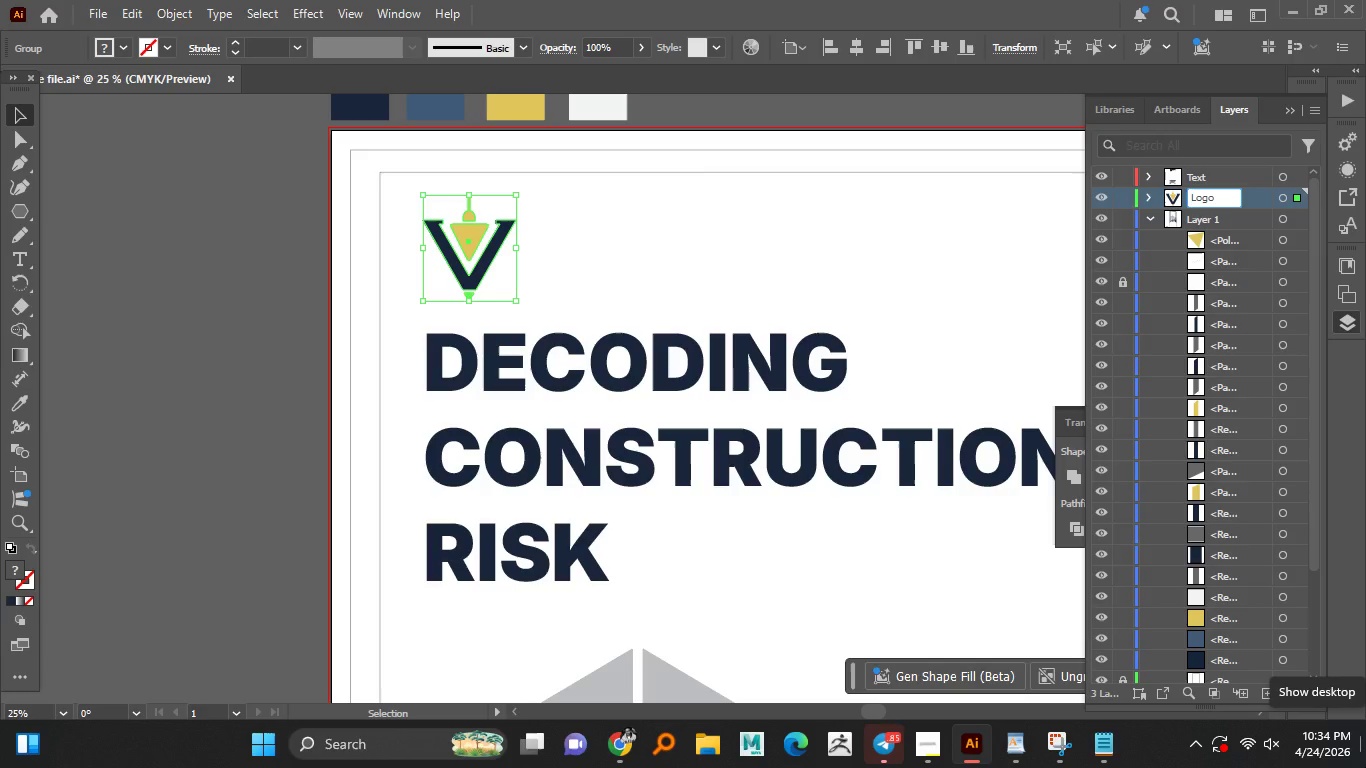 
key(Enter)
 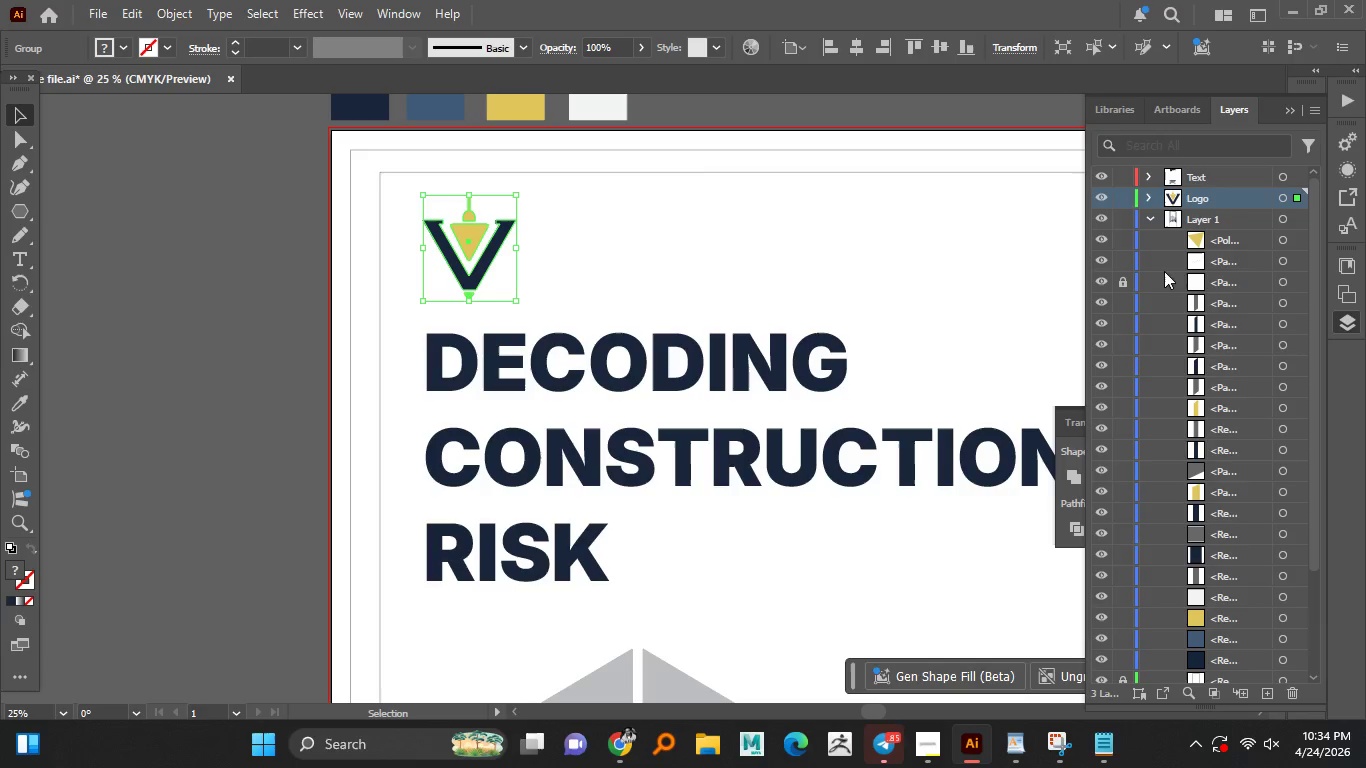 
scroll: coordinate [1207, 523], scroll_direction: down, amount: 7.0
 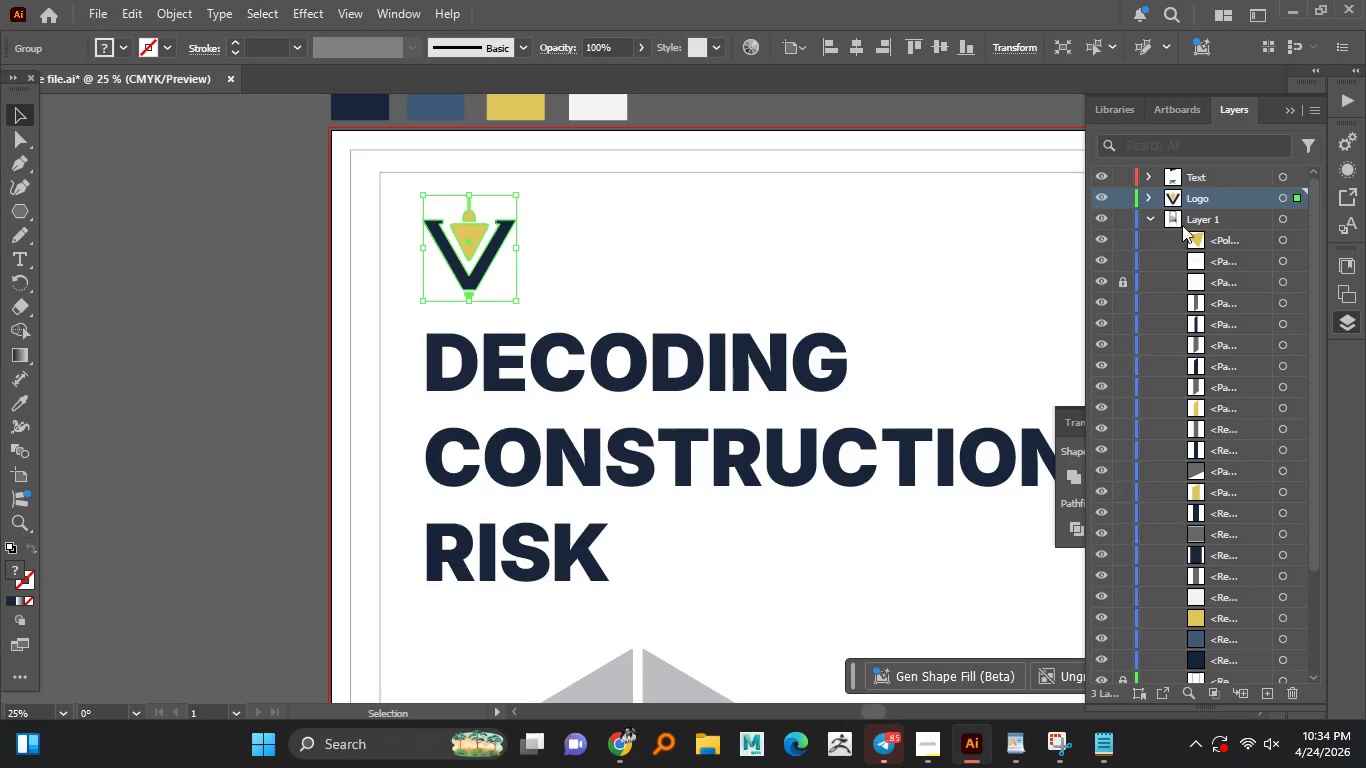 
double_click([1198, 216])
 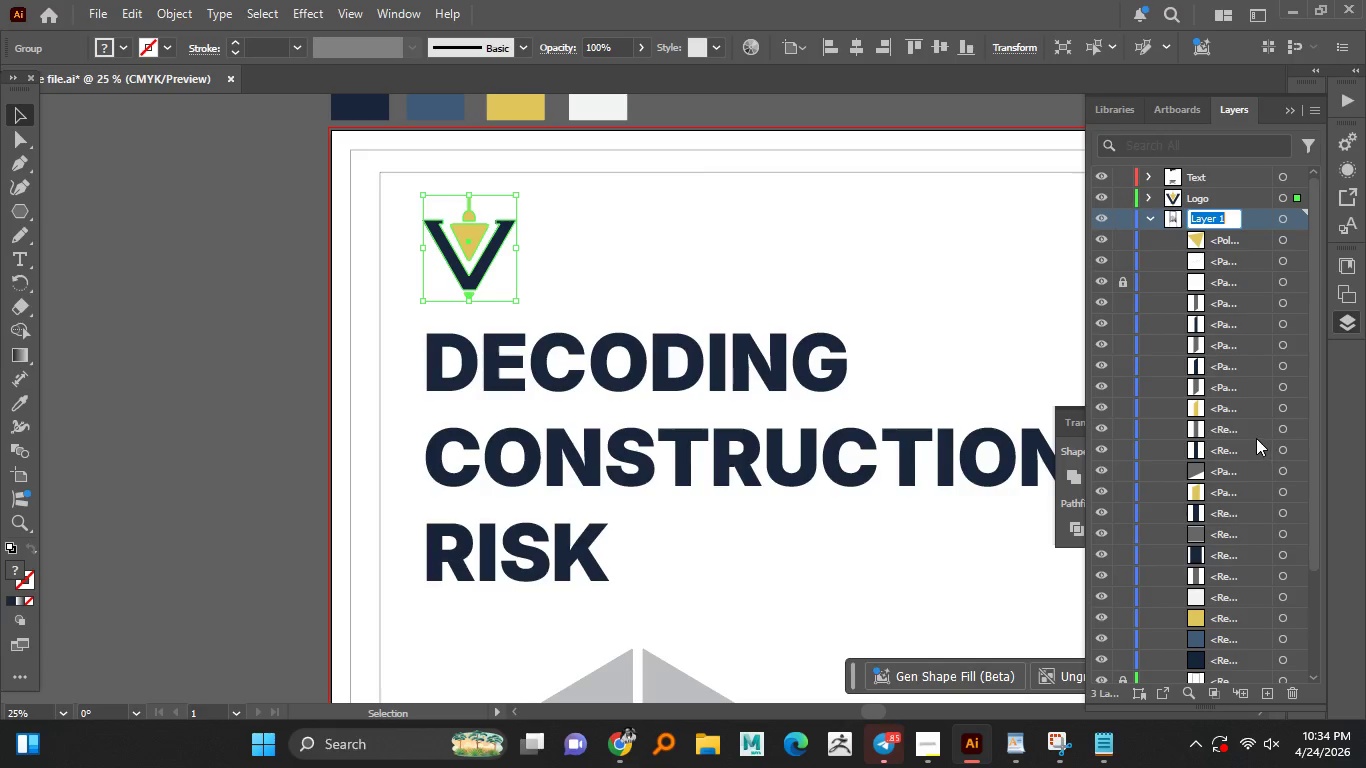 
hold_key(key=CapsLock, duration=0.47)
 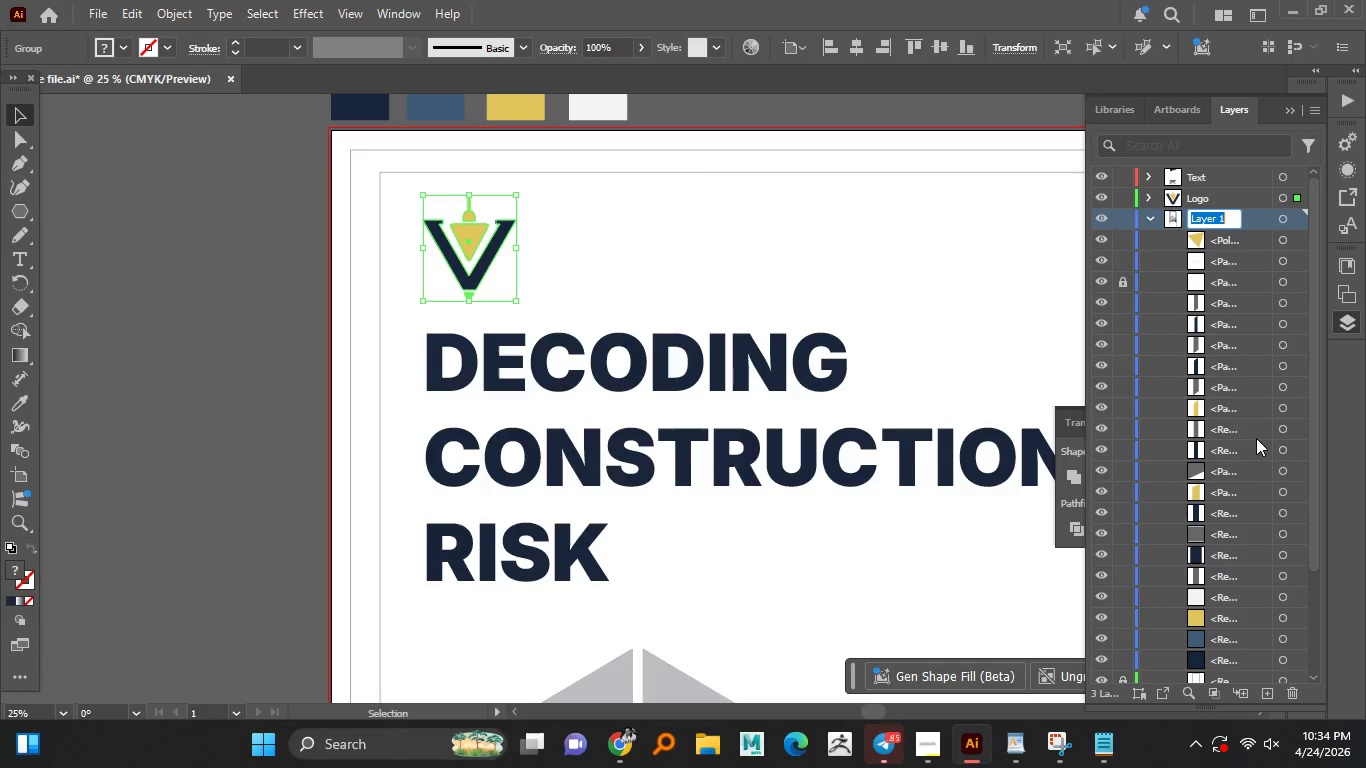 
type(Graphics)
 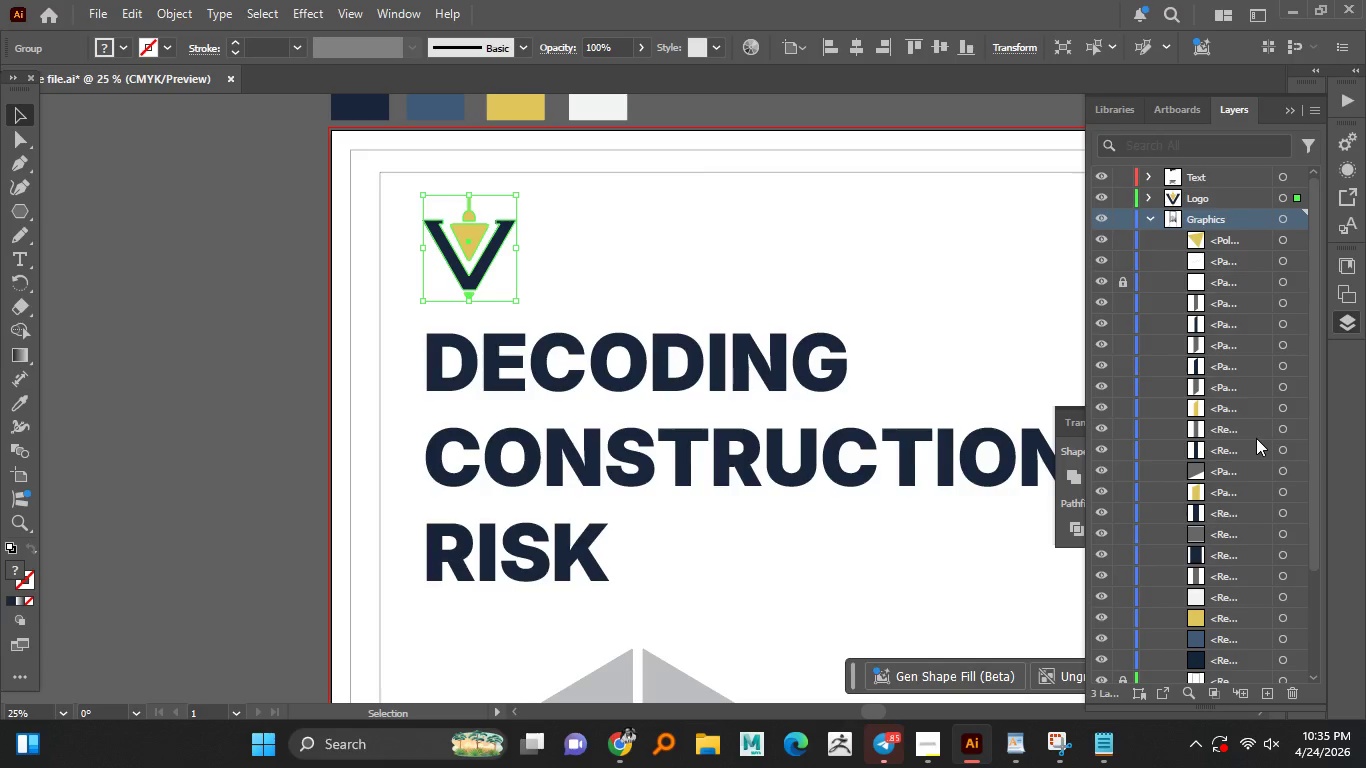 
 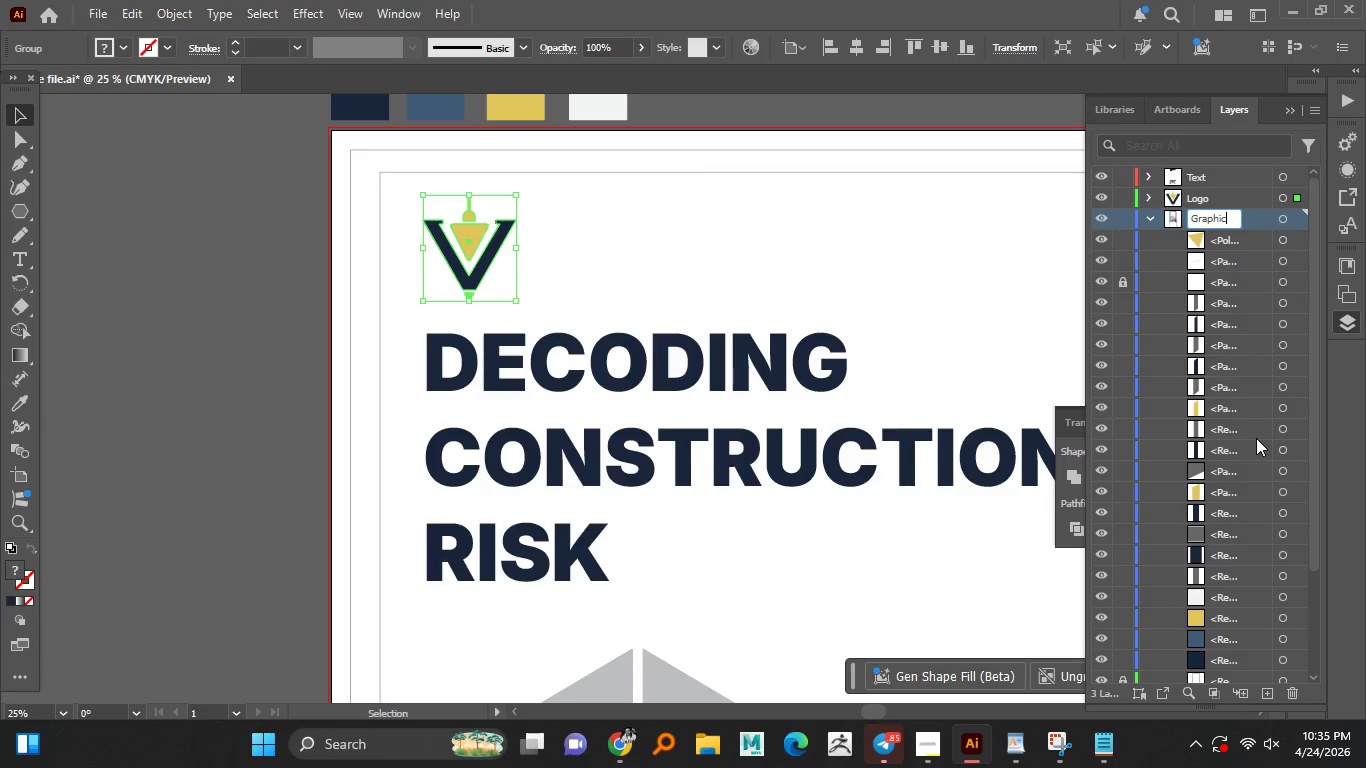 
key(Enter)
 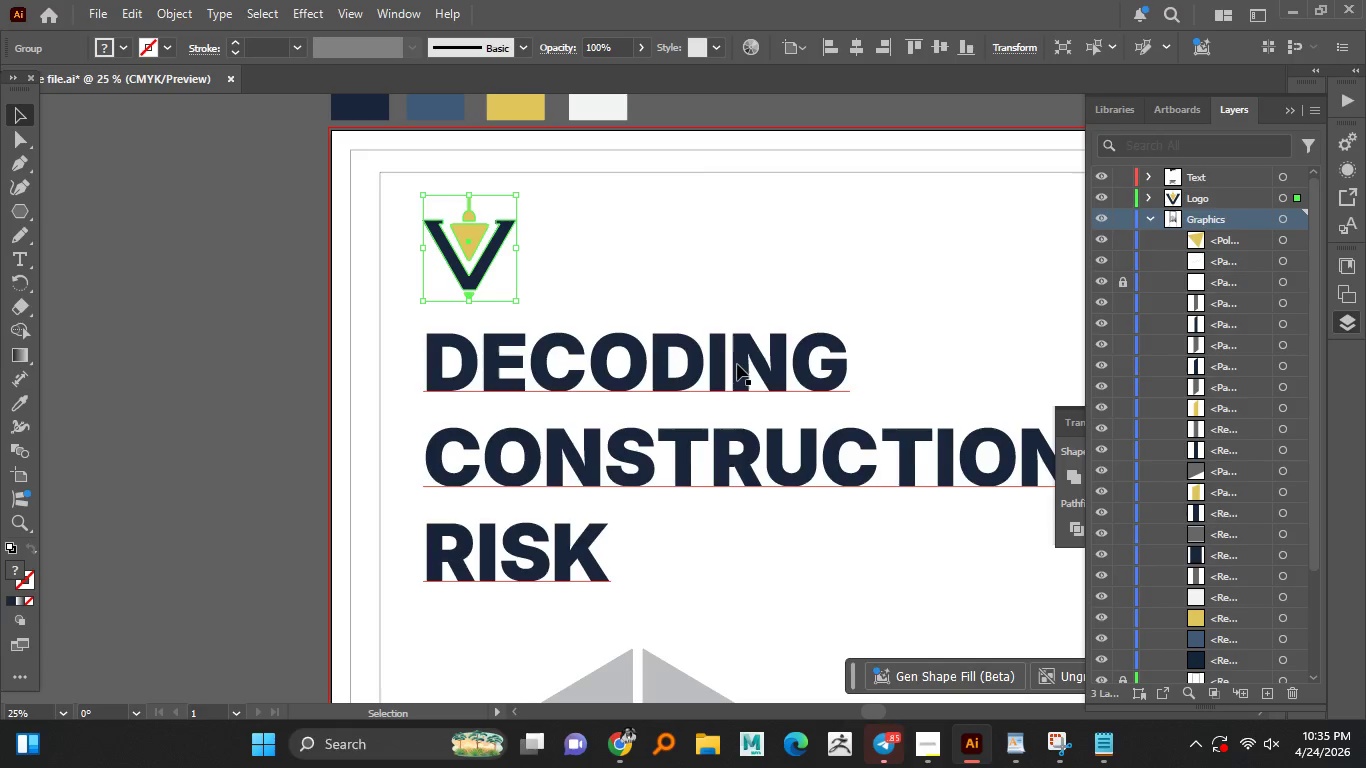 
hold_key(key=AltLeft, duration=1.0)
scroll: coordinate [693, 378], scroll_direction: down, amount: 2.0
 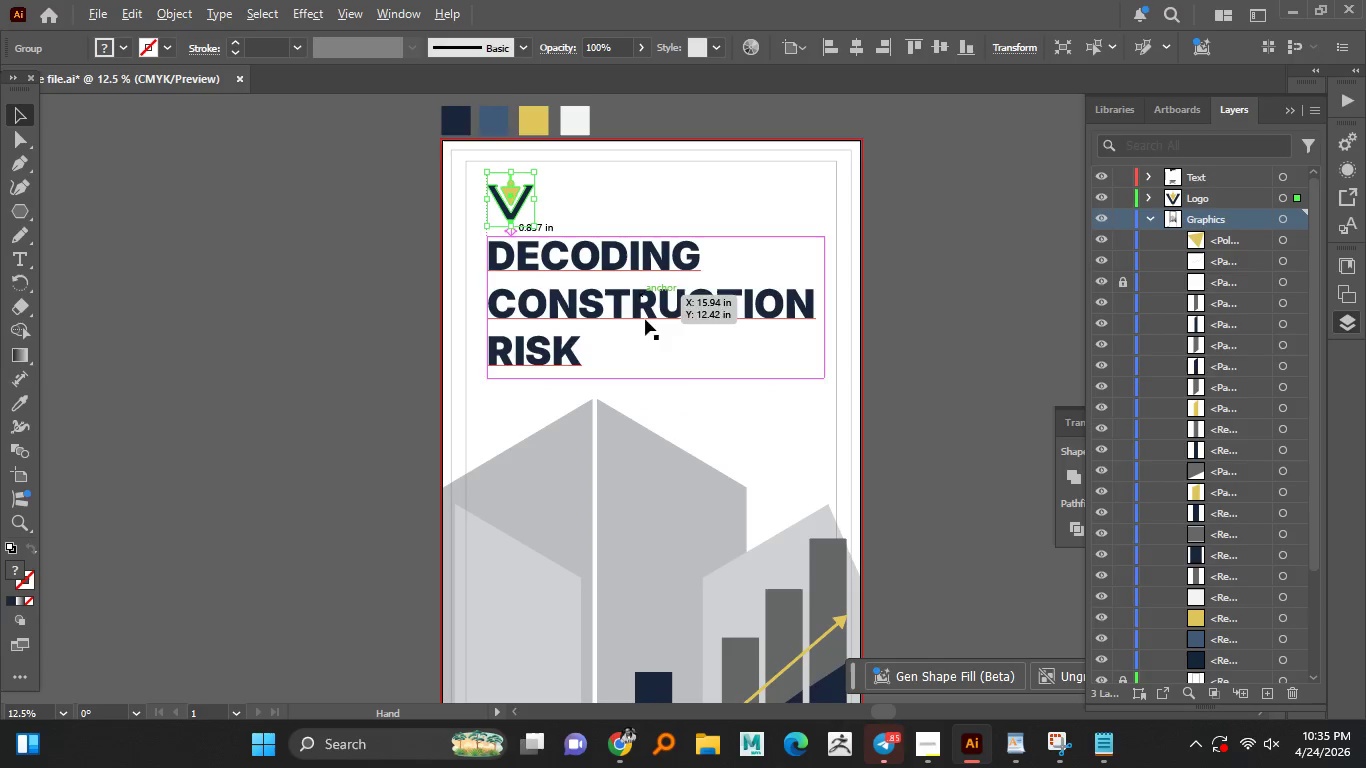 
hold_key(key=AltLeft, duration=1.52)
scroll: coordinate [648, 325], scroll_direction: down, amount: 1.0
 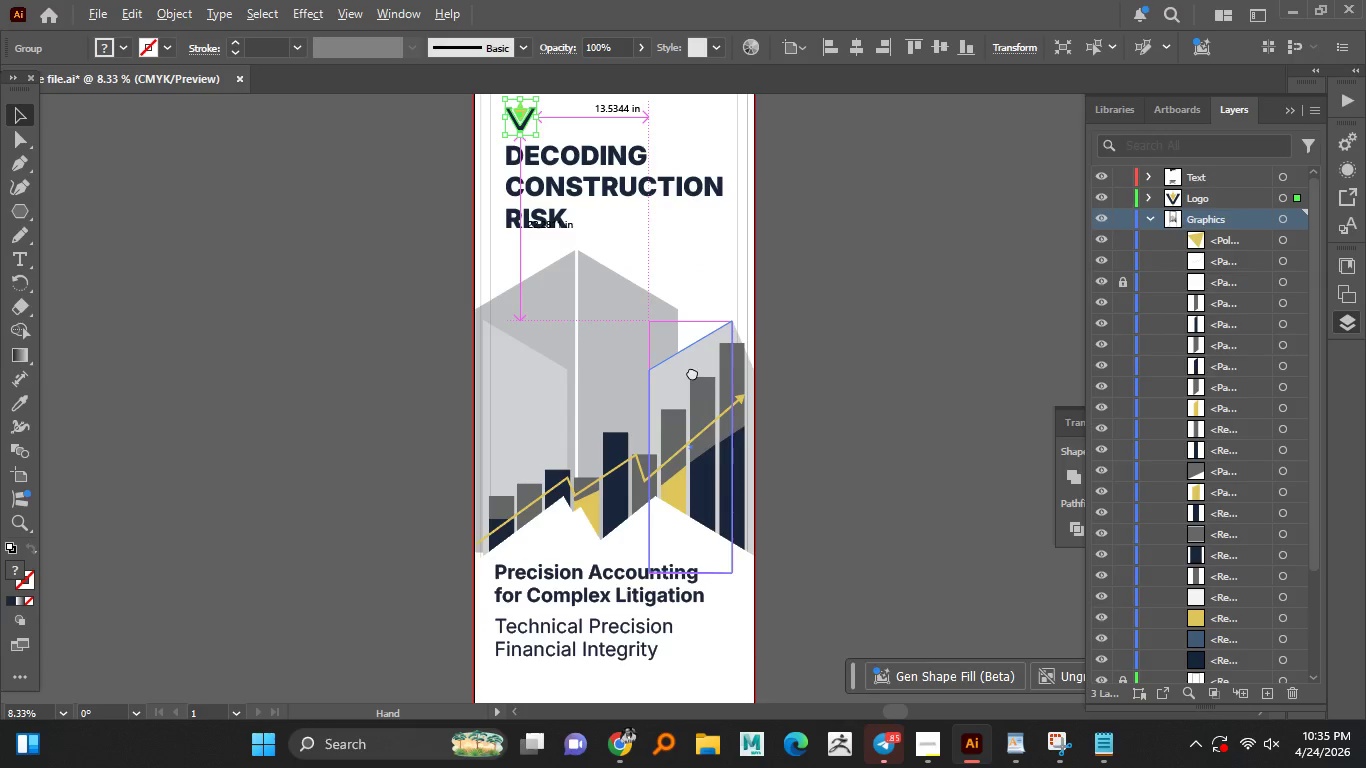 
key(Alt+AltLeft)
 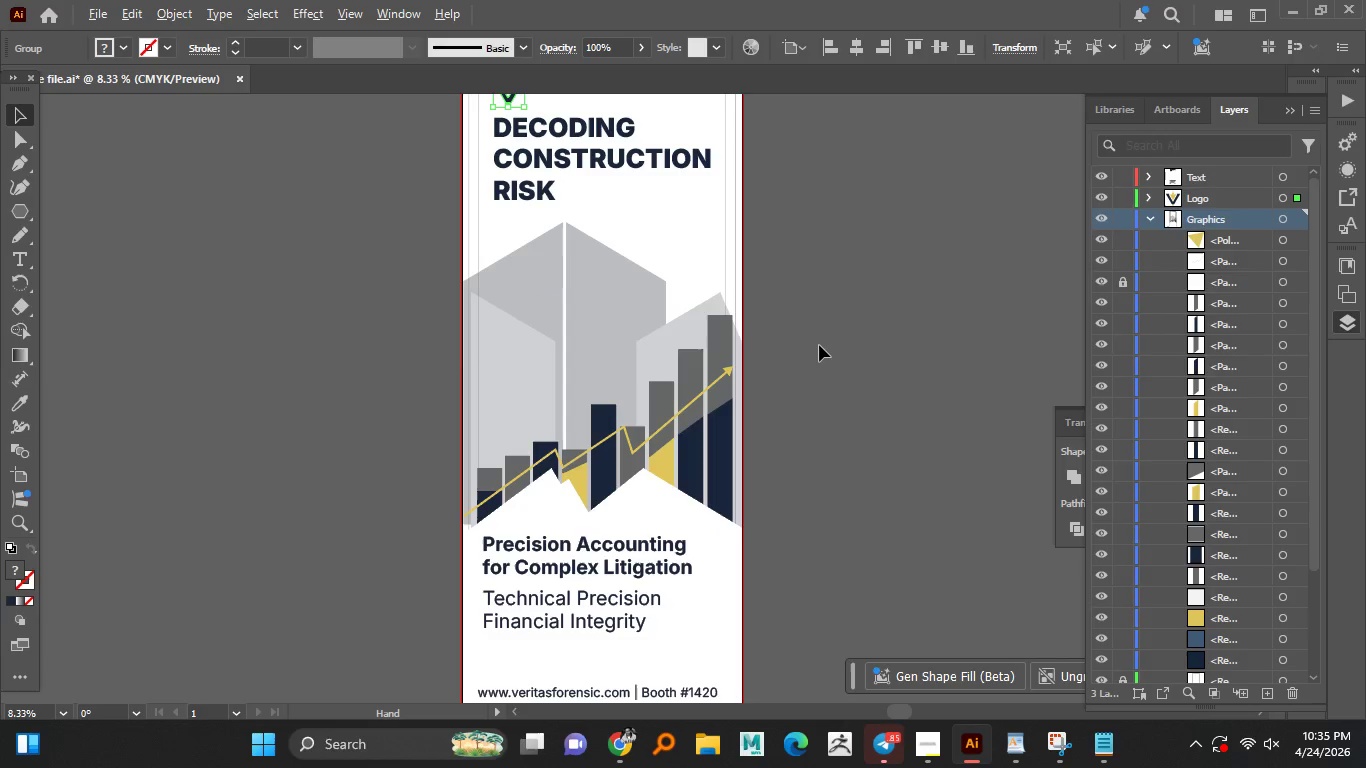 
key(Alt+AltLeft)
 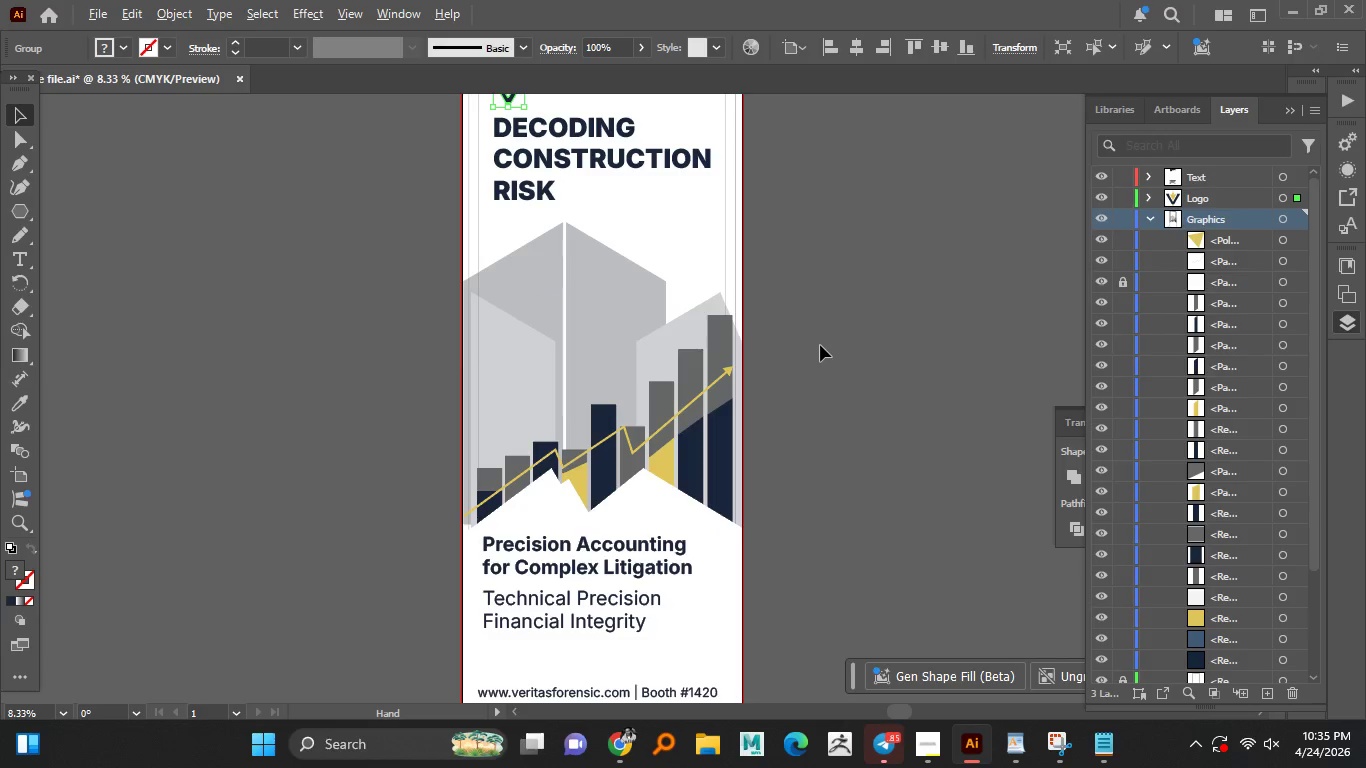 
key(Alt+AltLeft)
 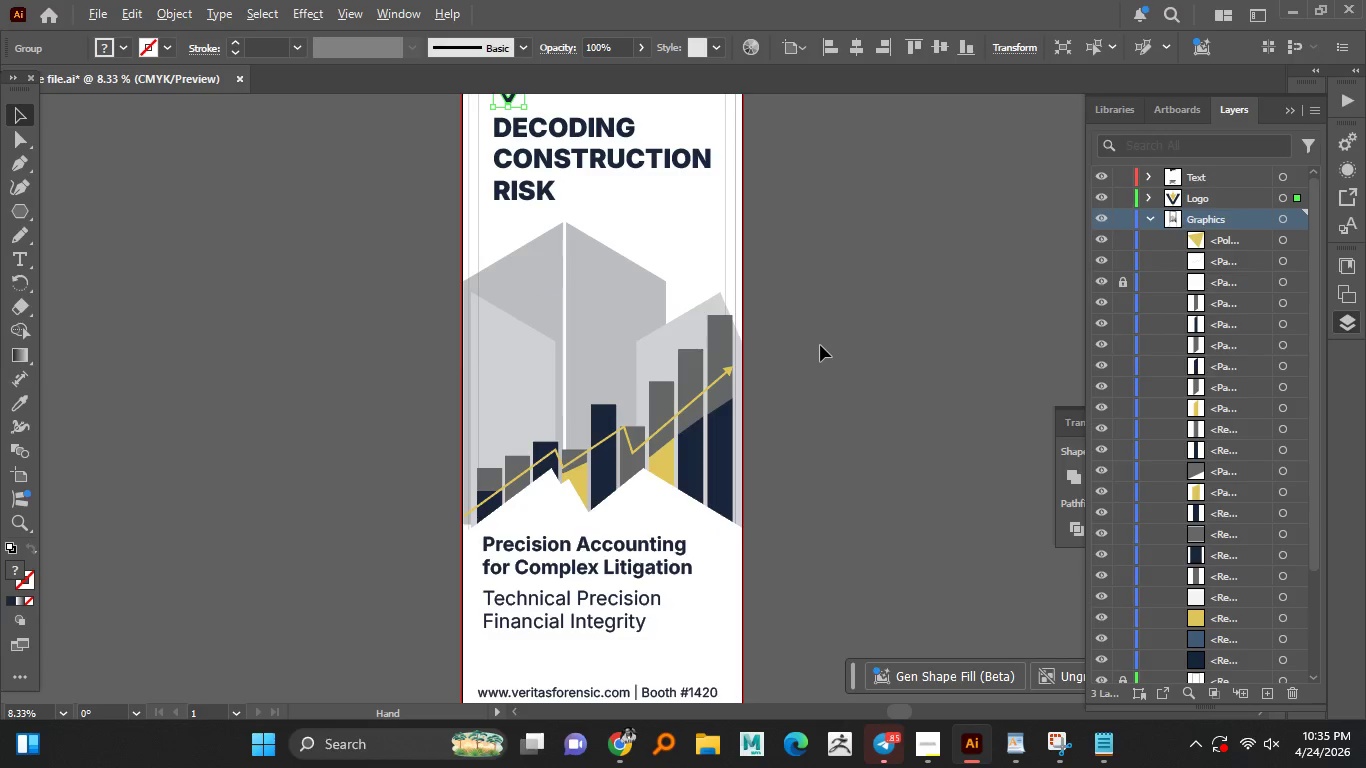 
key(Alt+AltLeft)
 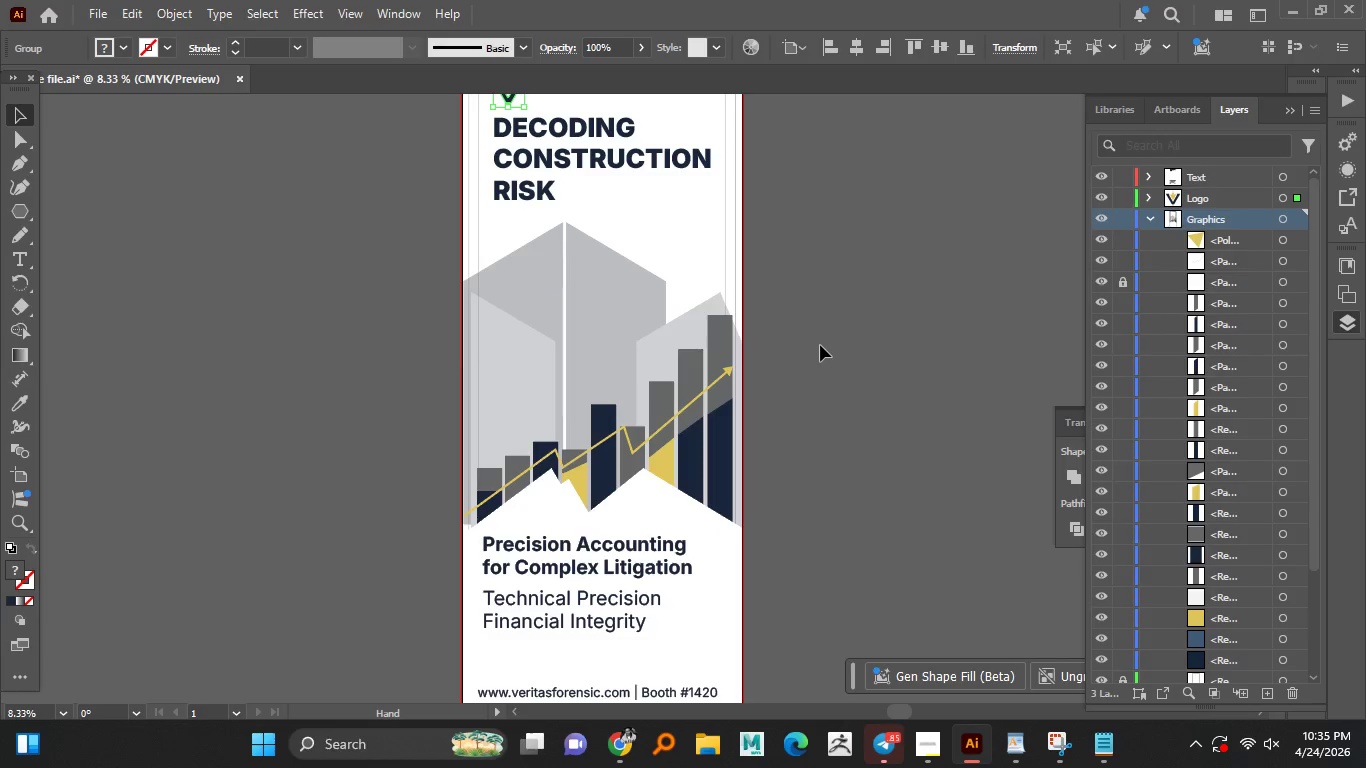 
key(Alt+AltLeft)
 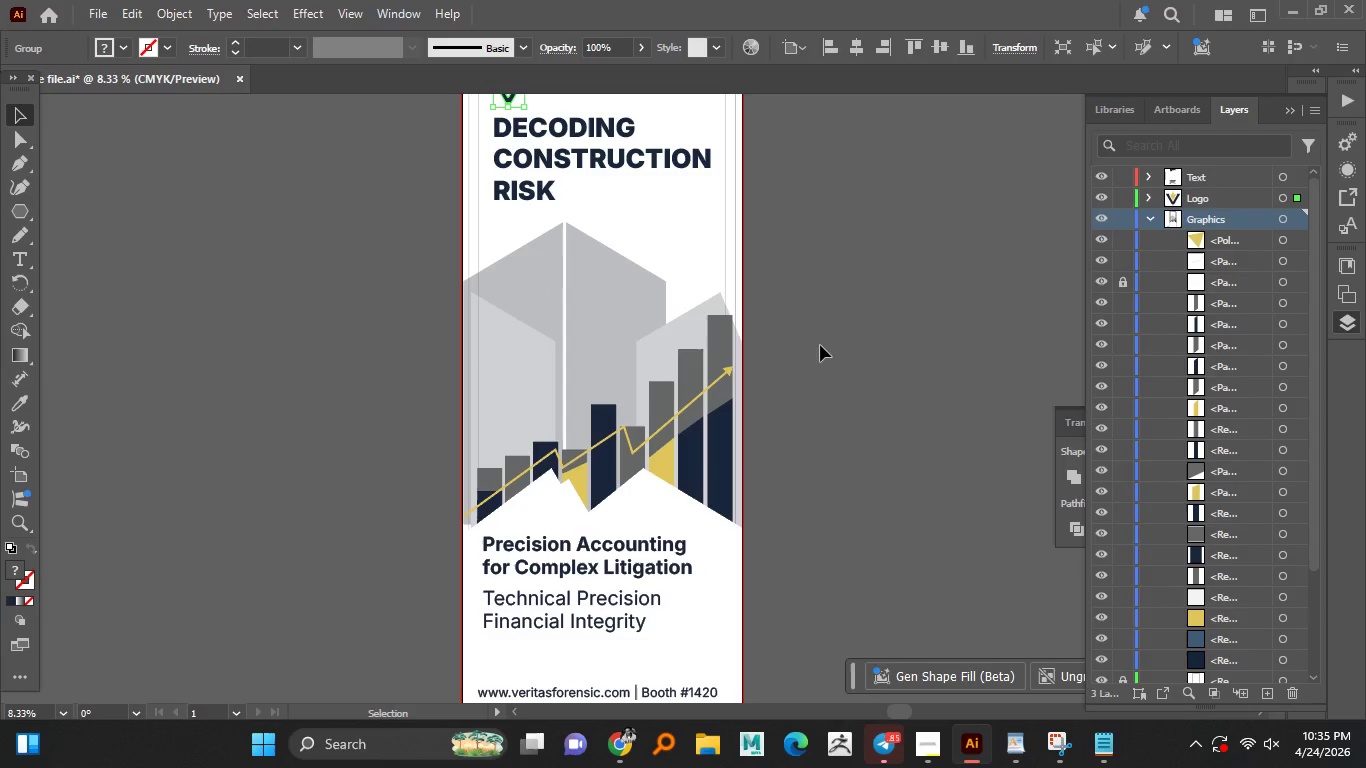 
left_click([820, 345])
 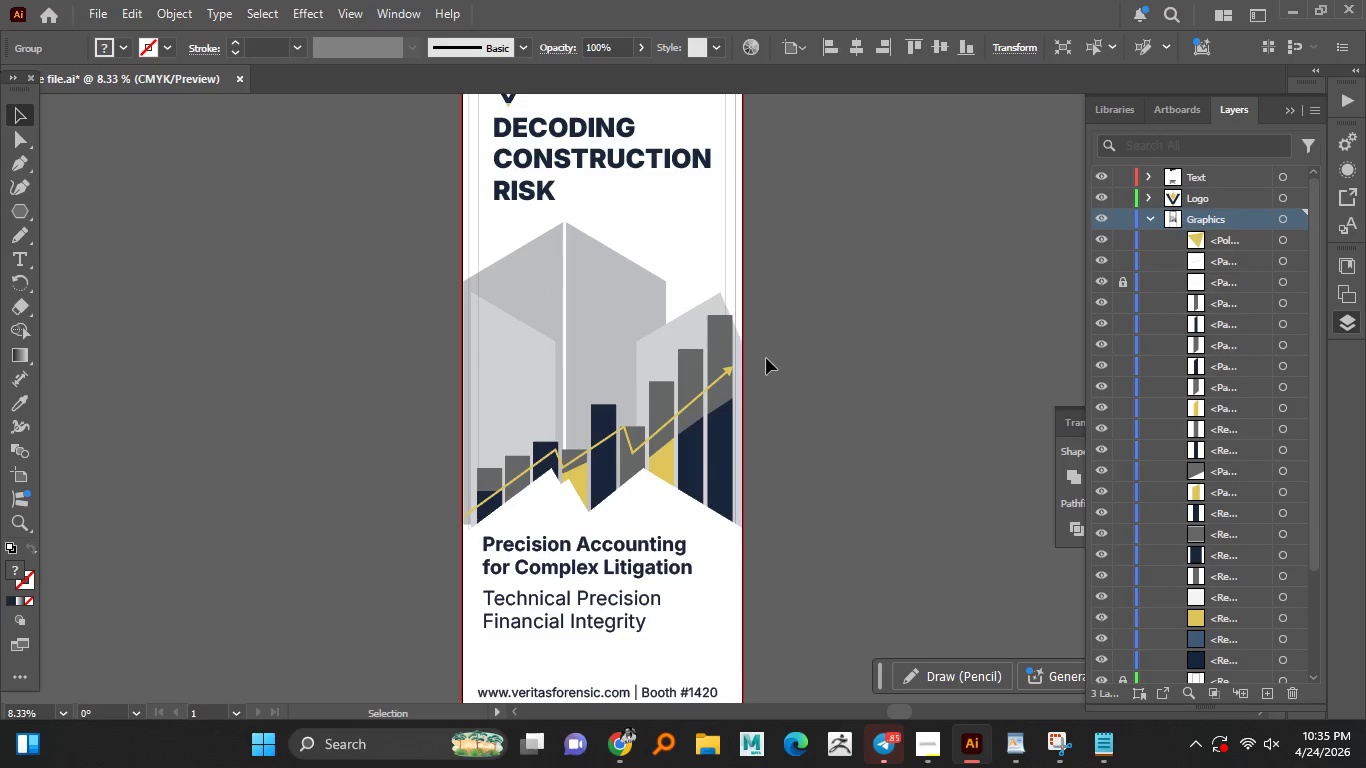 
hold_key(key=AltLeft, duration=1.52)
scroll: coordinate [765, 358], scroll_direction: down, amount: 2.0
 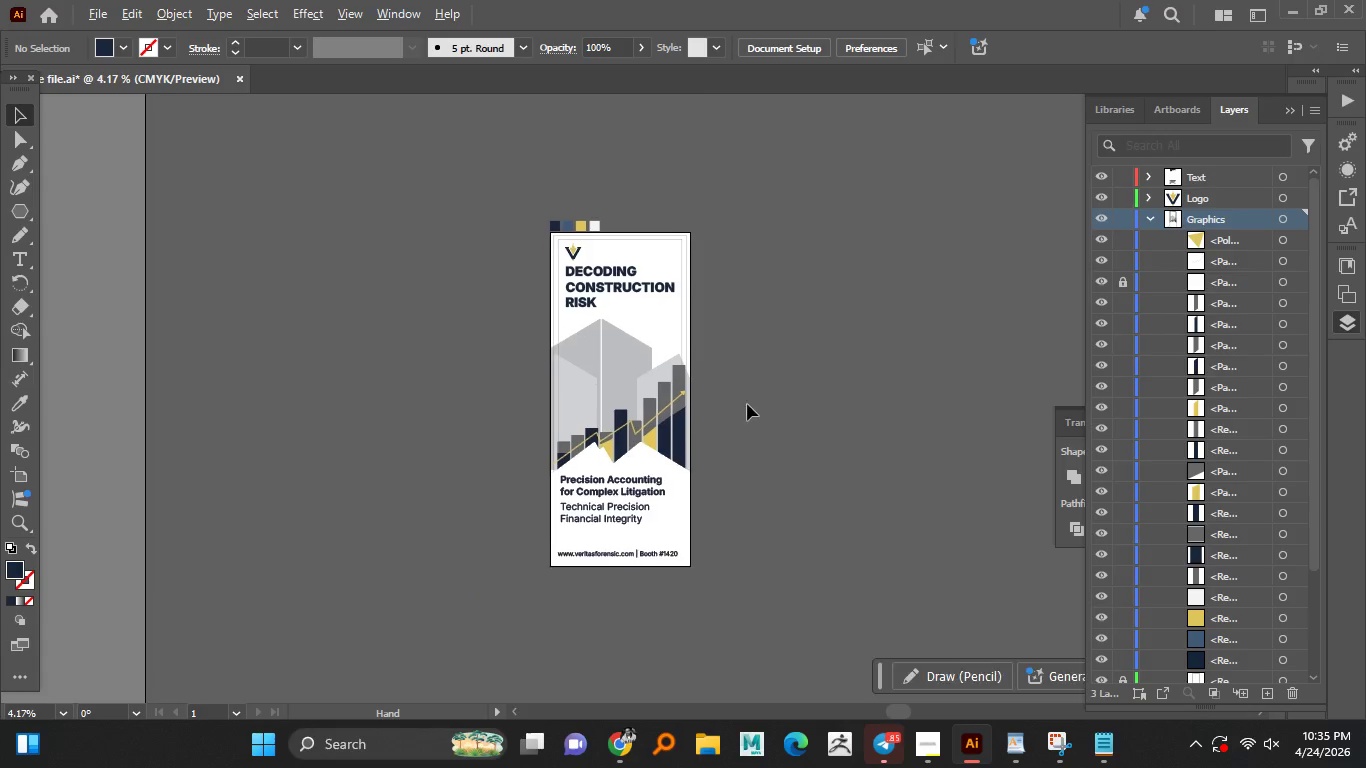 
hold_key(key=AltLeft, duration=0.75)
 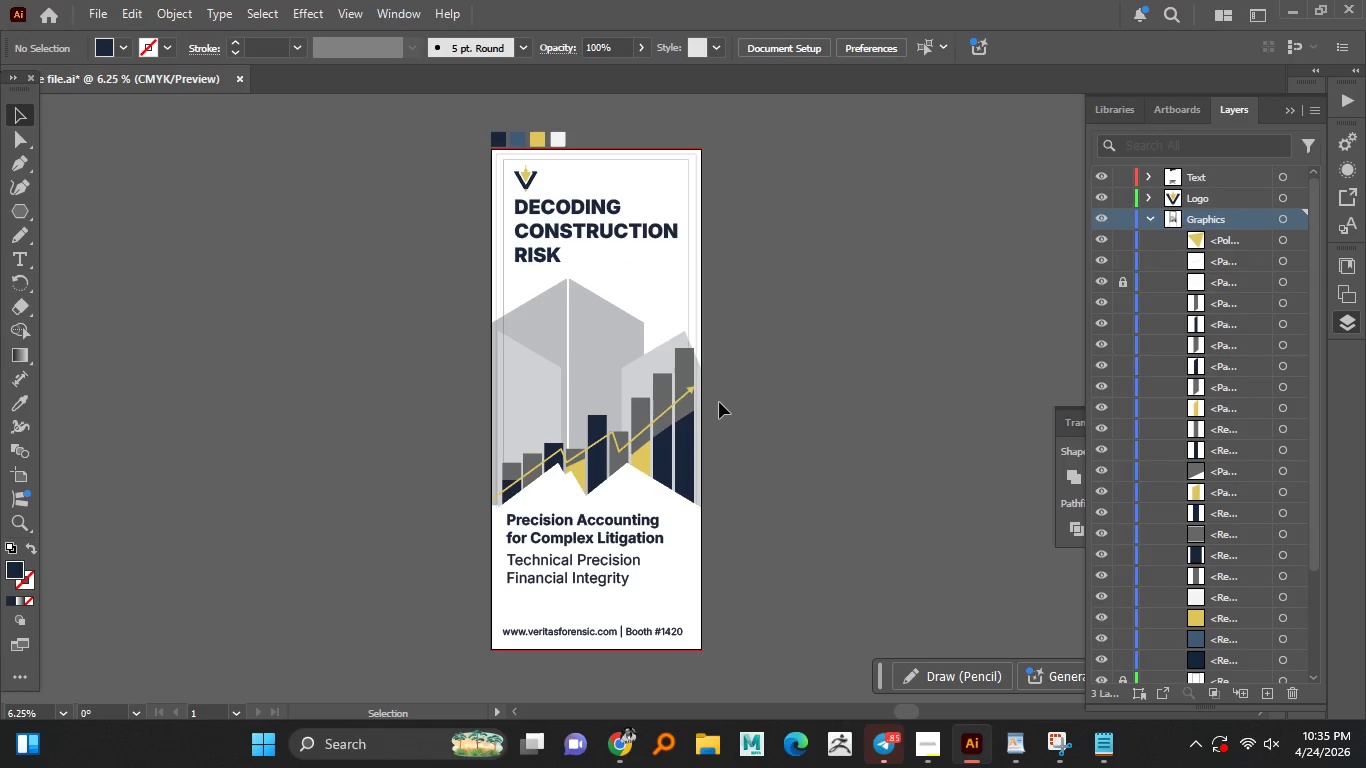 
scroll: coordinate [722, 394], scroll_direction: up, amount: 1.0
 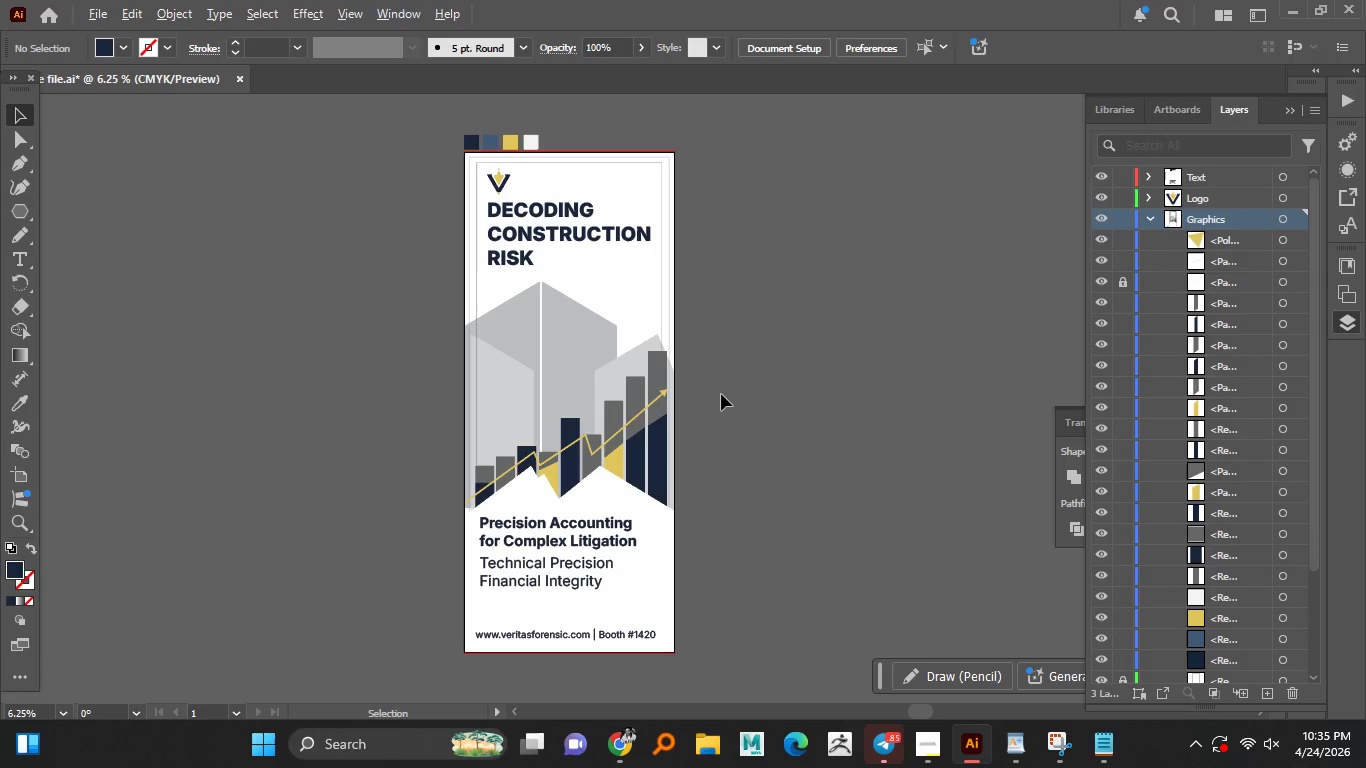 
hold_key(key=AltLeft, duration=1.5)
scroll: coordinate [716, 401], scroll_direction: up, amount: 1.0
 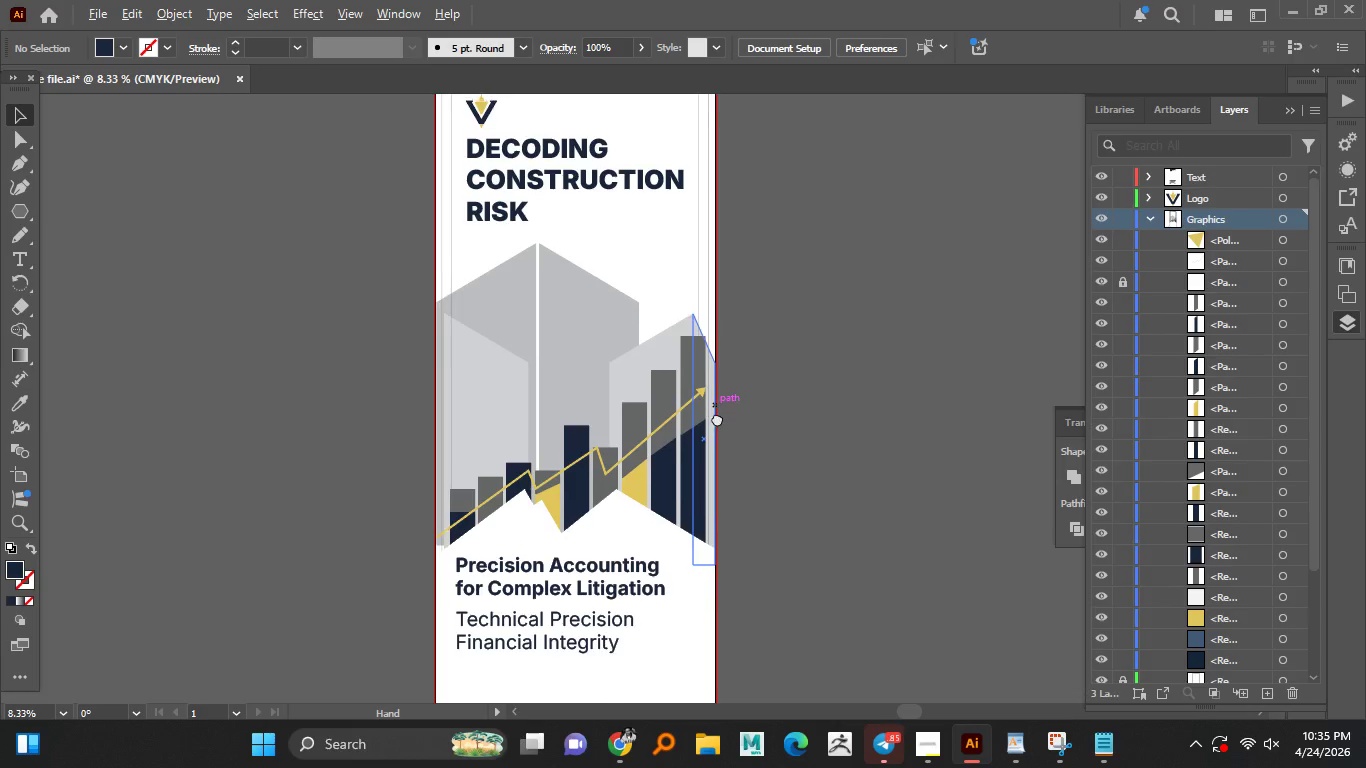 
hold_key(key=AltLeft, duration=1.14)
 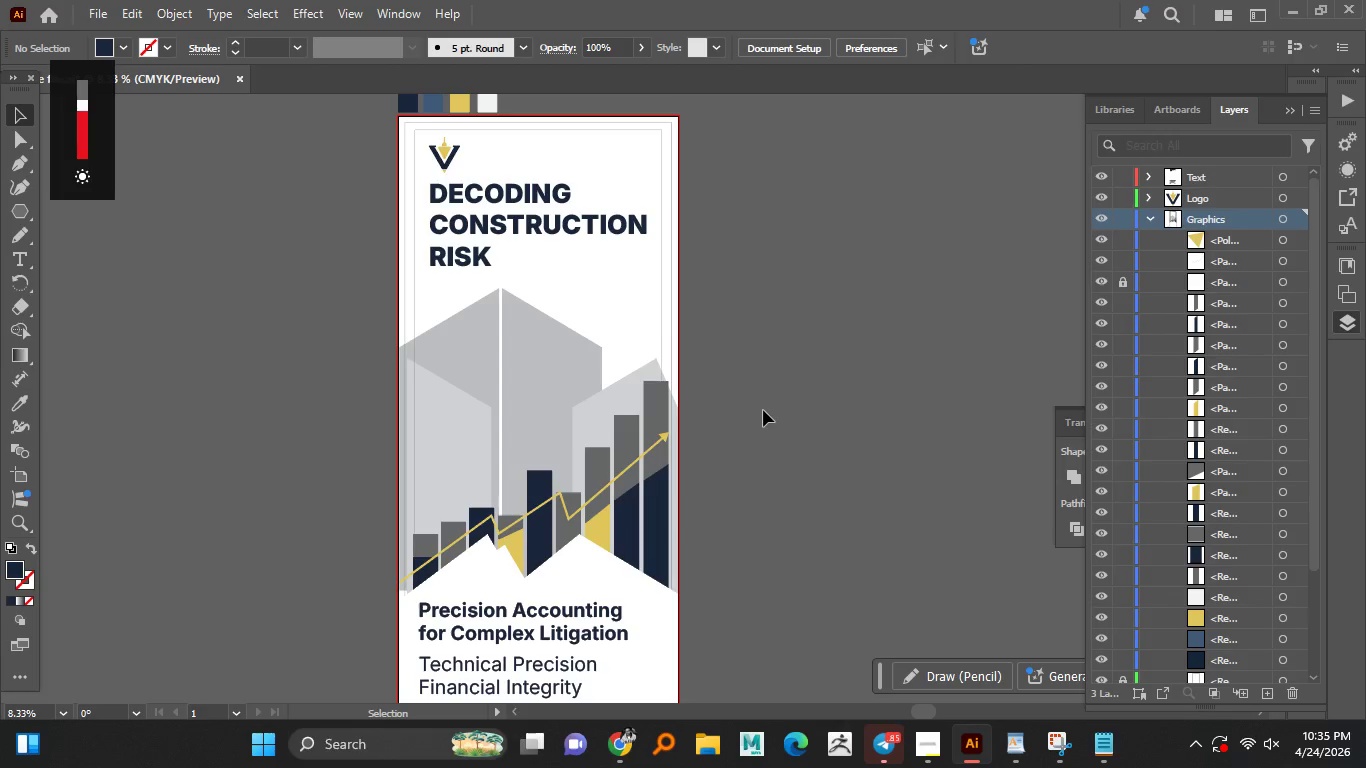 
hold_key(key=AltLeft, duration=1.52)
 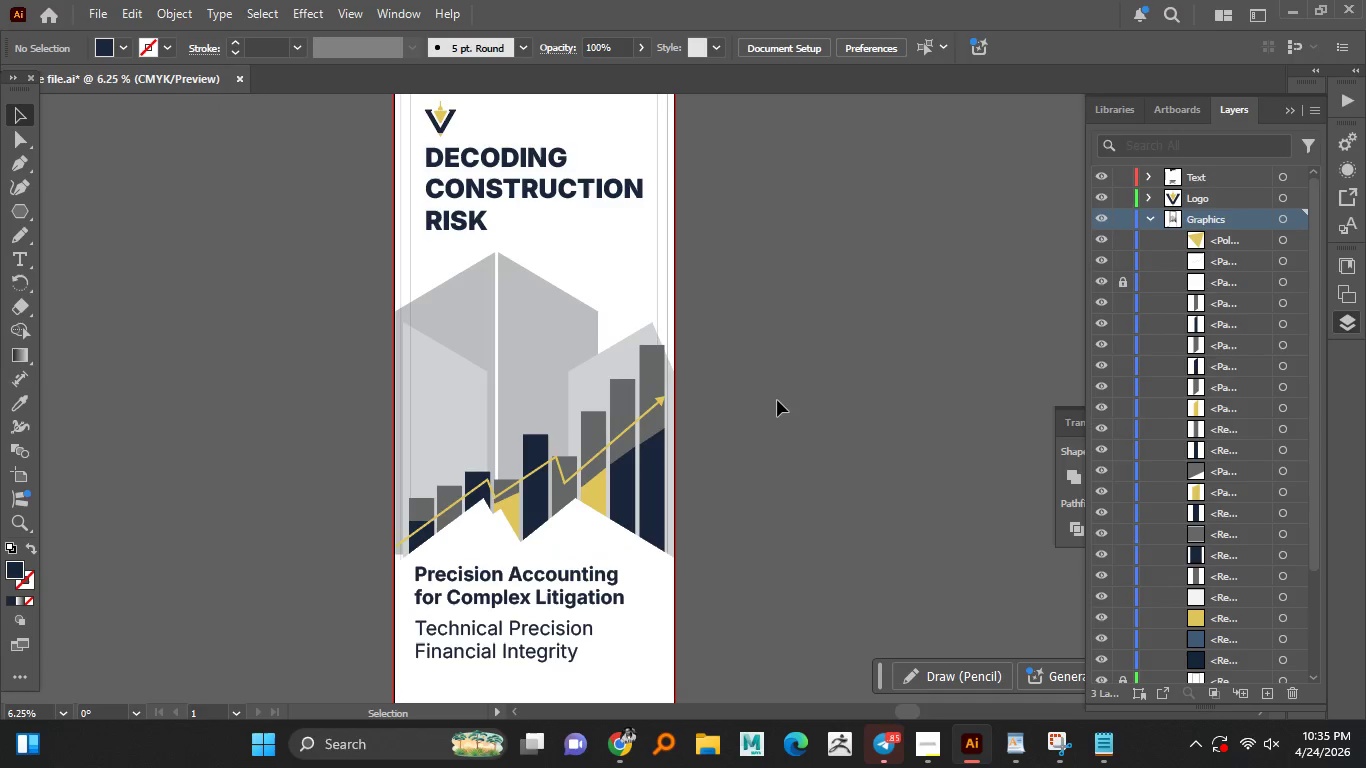 
hold_key(key=AltLeft, duration=1.5)
 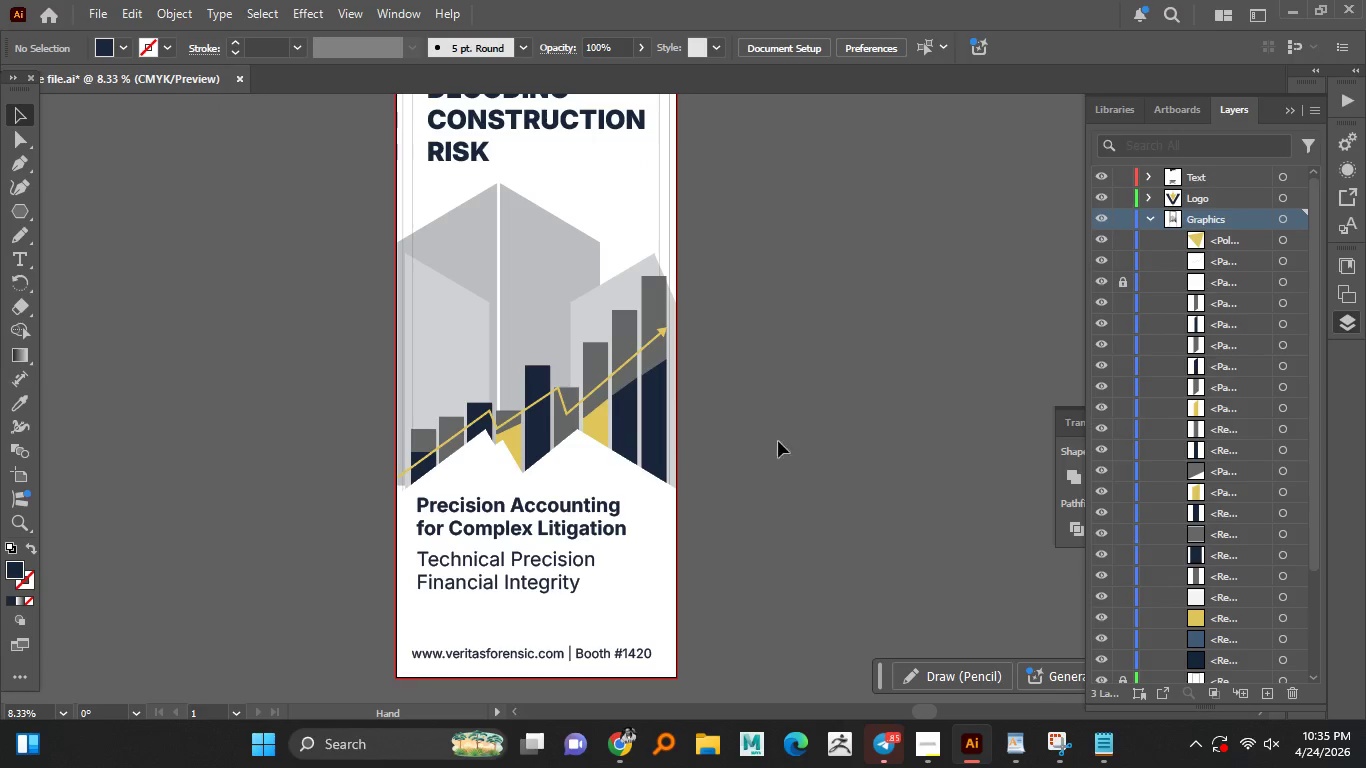 
scroll: coordinate [793, 389], scroll_direction: down, amount: 1.0
 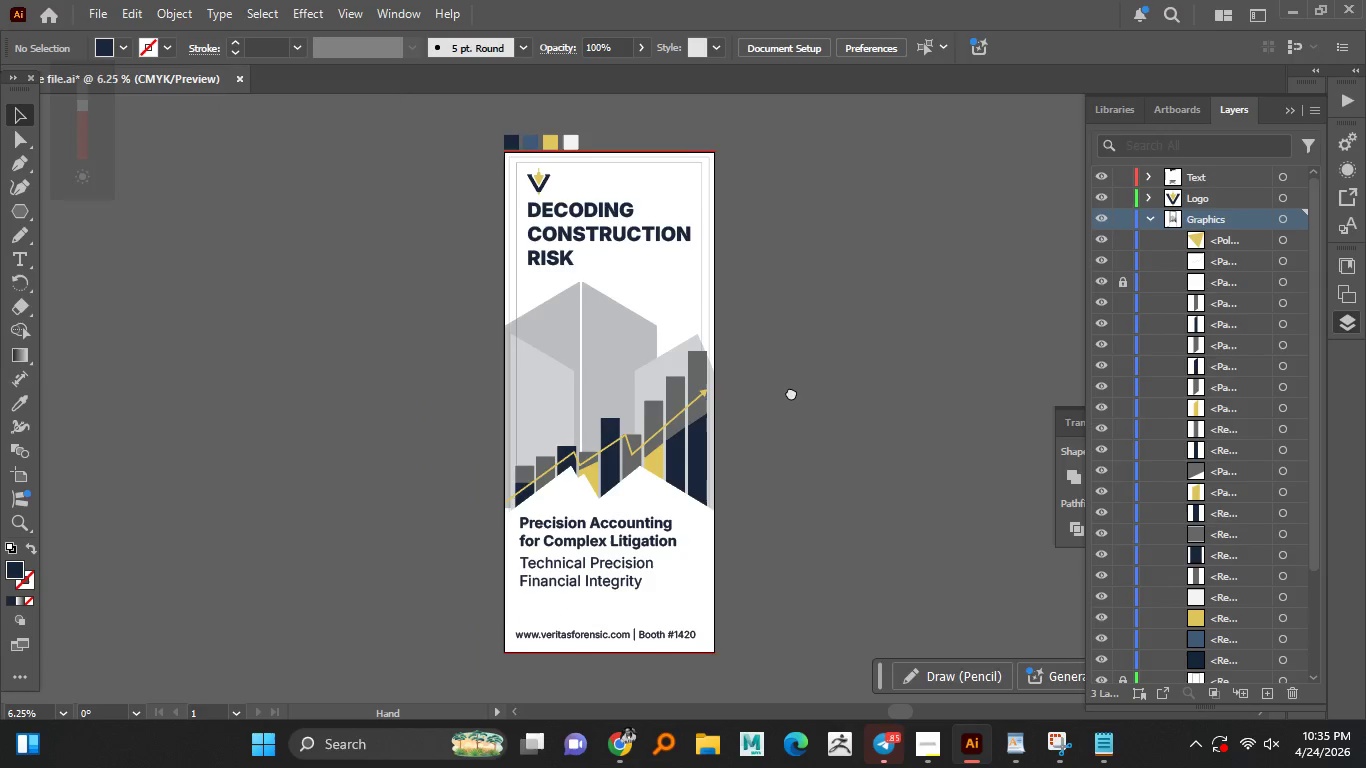 
scroll: coordinate [777, 400], scroll_direction: up, amount: 1.0
 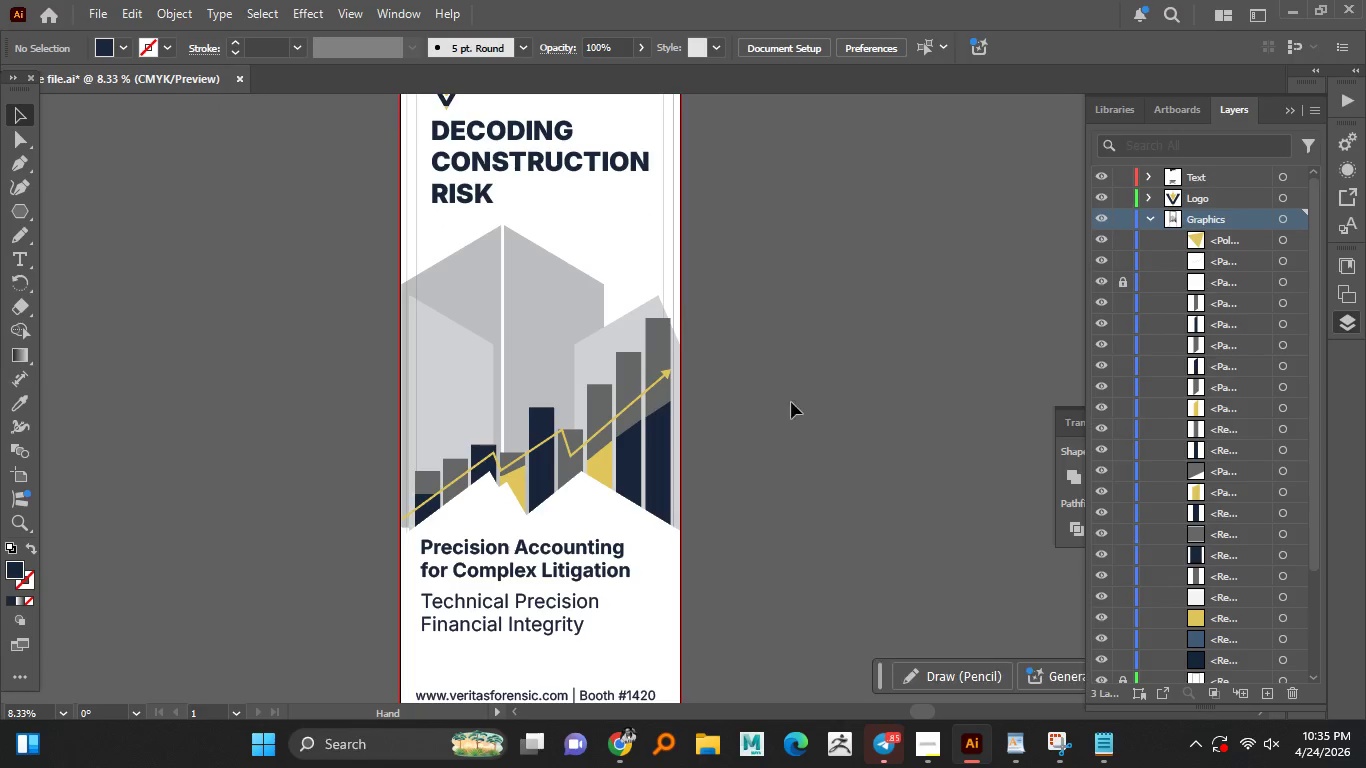 
hold_key(key=AltLeft, duration=1.52)
 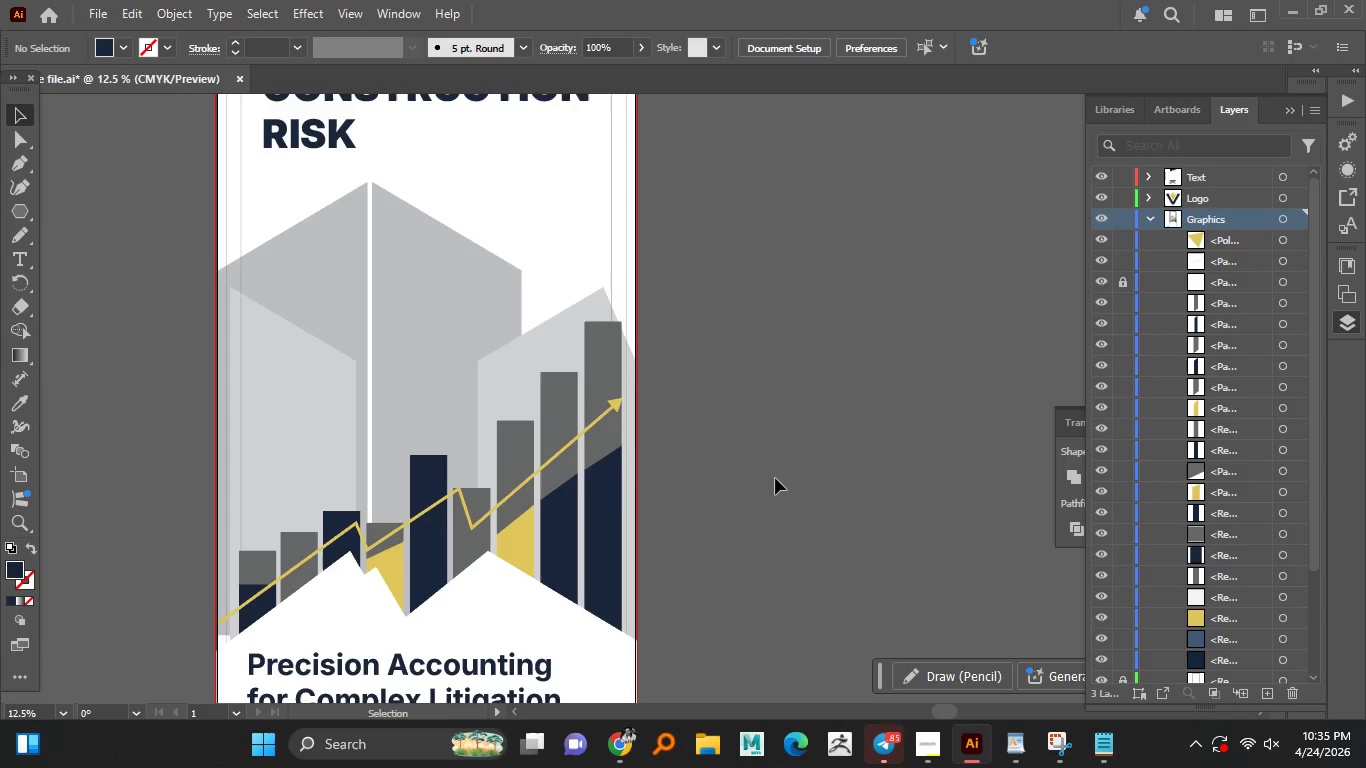 
hold_key(key=AltLeft, duration=1.5)
 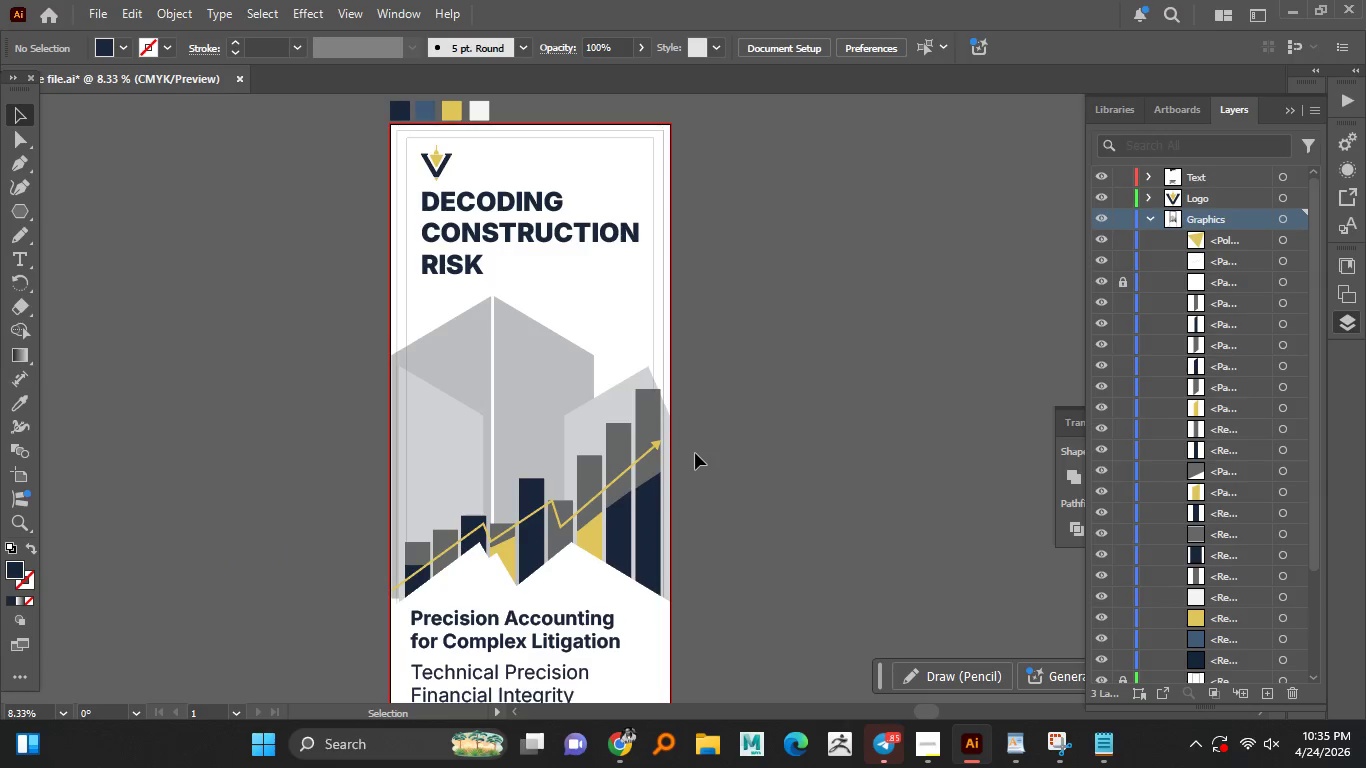 
scroll: coordinate [774, 439], scroll_direction: up, amount: 1.0
 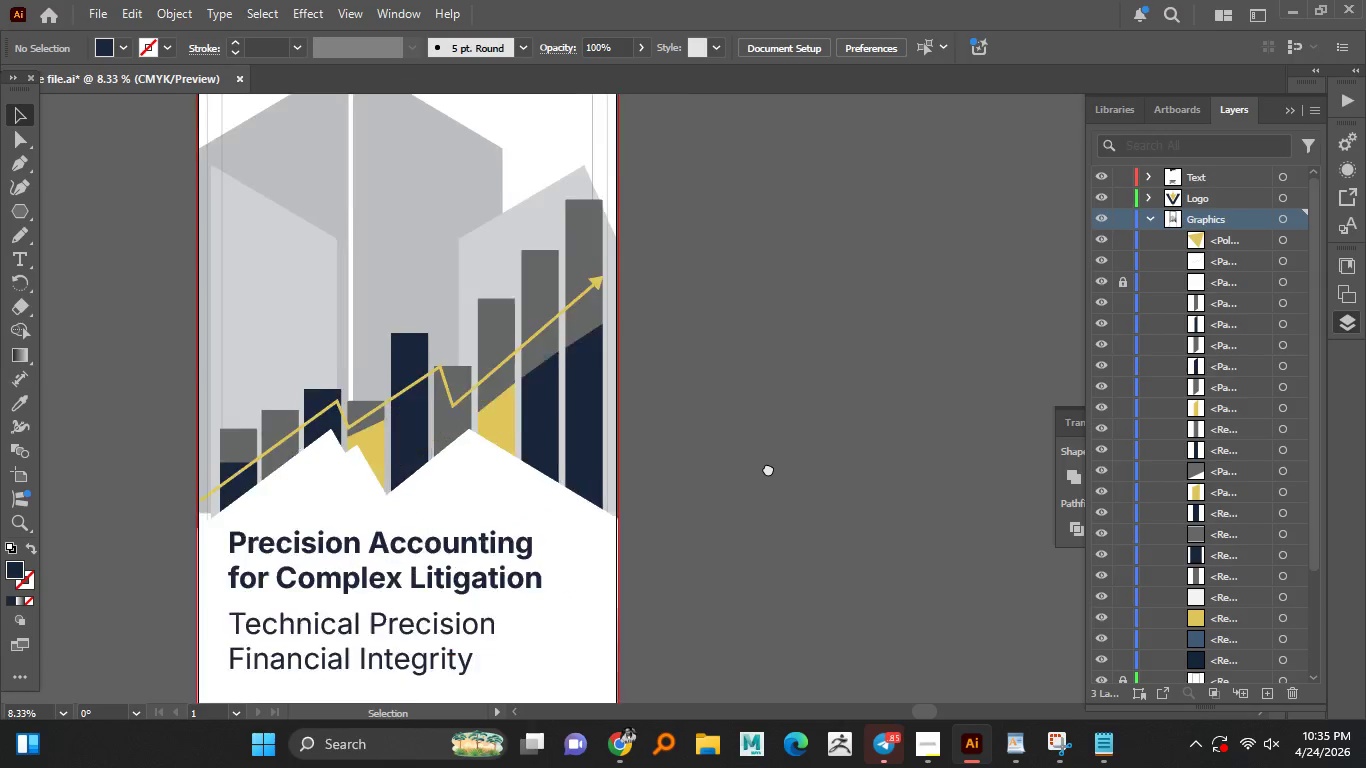 
scroll: coordinate [772, 472], scroll_direction: down, amount: 1.0
 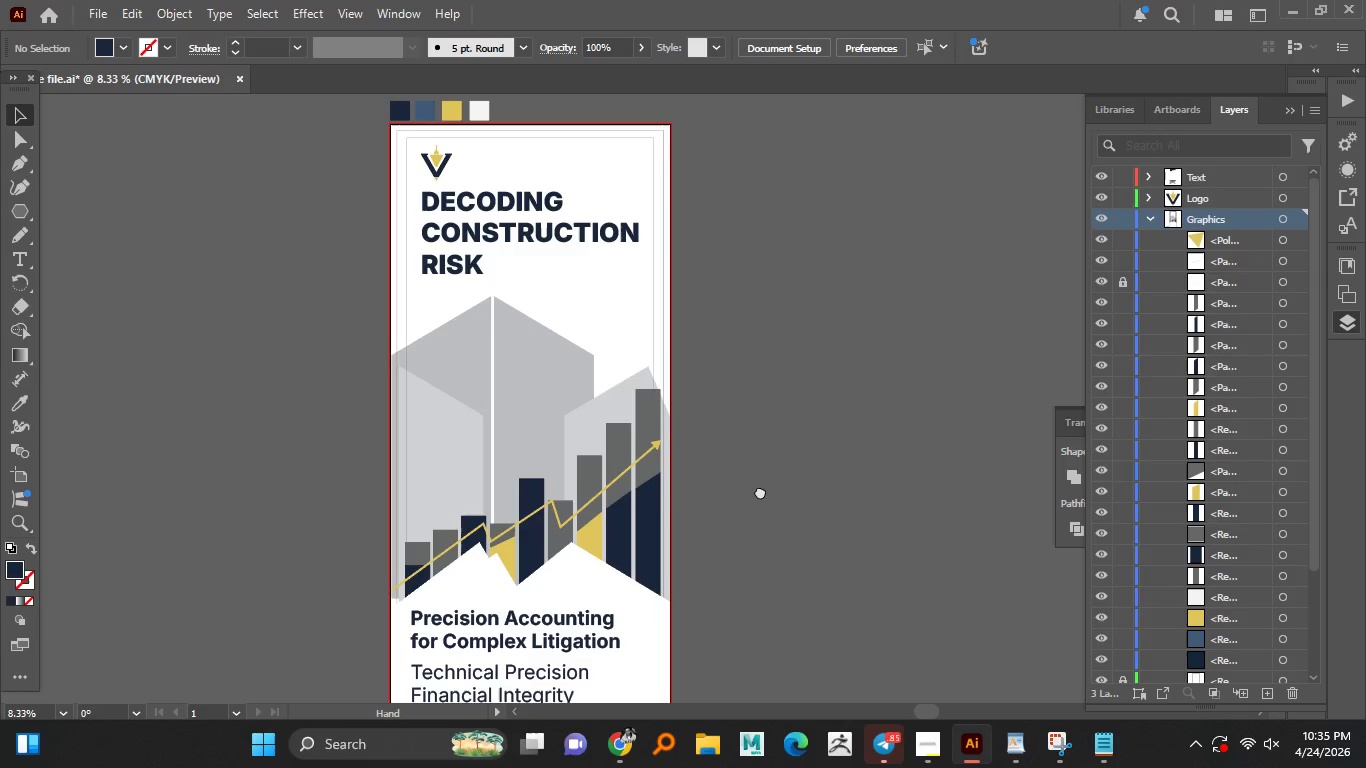 
hold_key(key=AltLeft, duration=1.5)
scroll: coordinate [695, 453], scroll_direction: up, amount: 1.0
 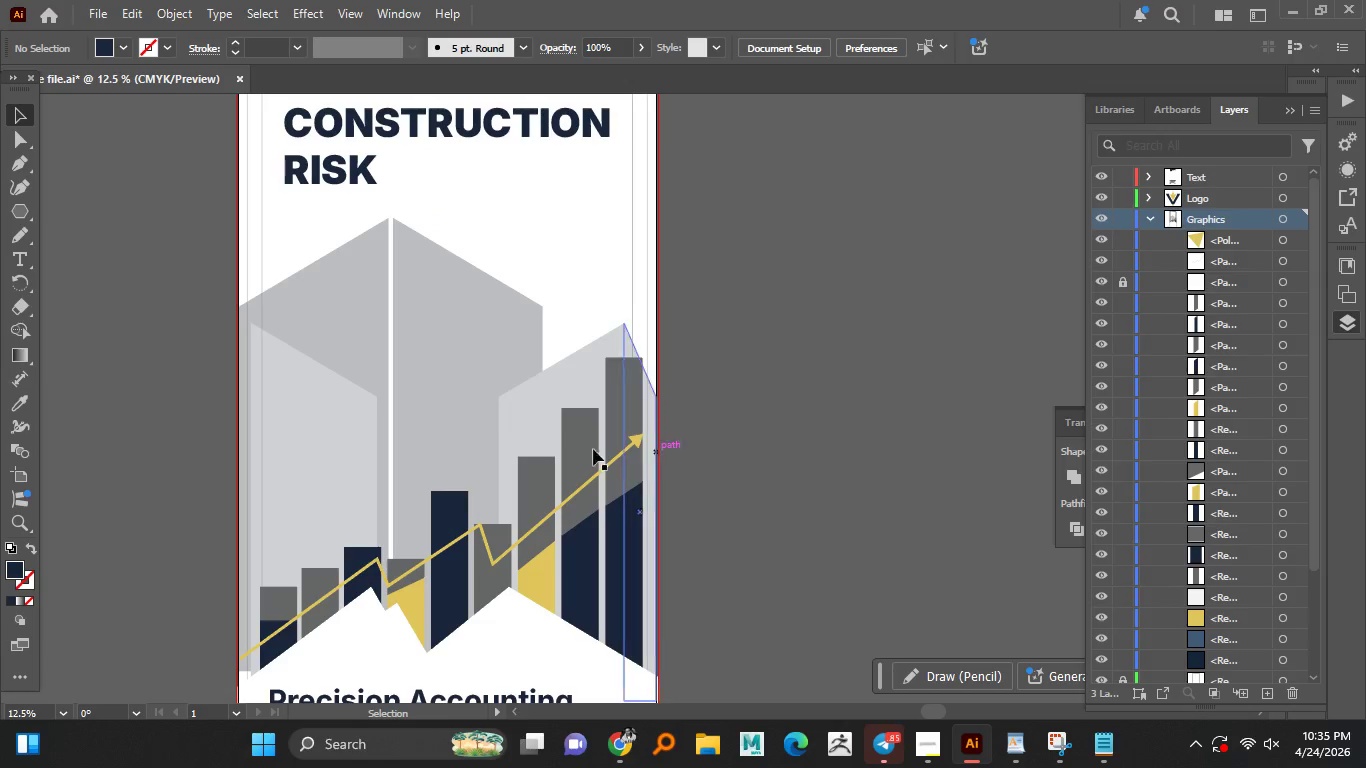 
key(Alt+AltLeft)
 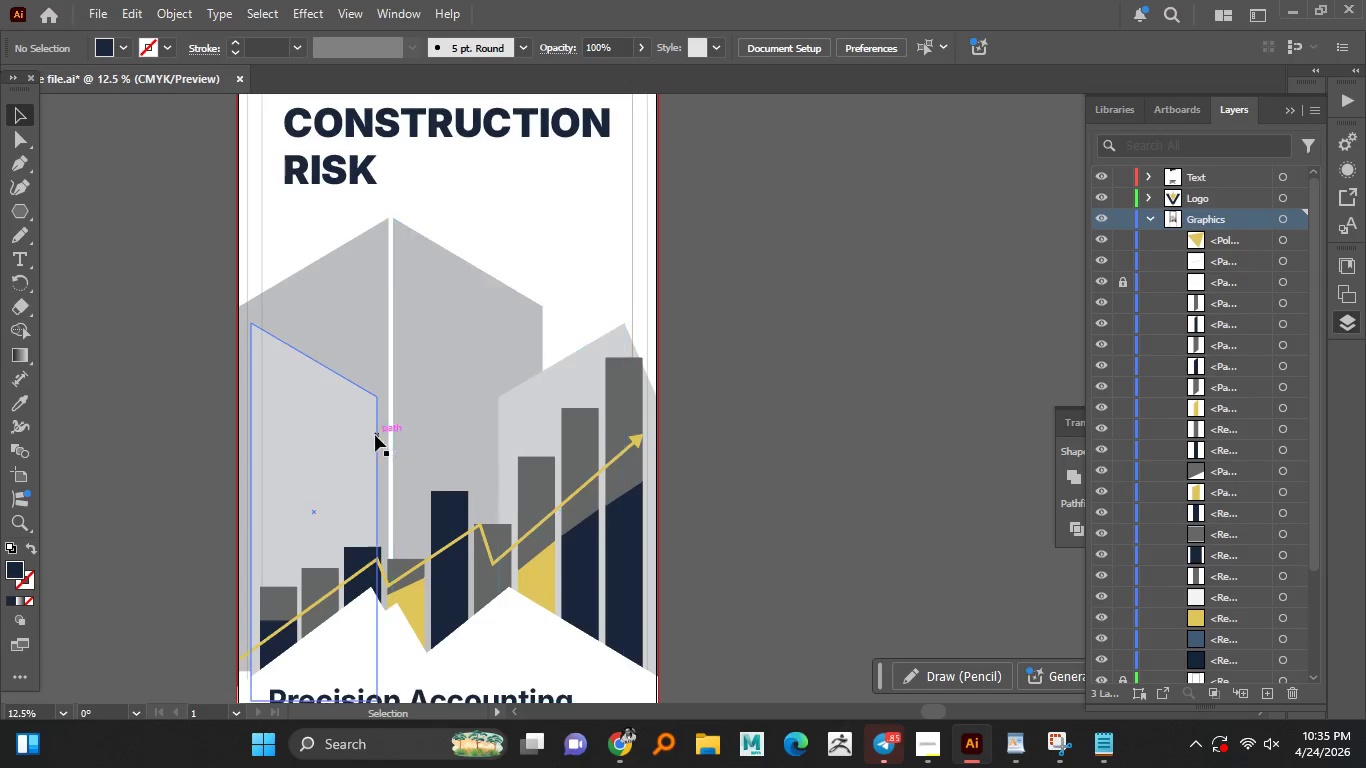 
key(Alt+AltLeft)
 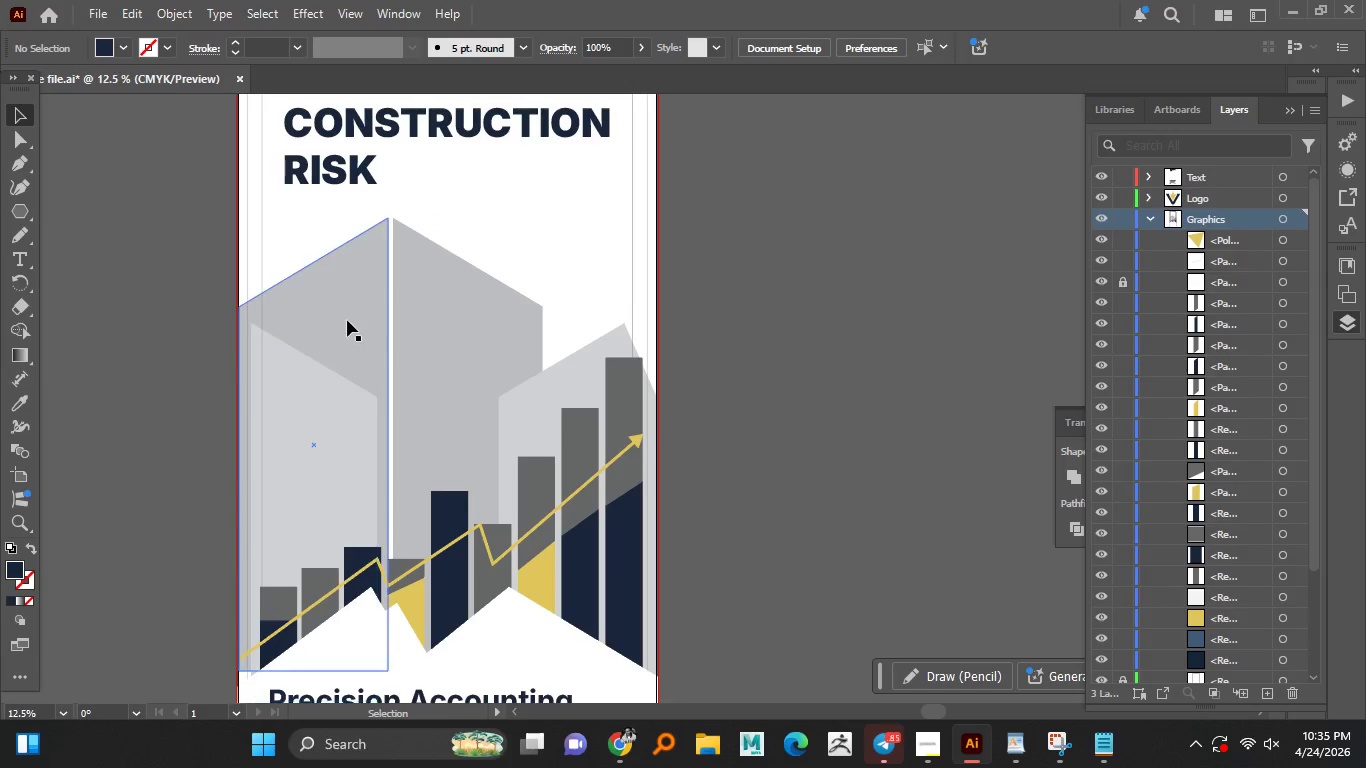 
left_click([347, 320])
 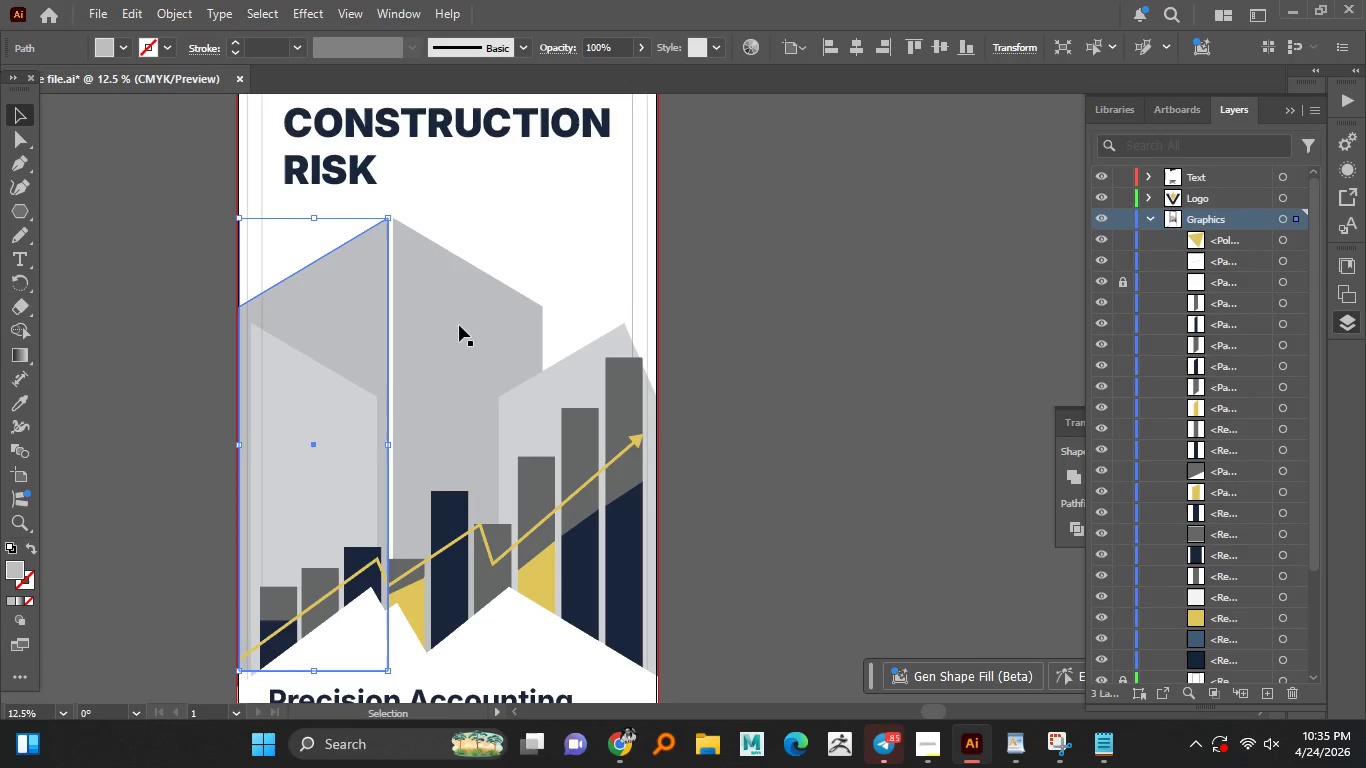 
hold_key(key=ShiftLeft, duration=0.52)
left_click([466, 327])
 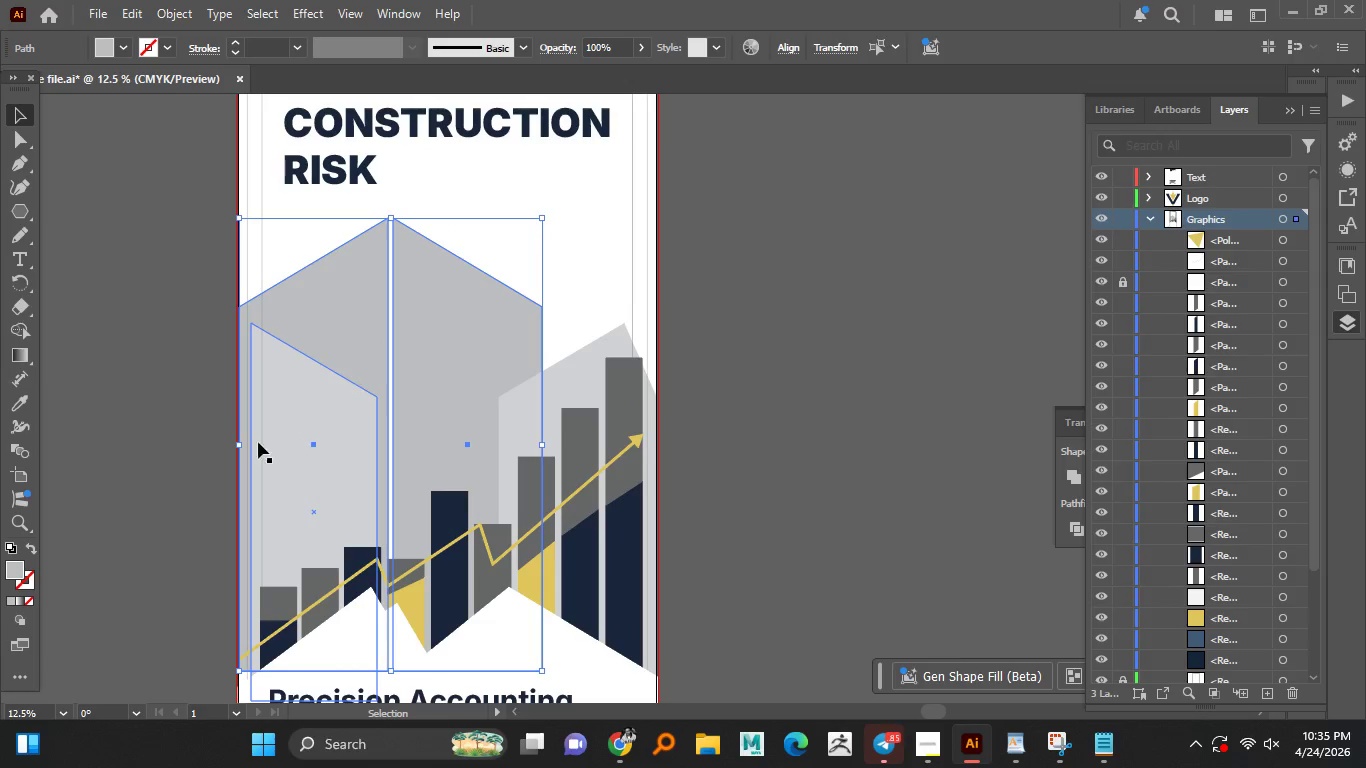 
left_click([176, 466])
 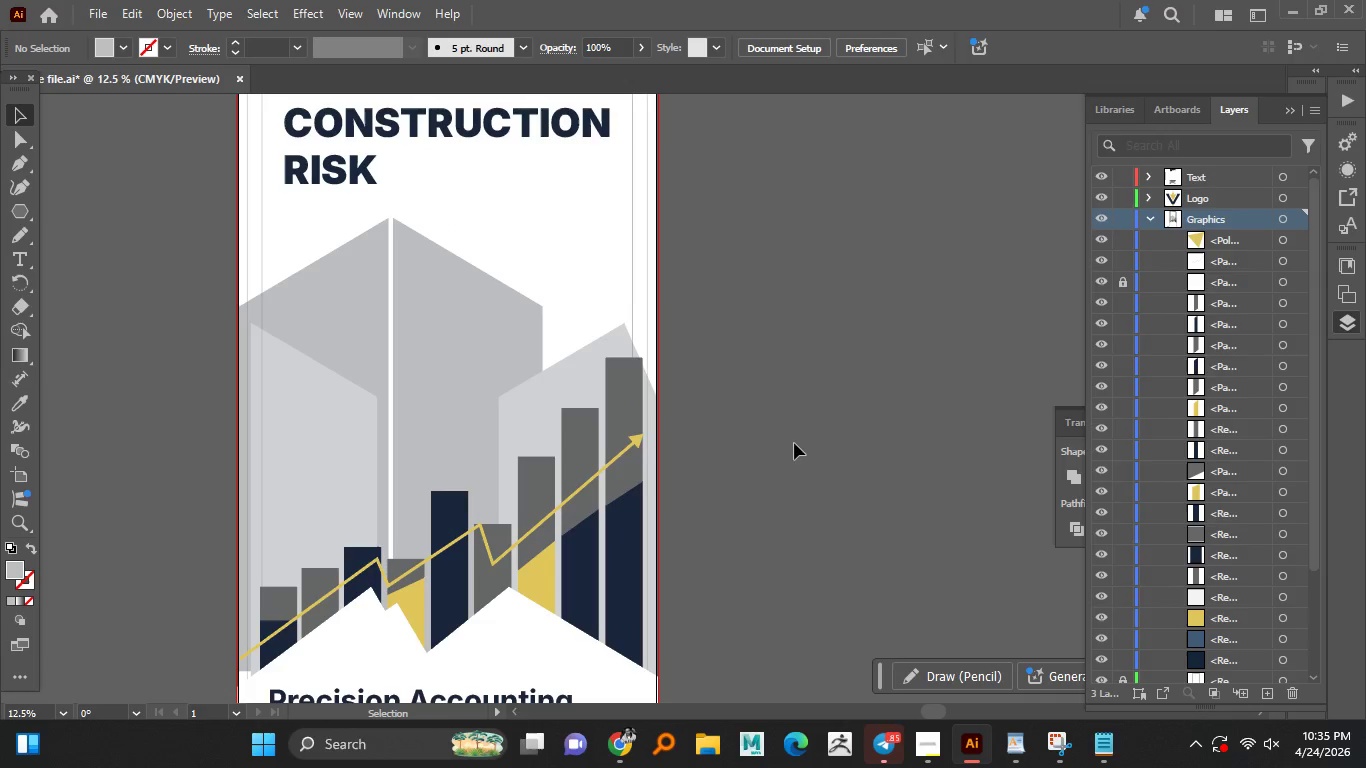 
hold_key(key=AltLeft, duration=1.51)
 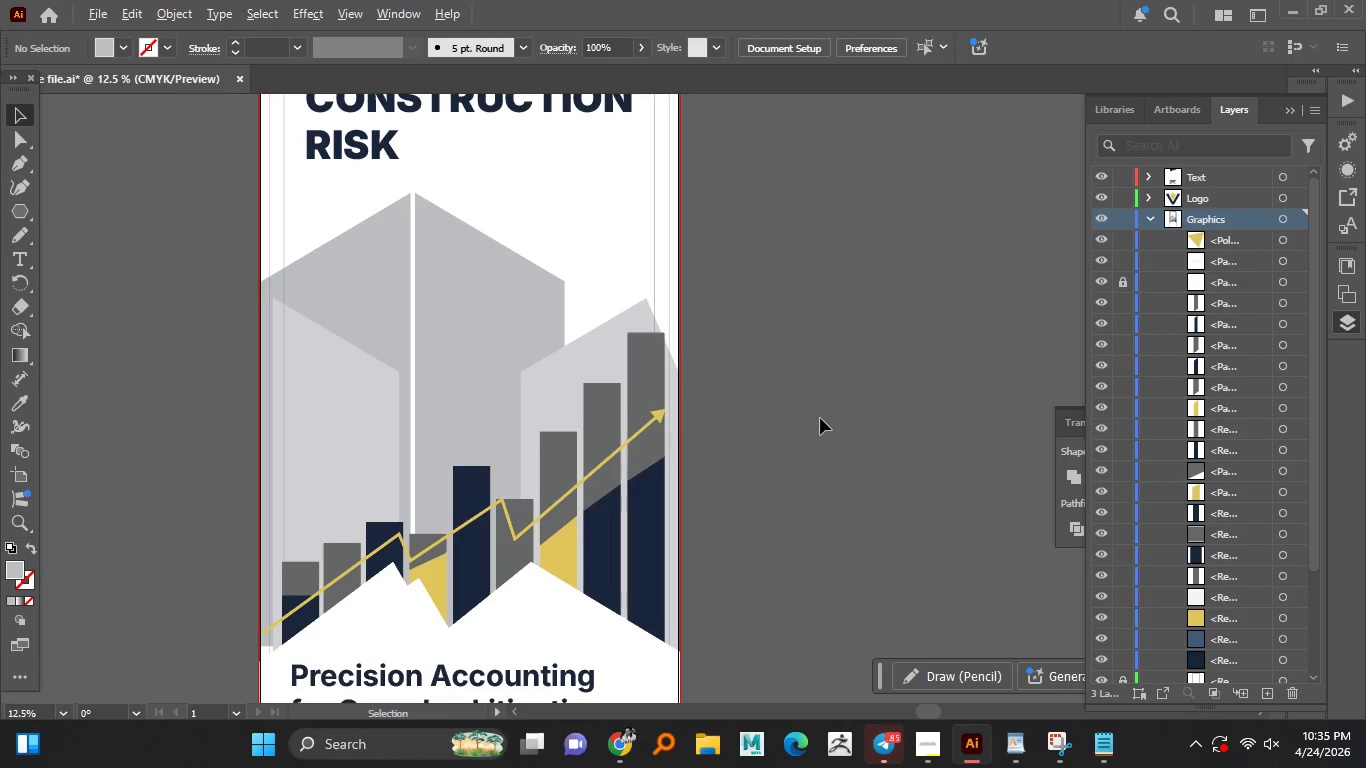 
hold_key(key=AltLeft, duration=1.5)
 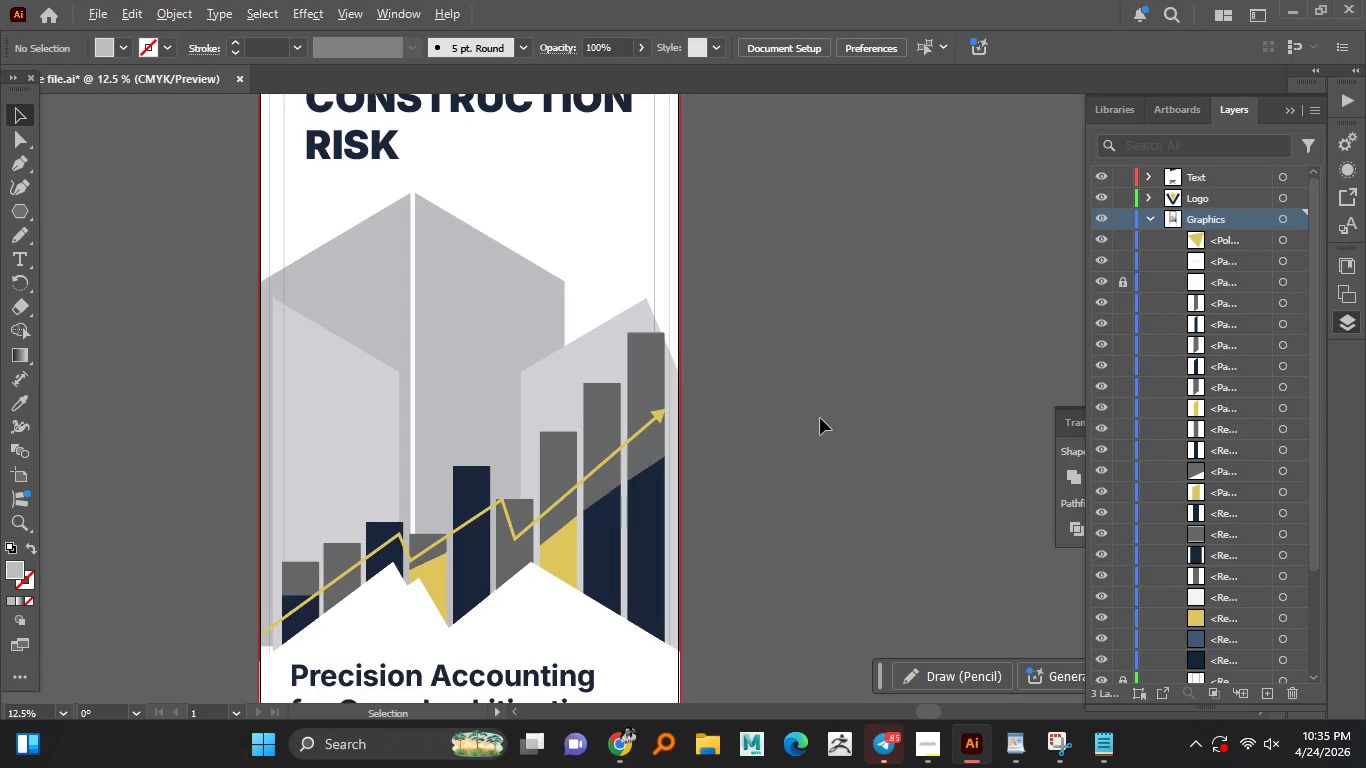 
hold_key(key=AltLeft, duration=1.5)
 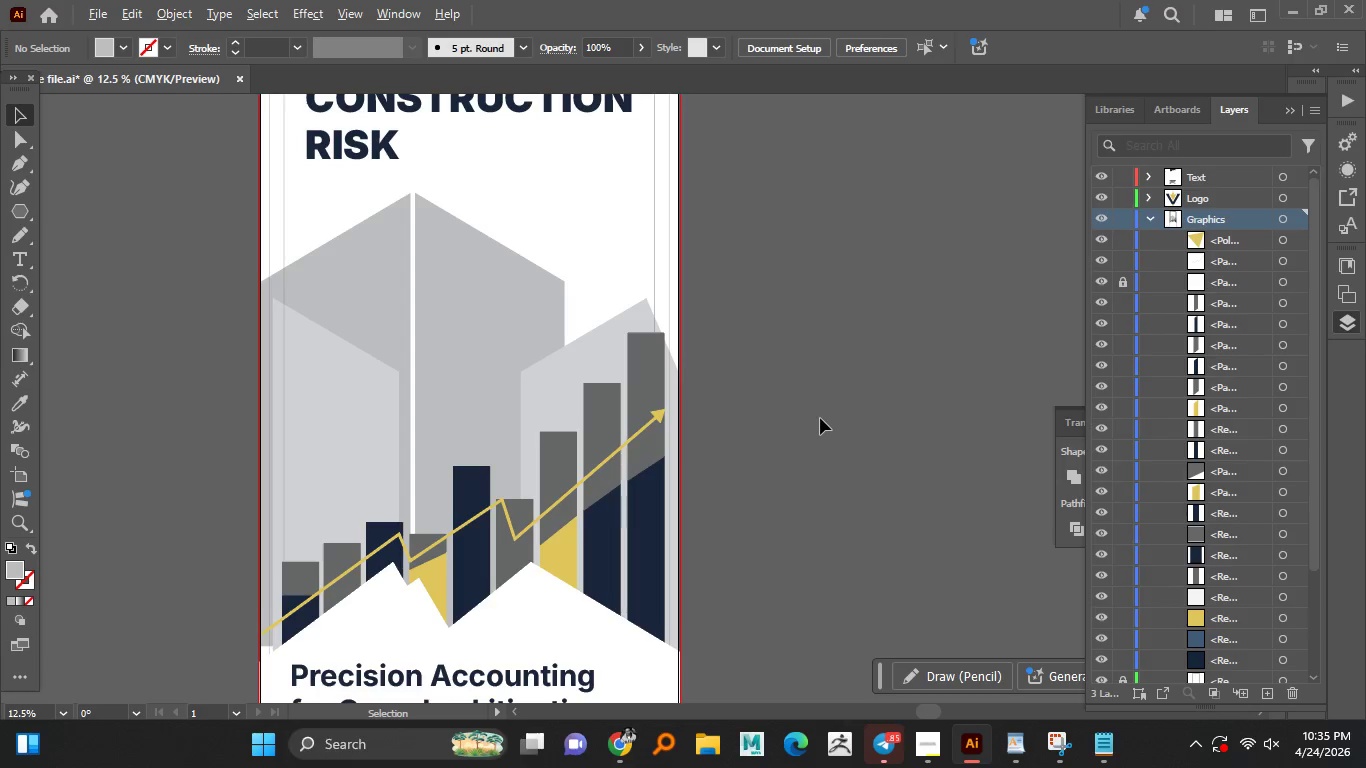 
hold_key(key=AltLeft, duration=1.5)
 